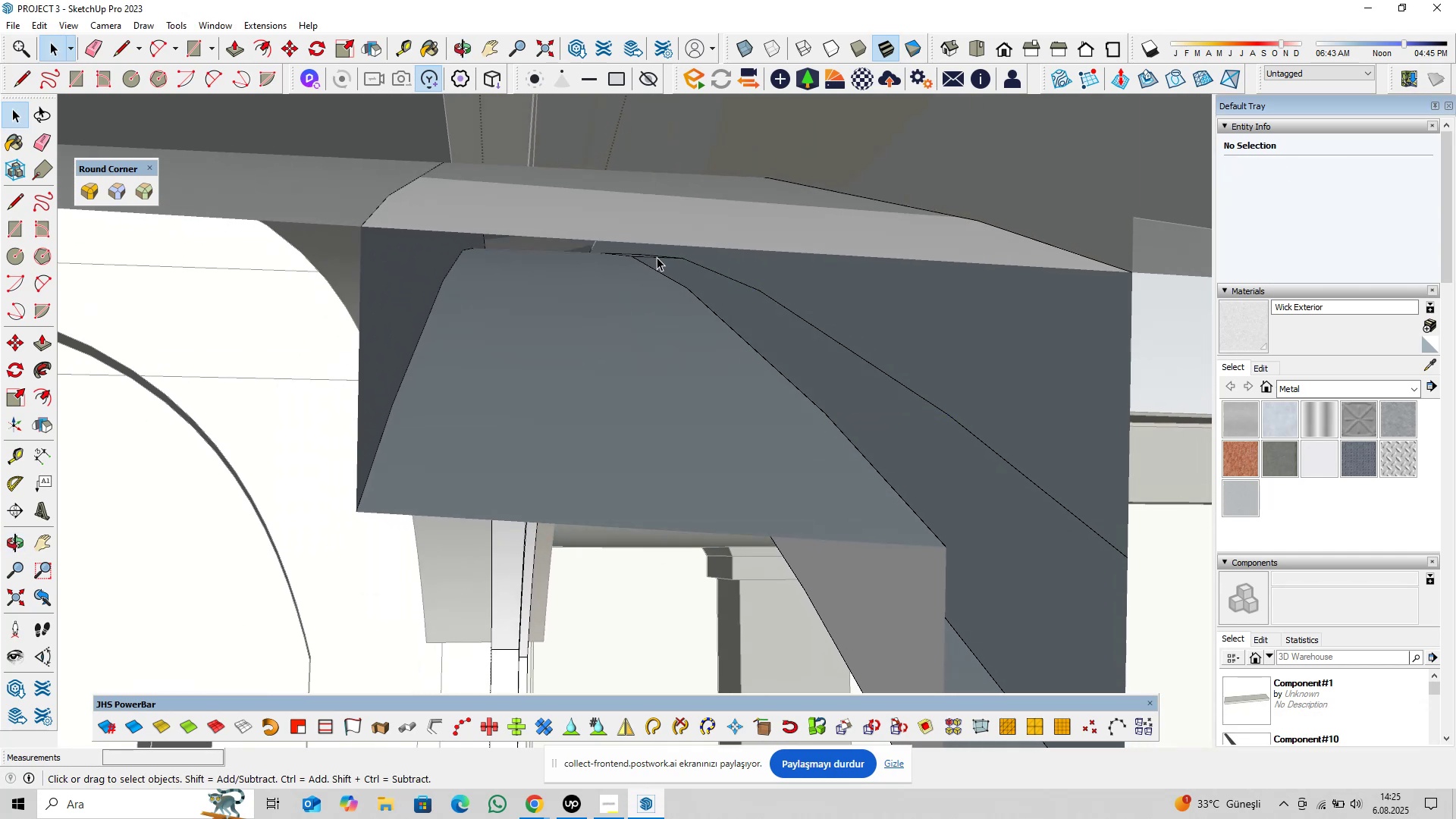 
left_click([654, 257])
 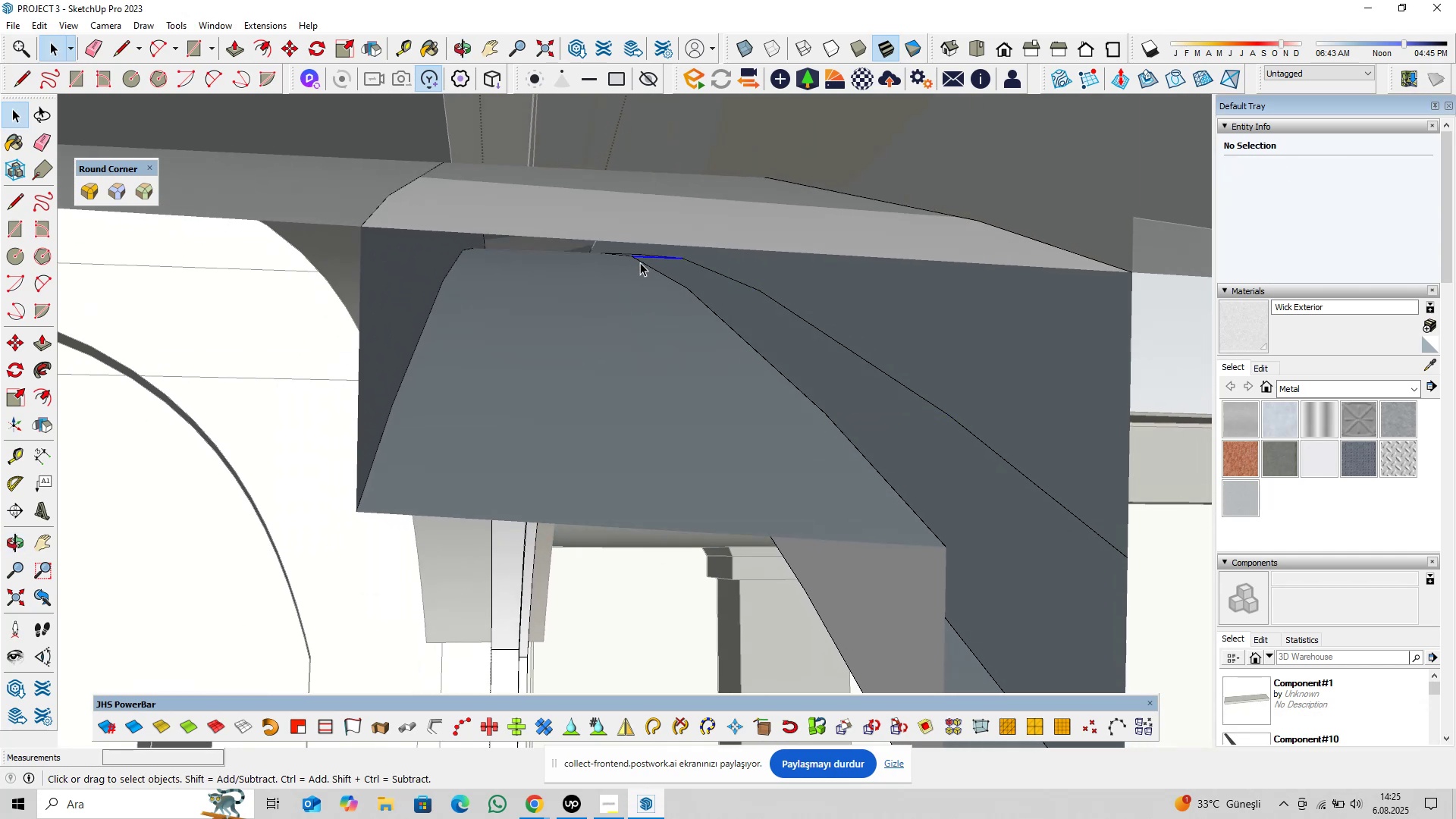 
key(Delete)
 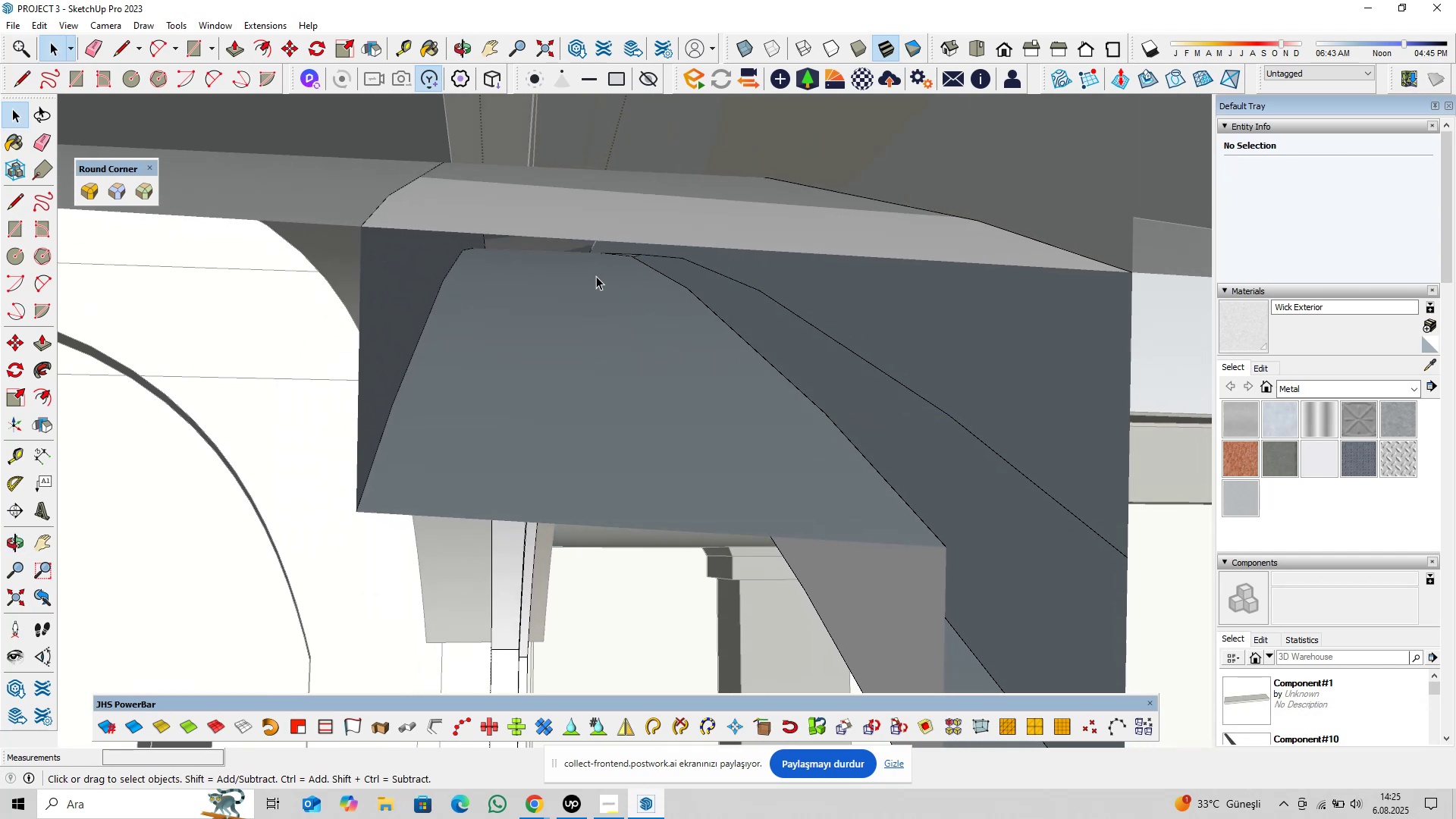 
scroll: coordinate [604, 264], scroll_direction: up, amount: 9.0
 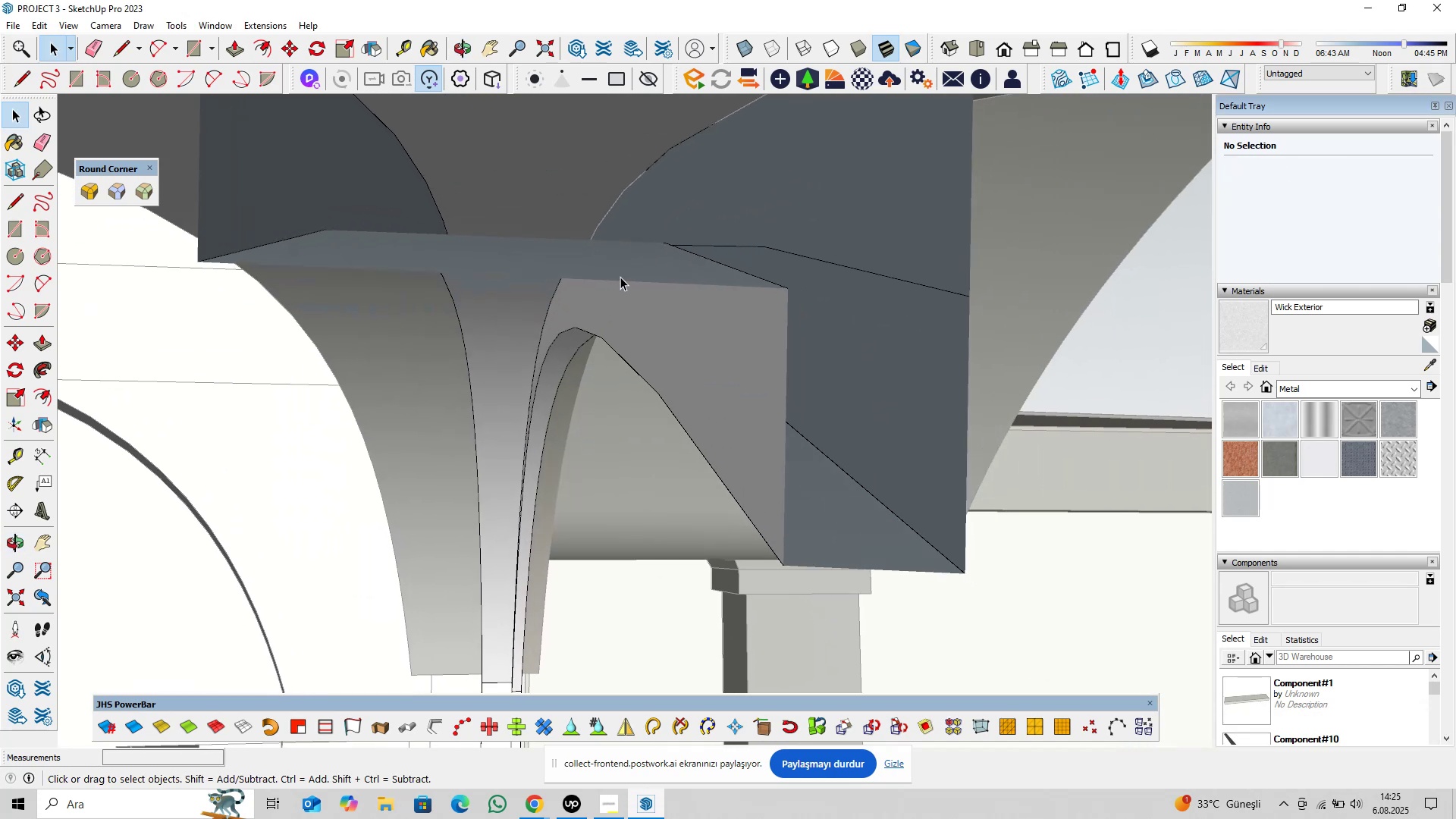 
hold_key(key=ShiftLeft, duration=0.76)
 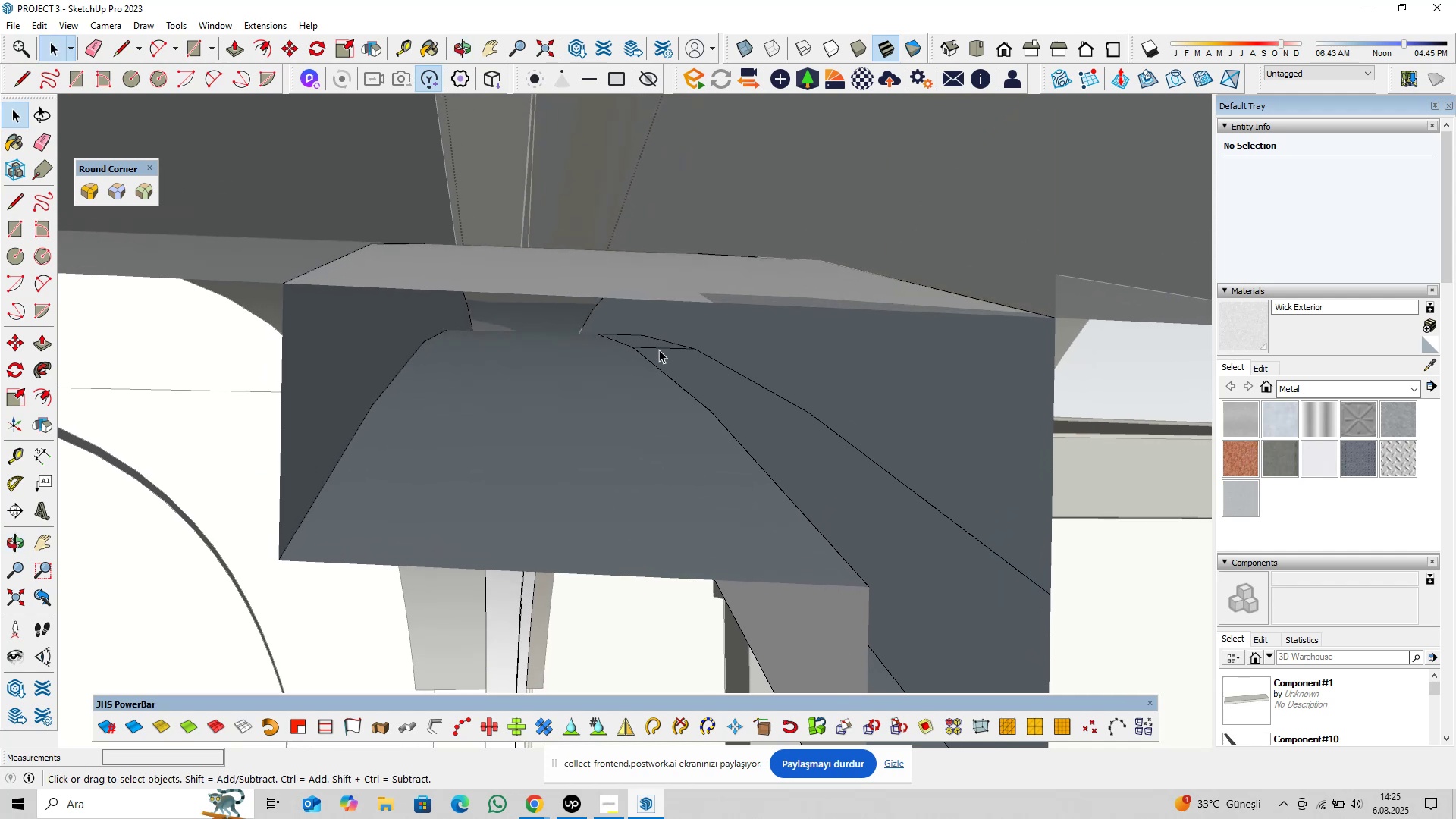 
left_click([659, 350])
 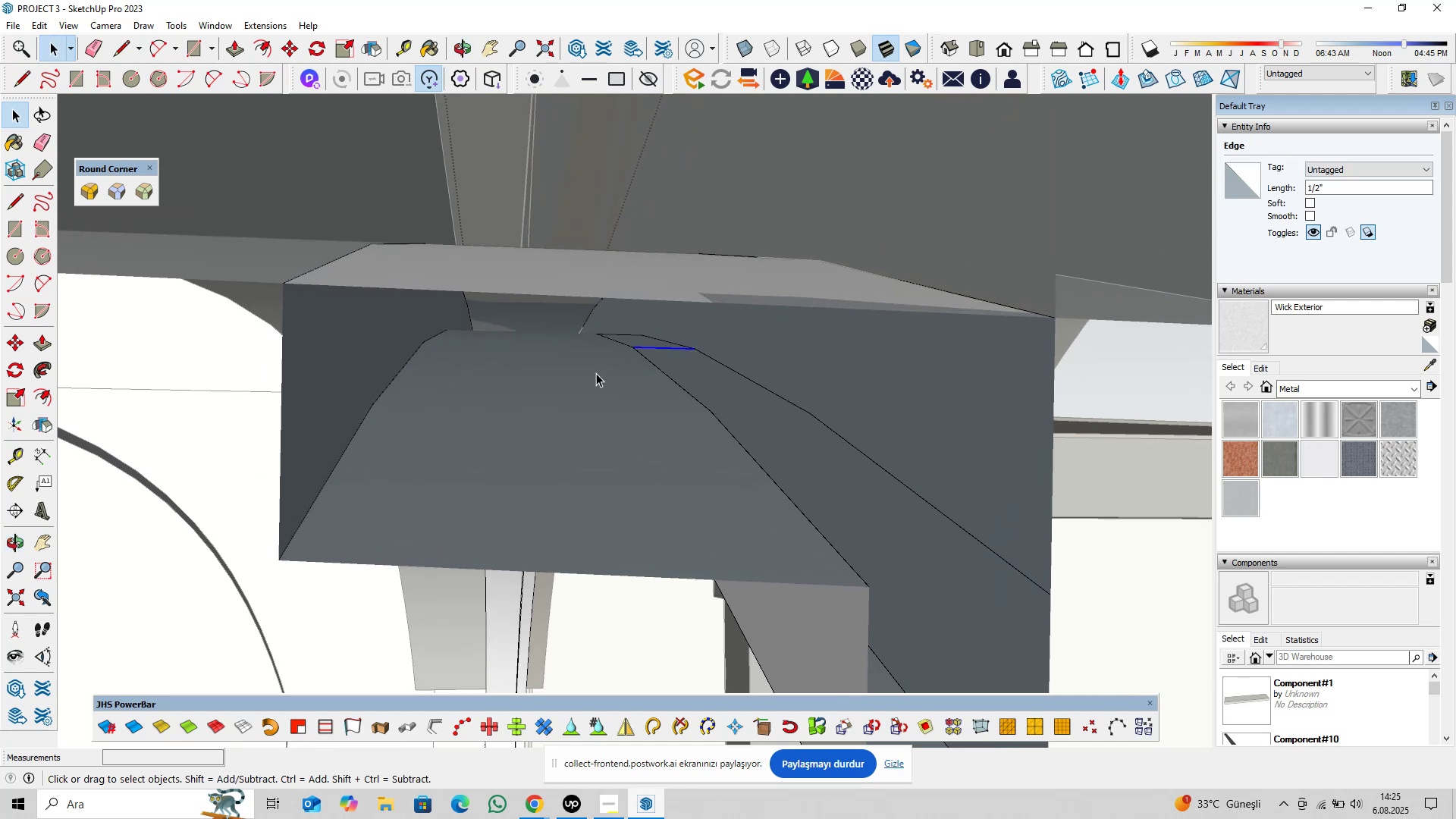 
key(Delete)
 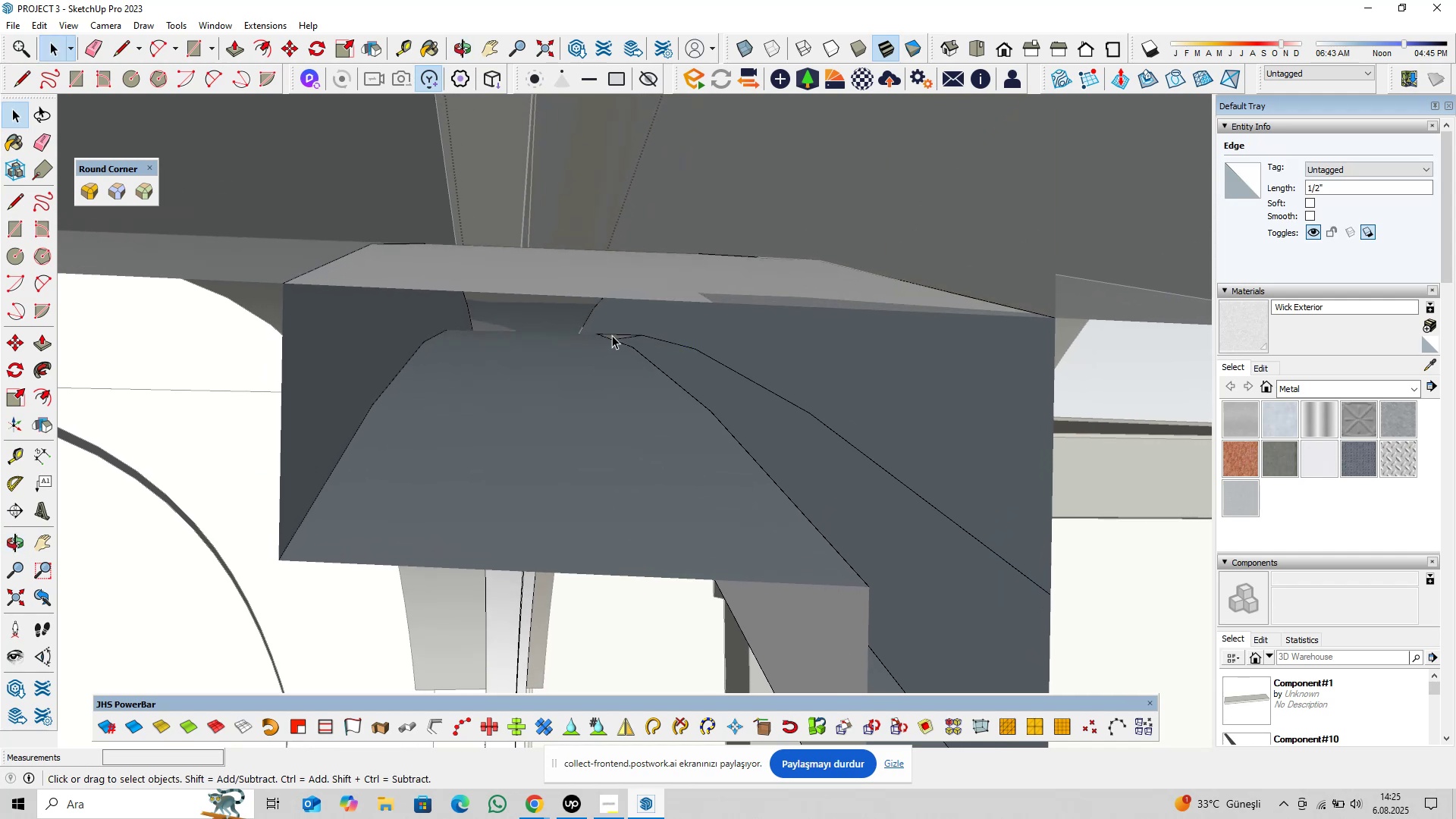 
left_click([612, 335])
 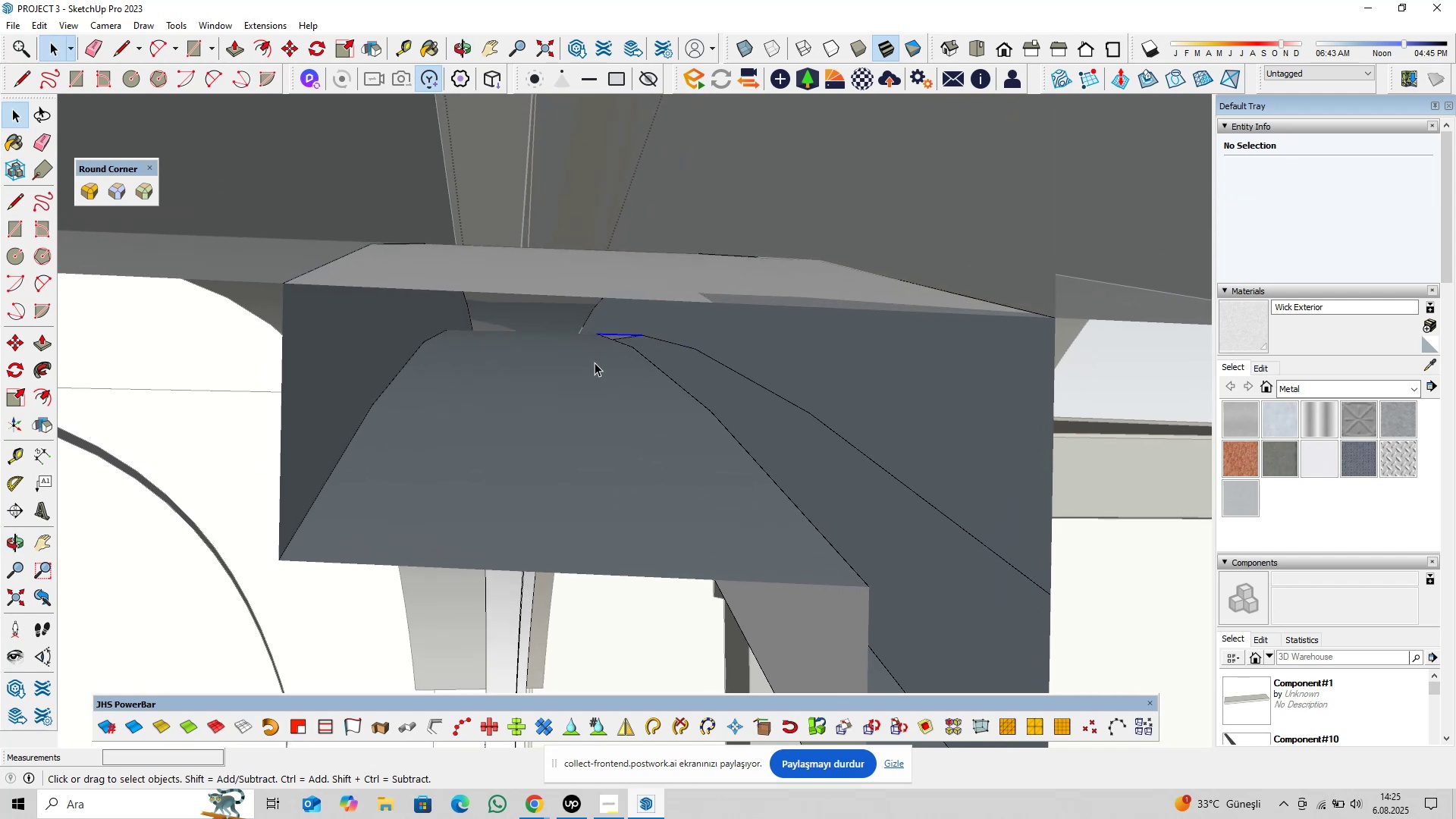 
key(Delete)
 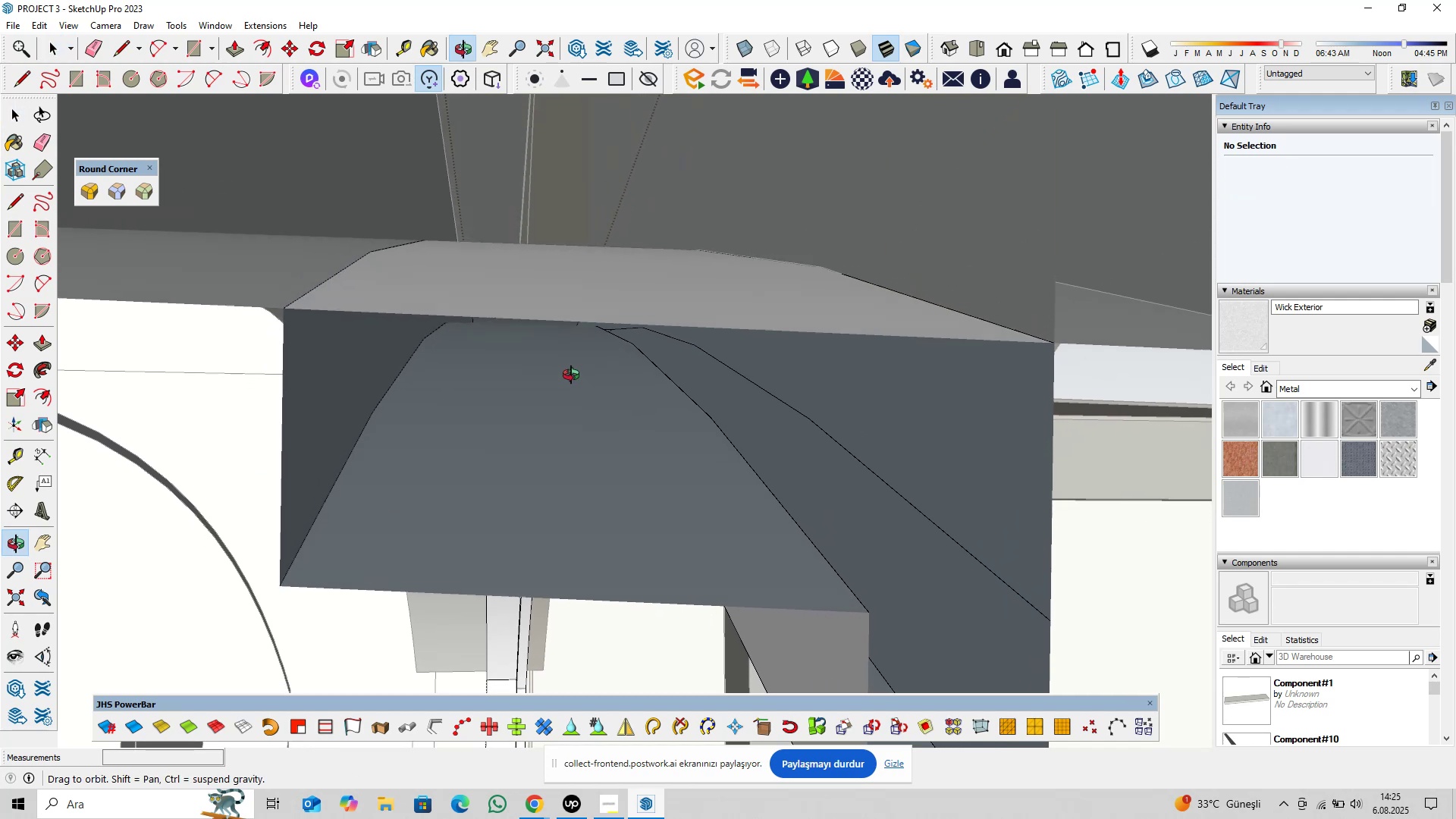 
scroll: coordinate [560, 341], scroll_direction: up, amount: 12.0
 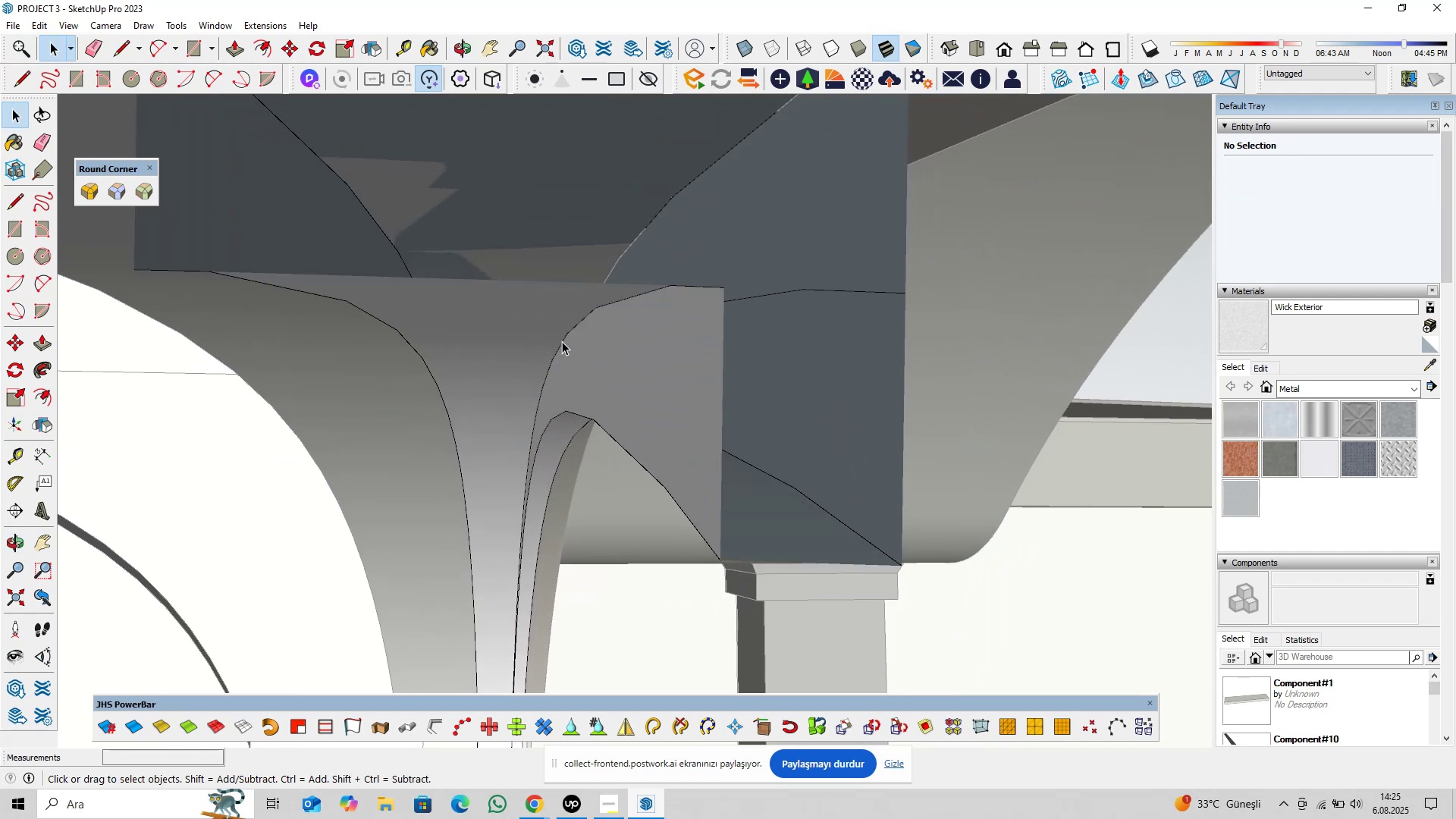 
hold_key(key=ShiftLeft, duration=0.48)
 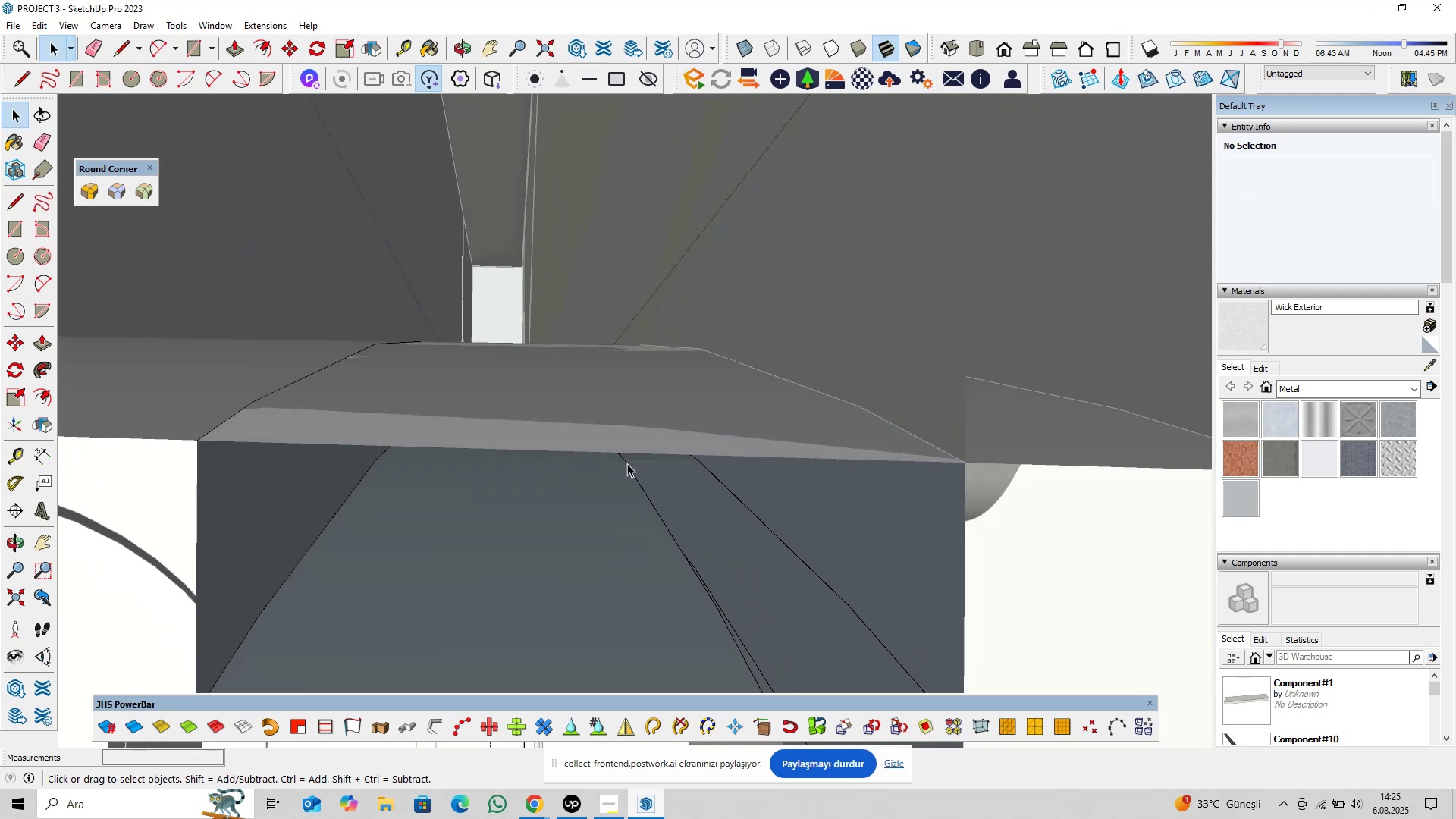 
left_click([636, 460])
 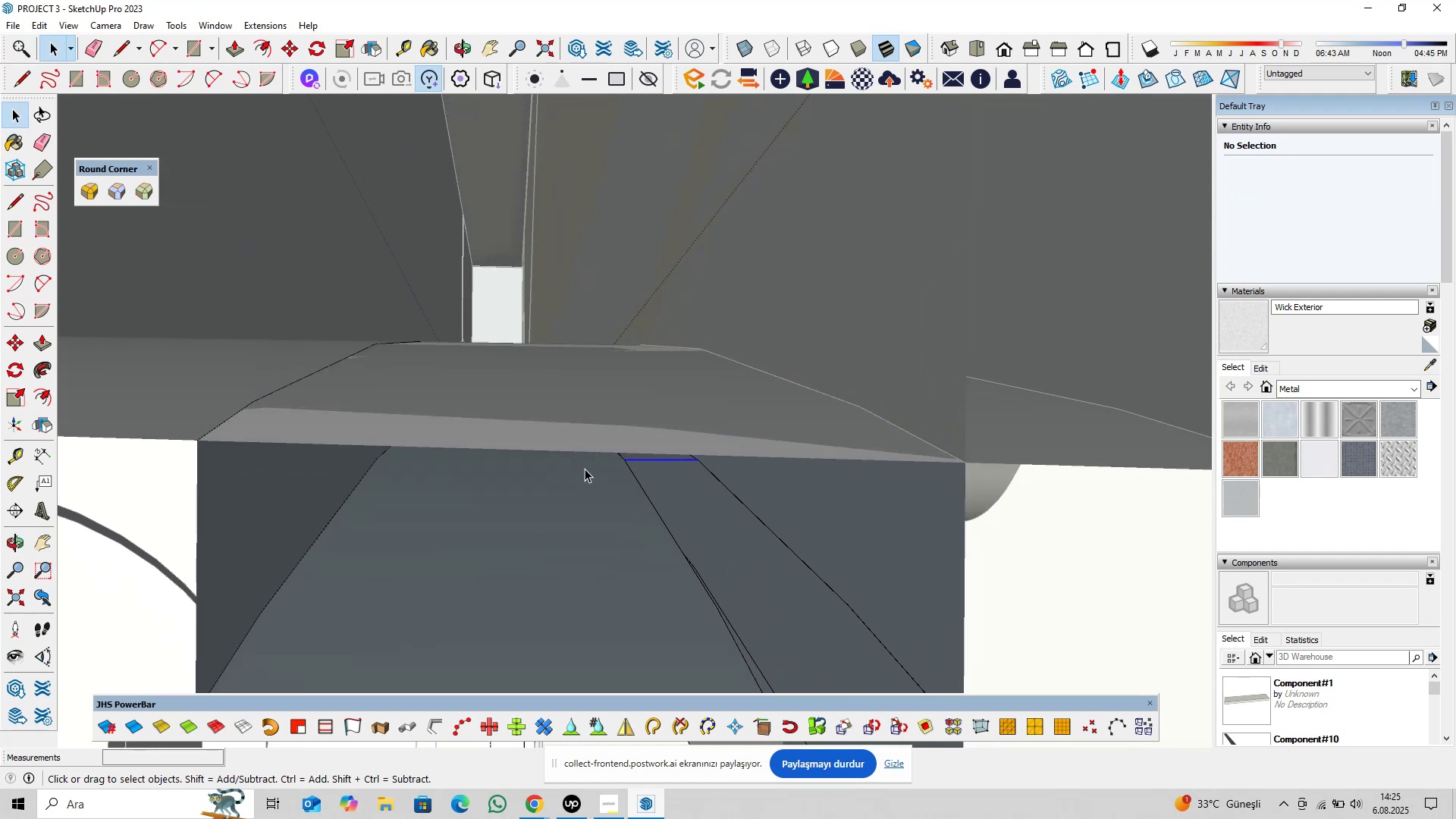 
scroll: coordinate [566, 456], scroll_direction: up, amount: 4.0
 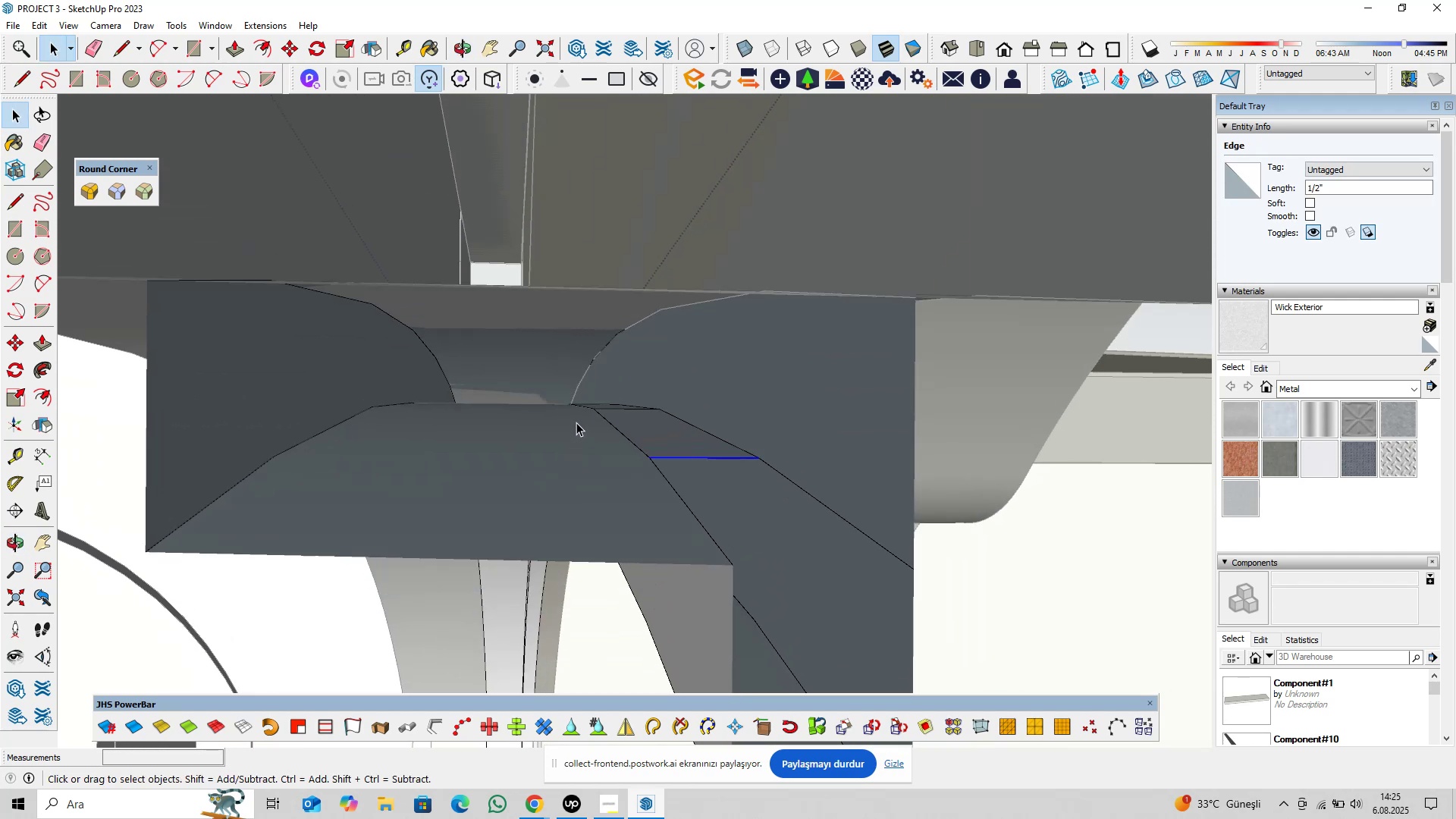 
key(Delete)
 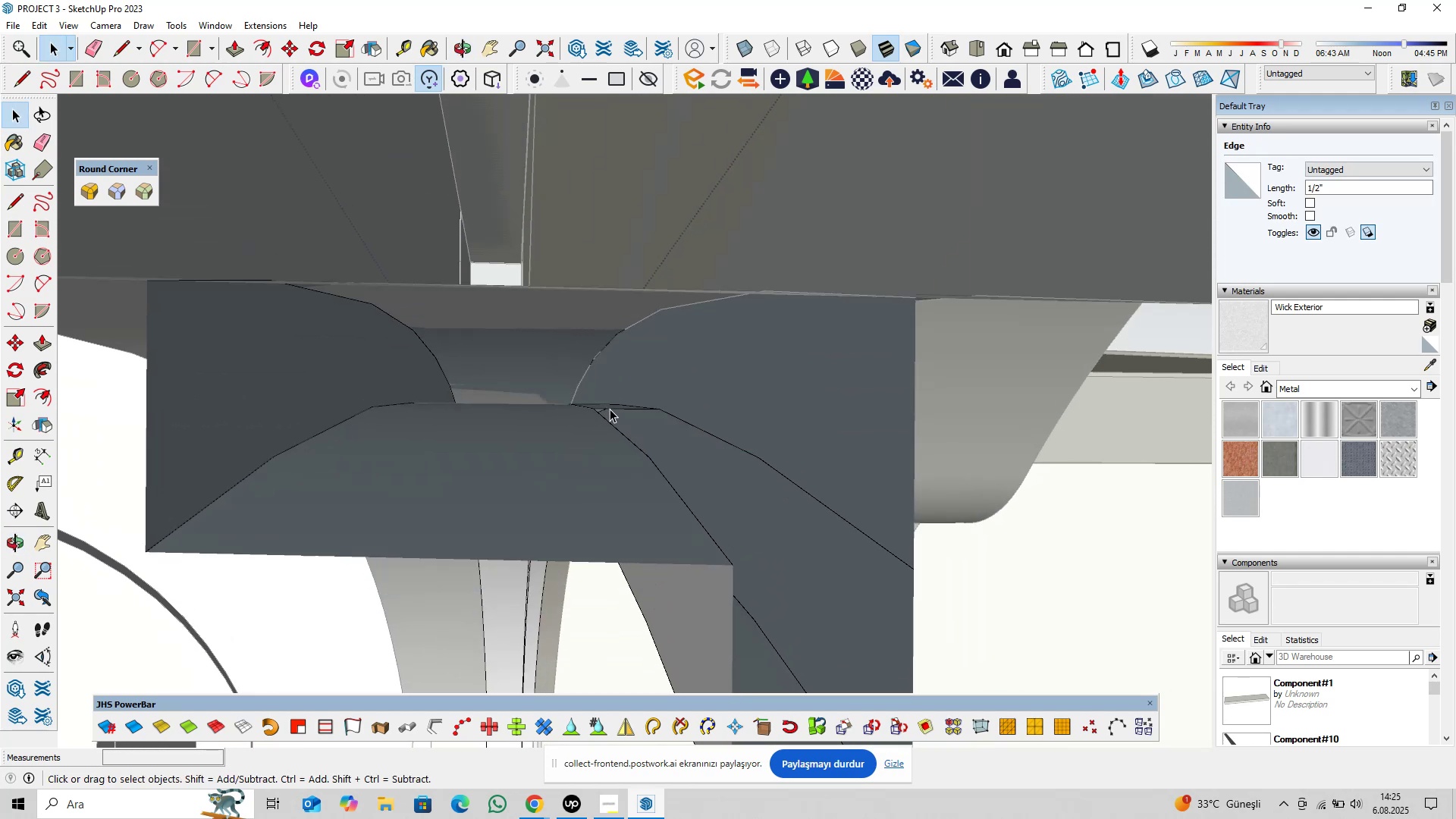 
key(Delete)
 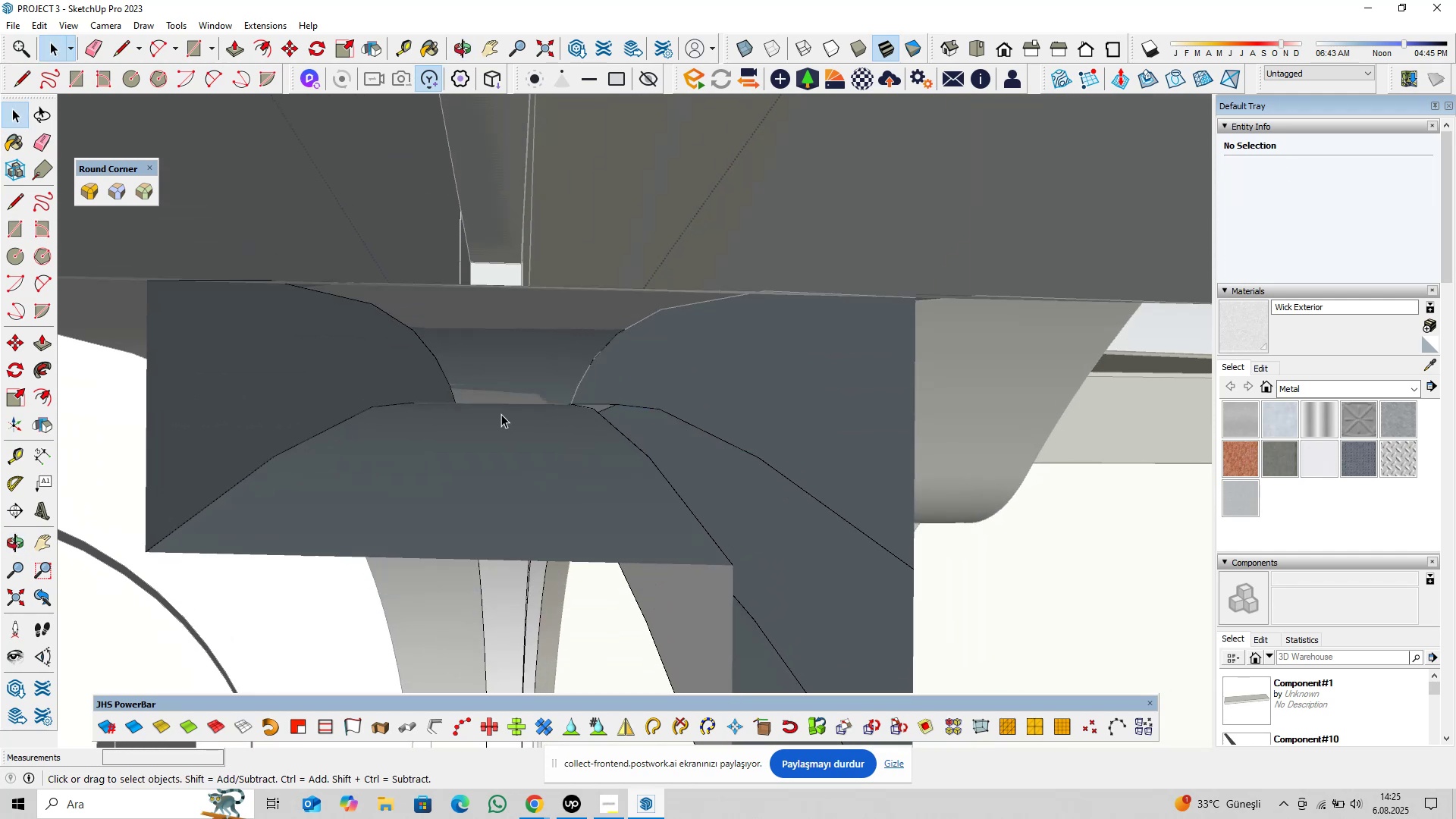 
scroll: coordinate [510, 420], scroll_direction: up, amount: 5.0
 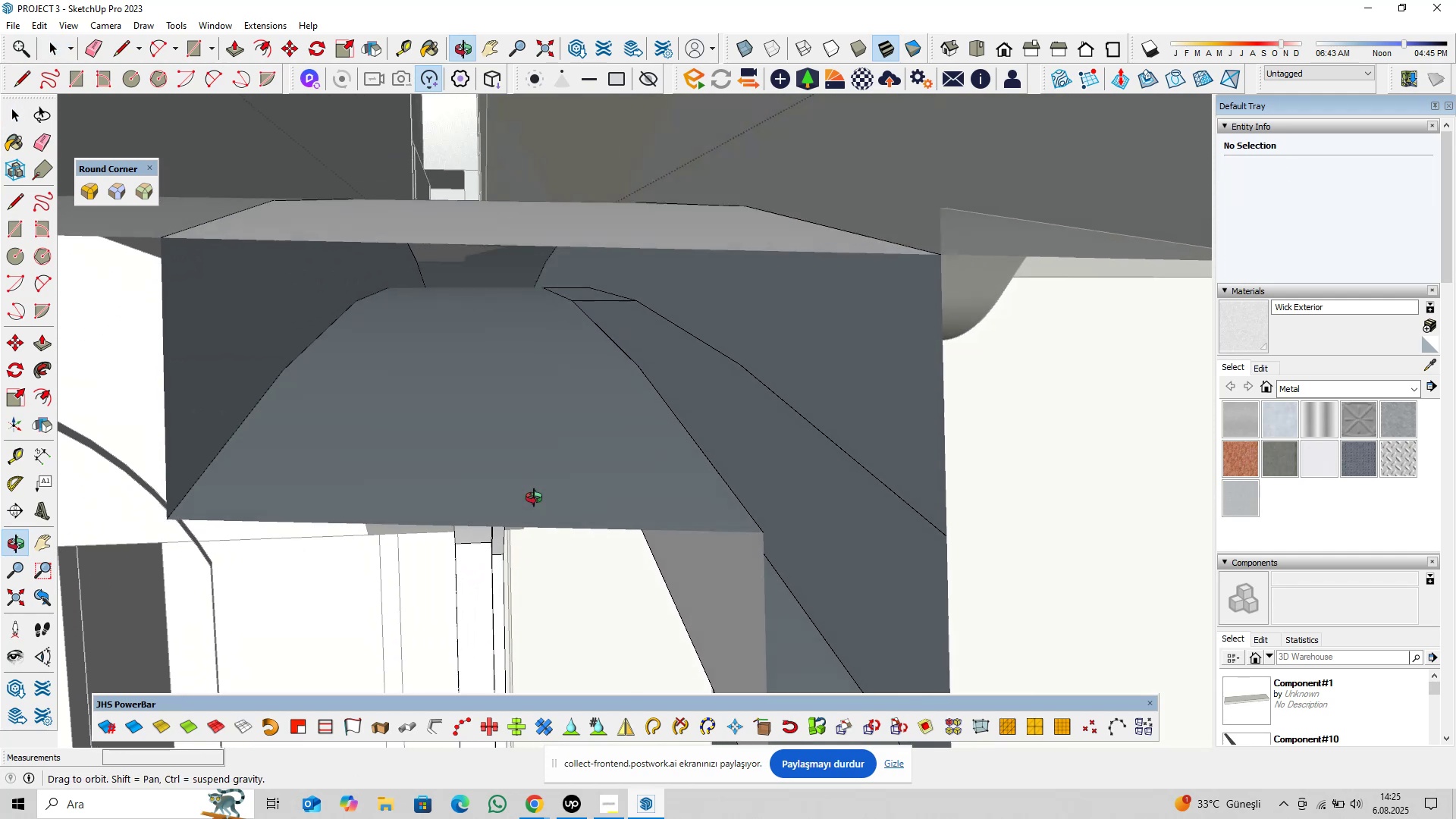 
hold_key(key=ShiftLeft, duration=0.55)
 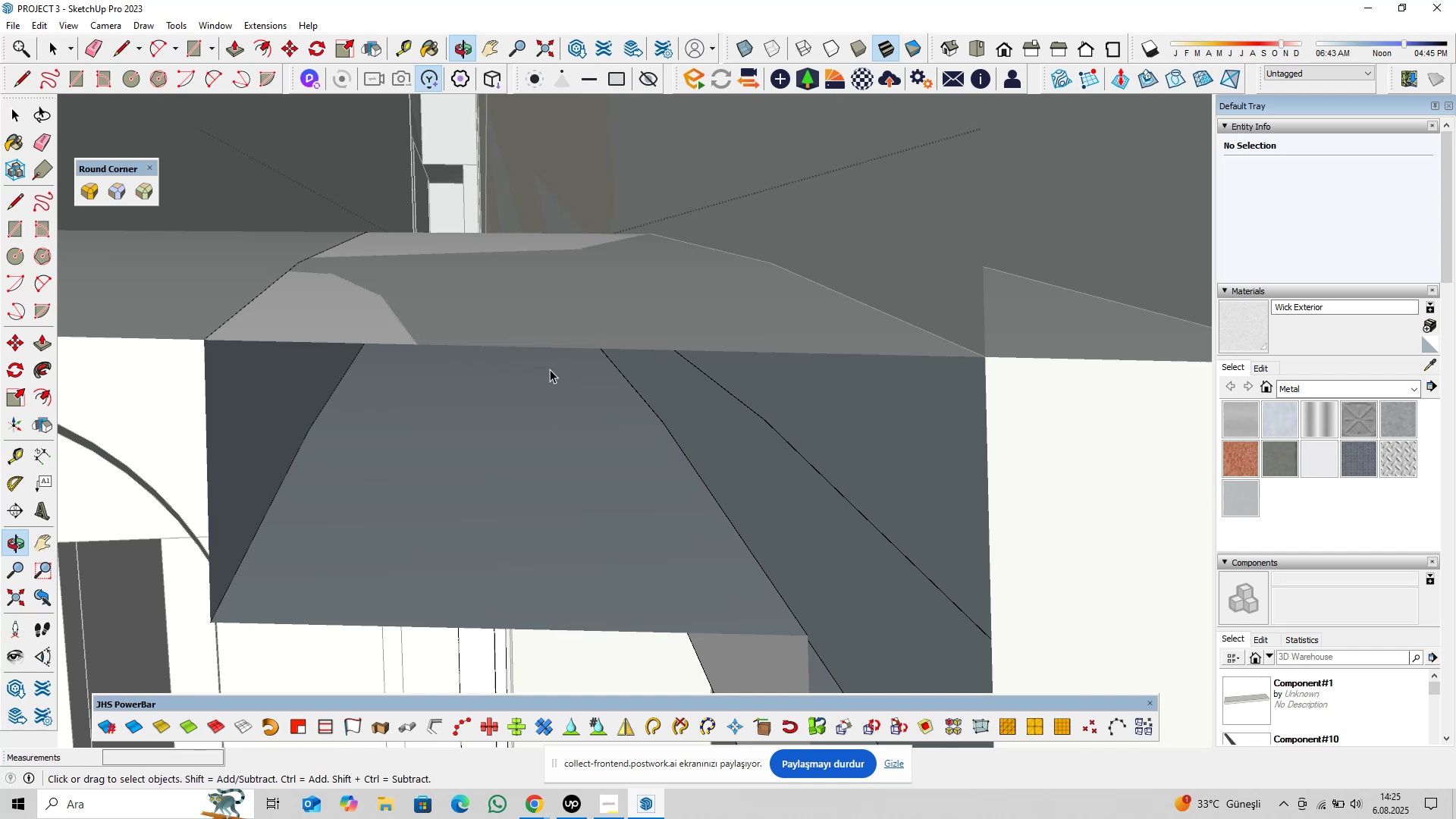 
scroll: coordinate [526, 328], scroll_direction: up, amount: 6.0
 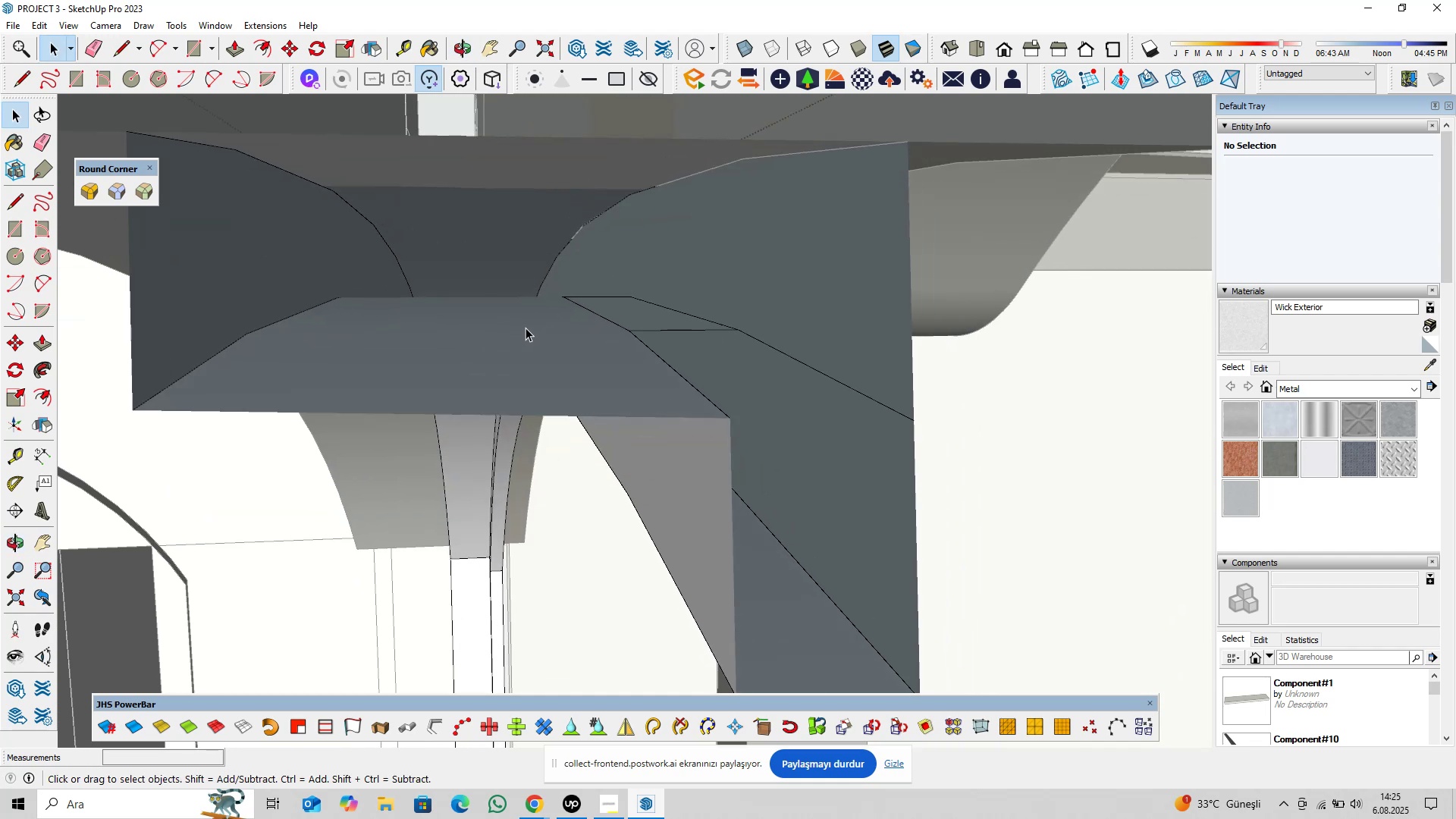 
hold_key(key=ShiftLeft, duration=0.75)
 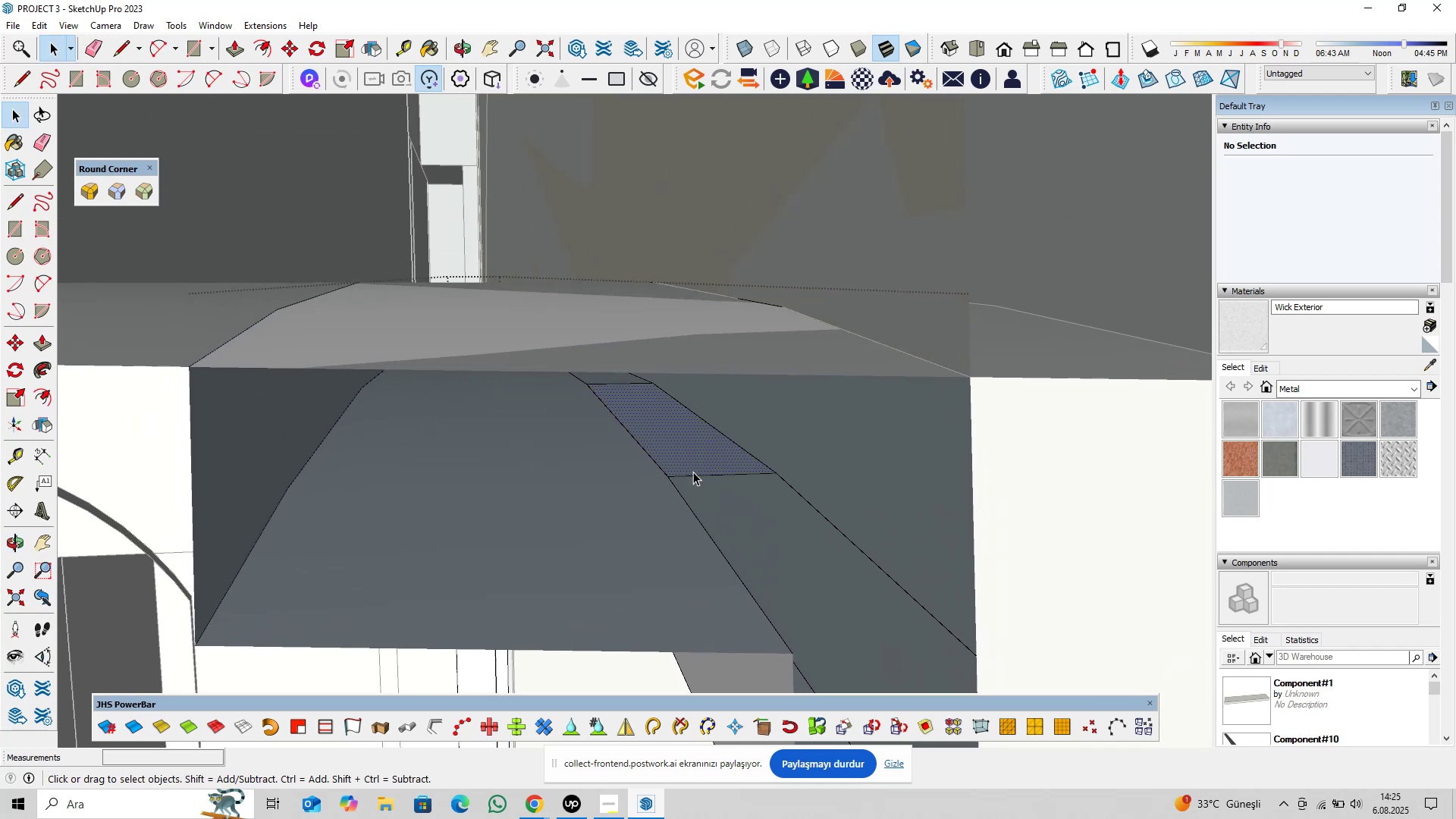 
double_click([690, 476])
 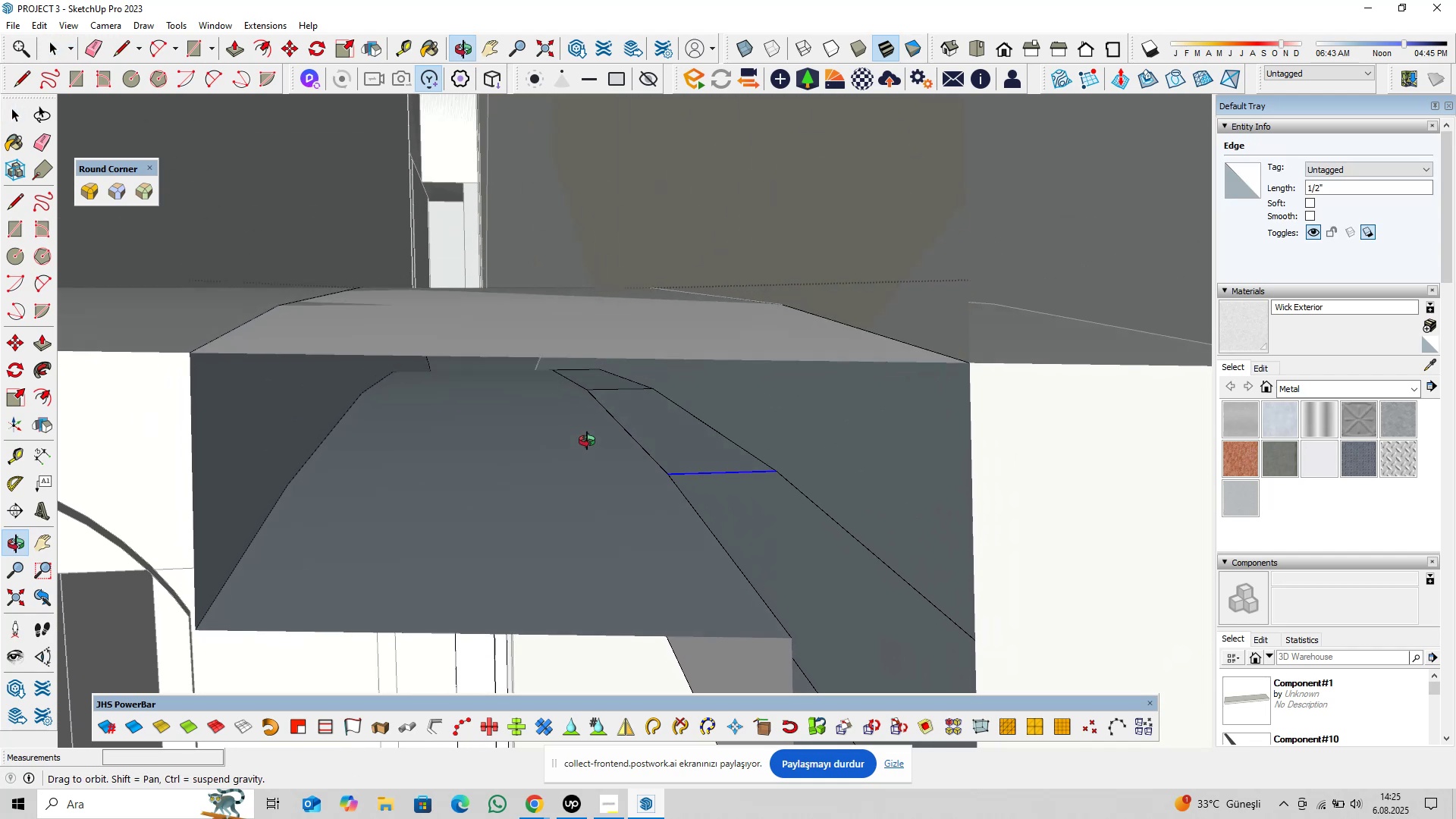 
key(Delete)
 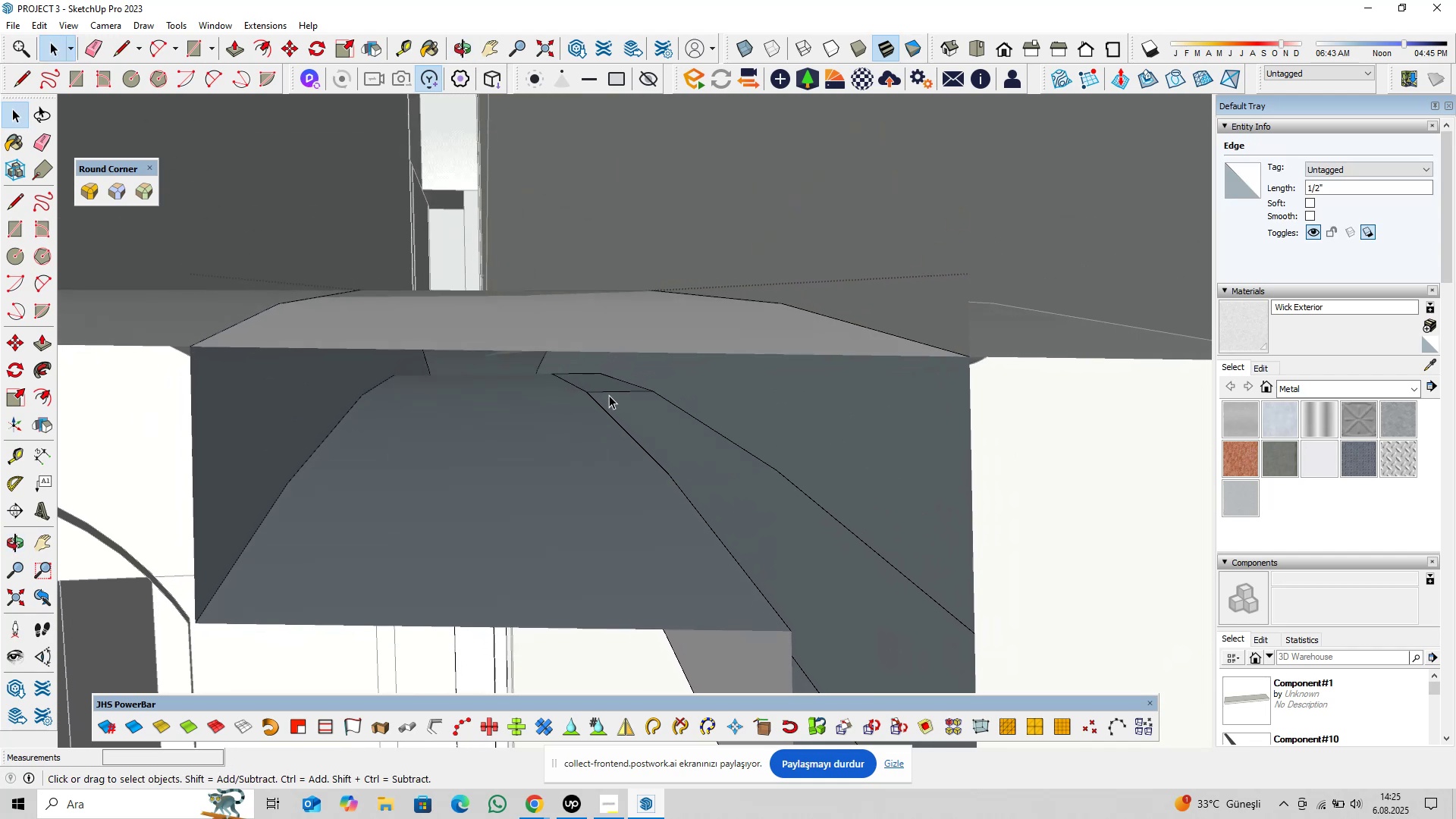 
left_click([609, 393])
 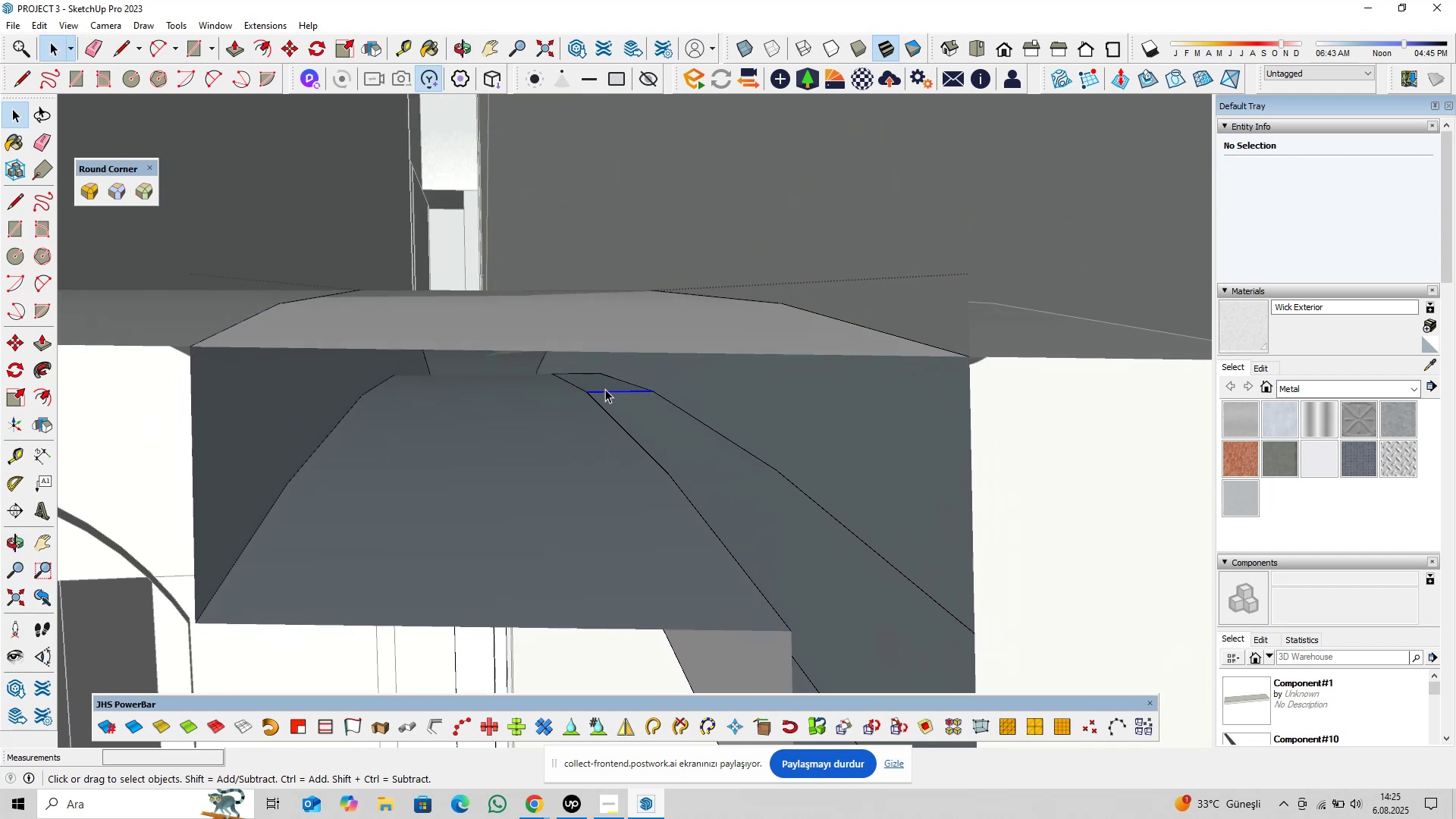 
key(Delete)
 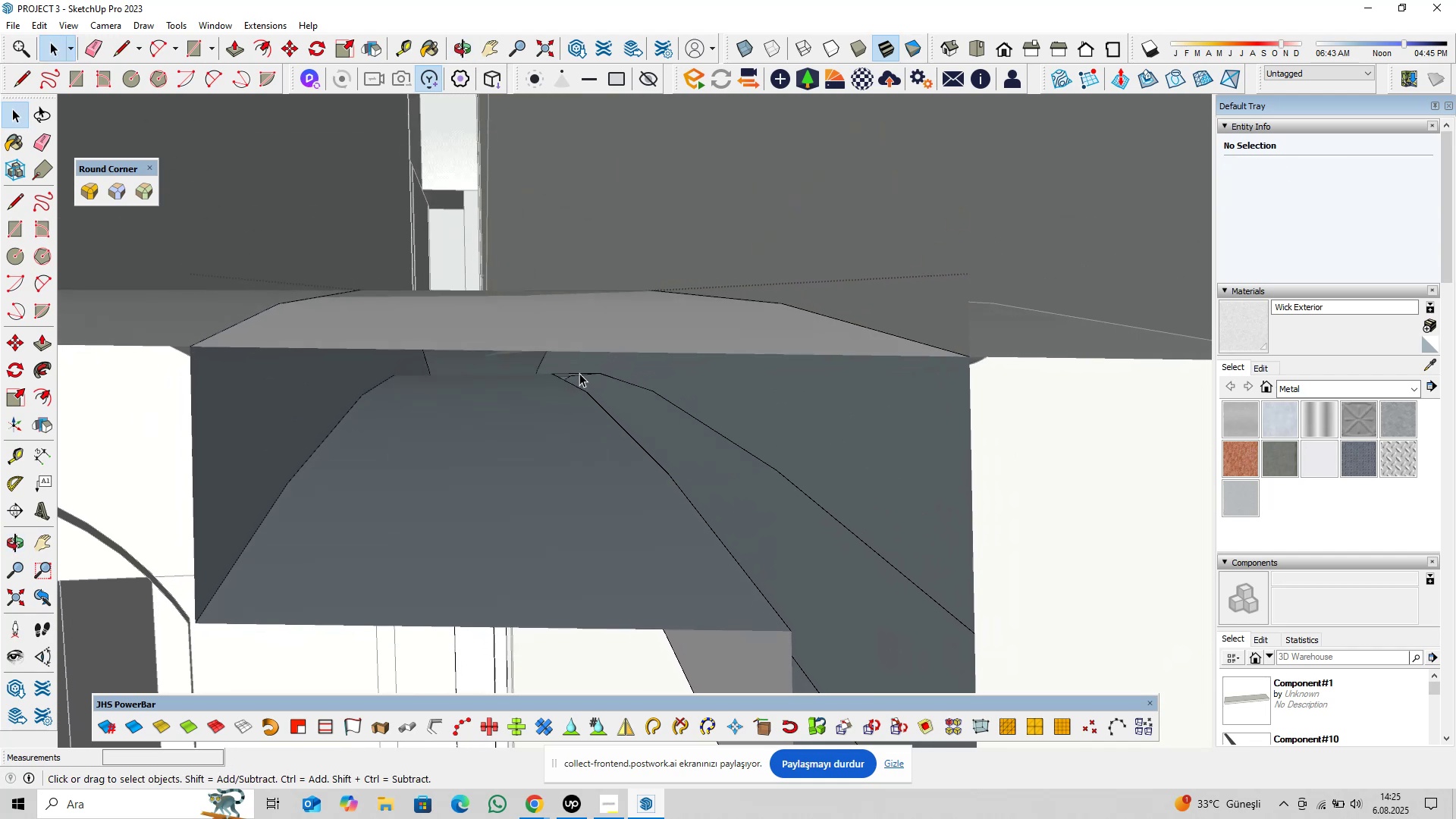 
left_click([579, 373])
 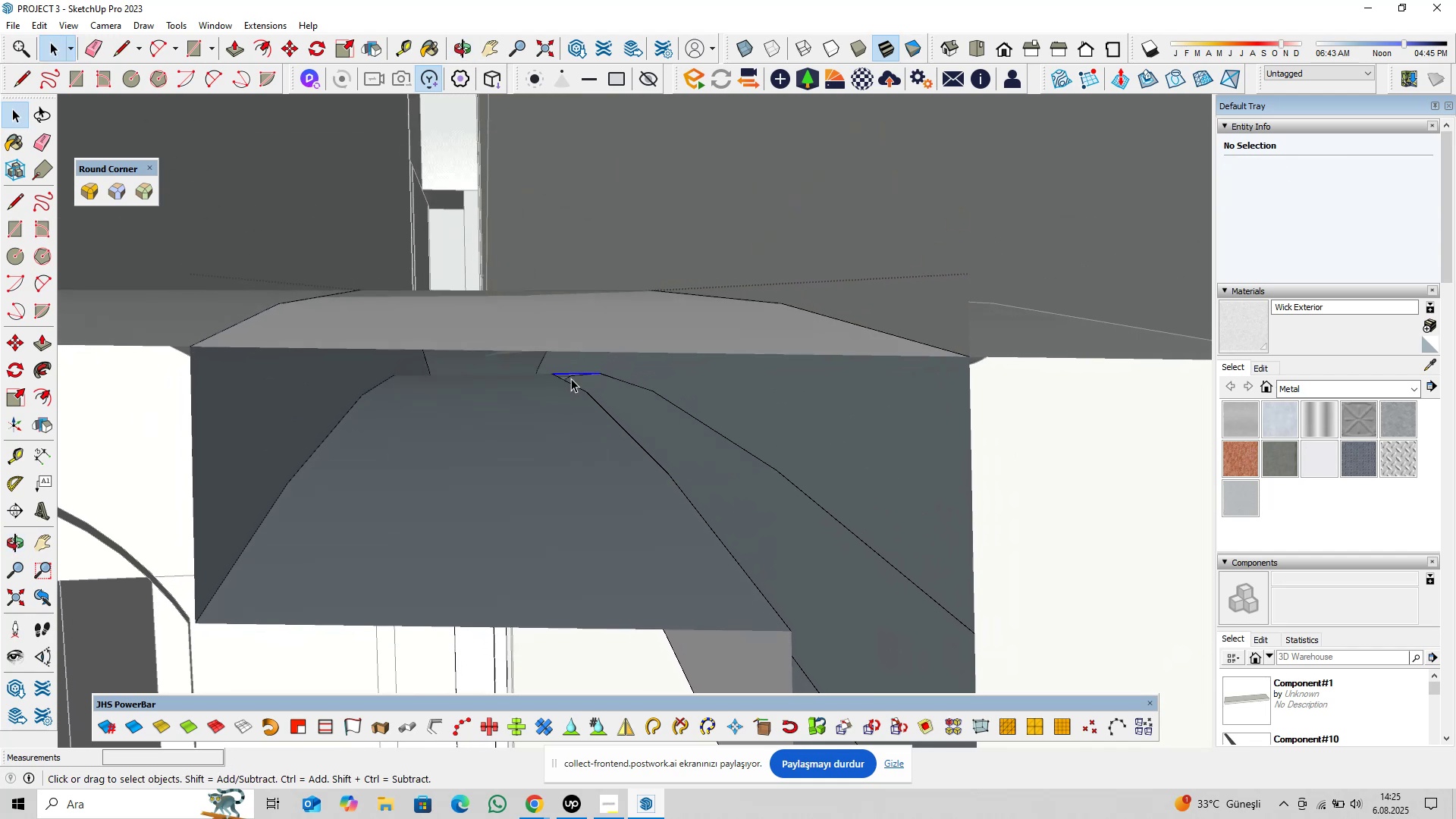 
key(Delete)
 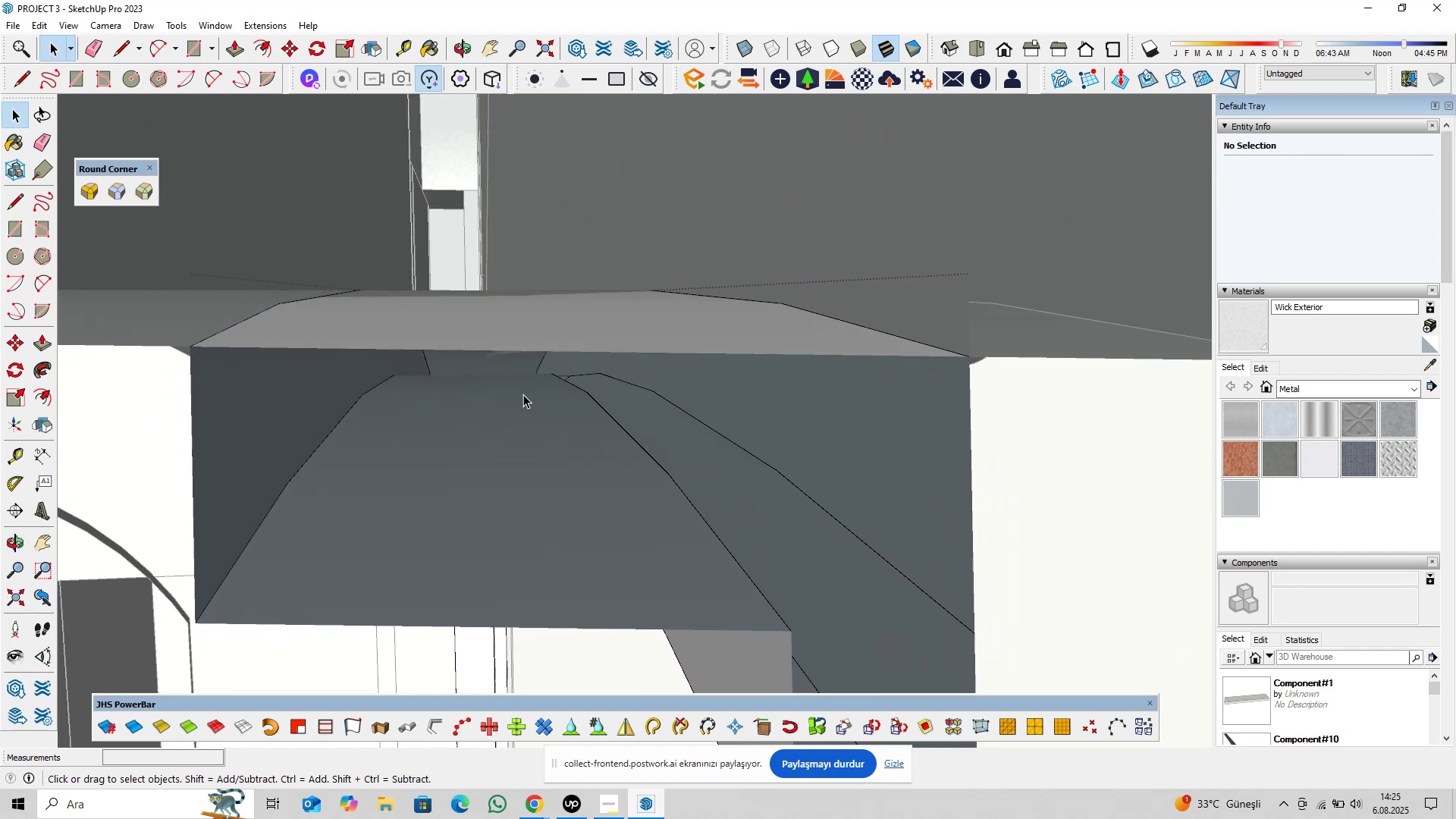 
scroll: coordinate [517, 376], scroll_direction: up, amount: 12.0
 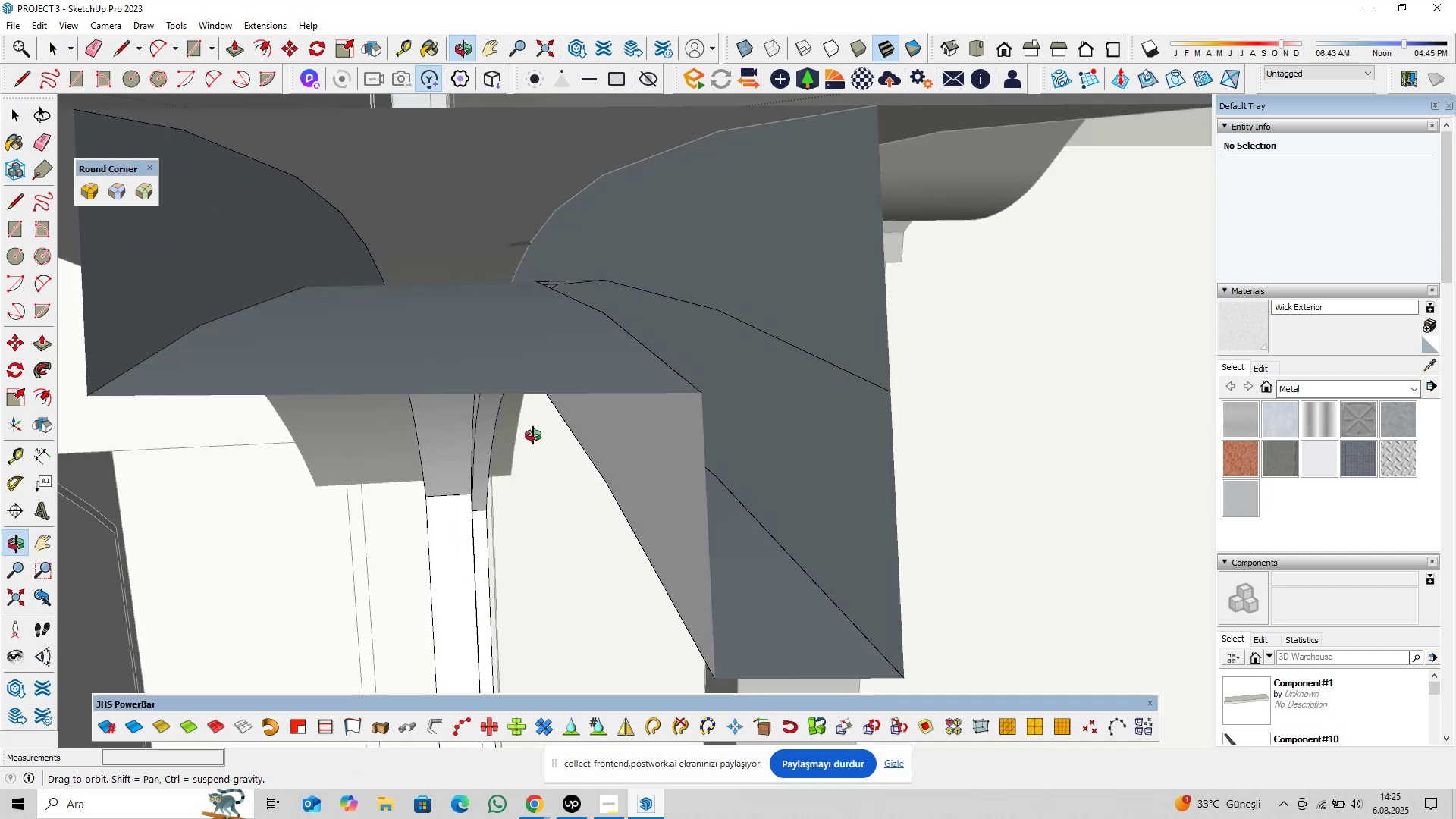 
hold_key(key=ShiftLeft, duration=0.68)
 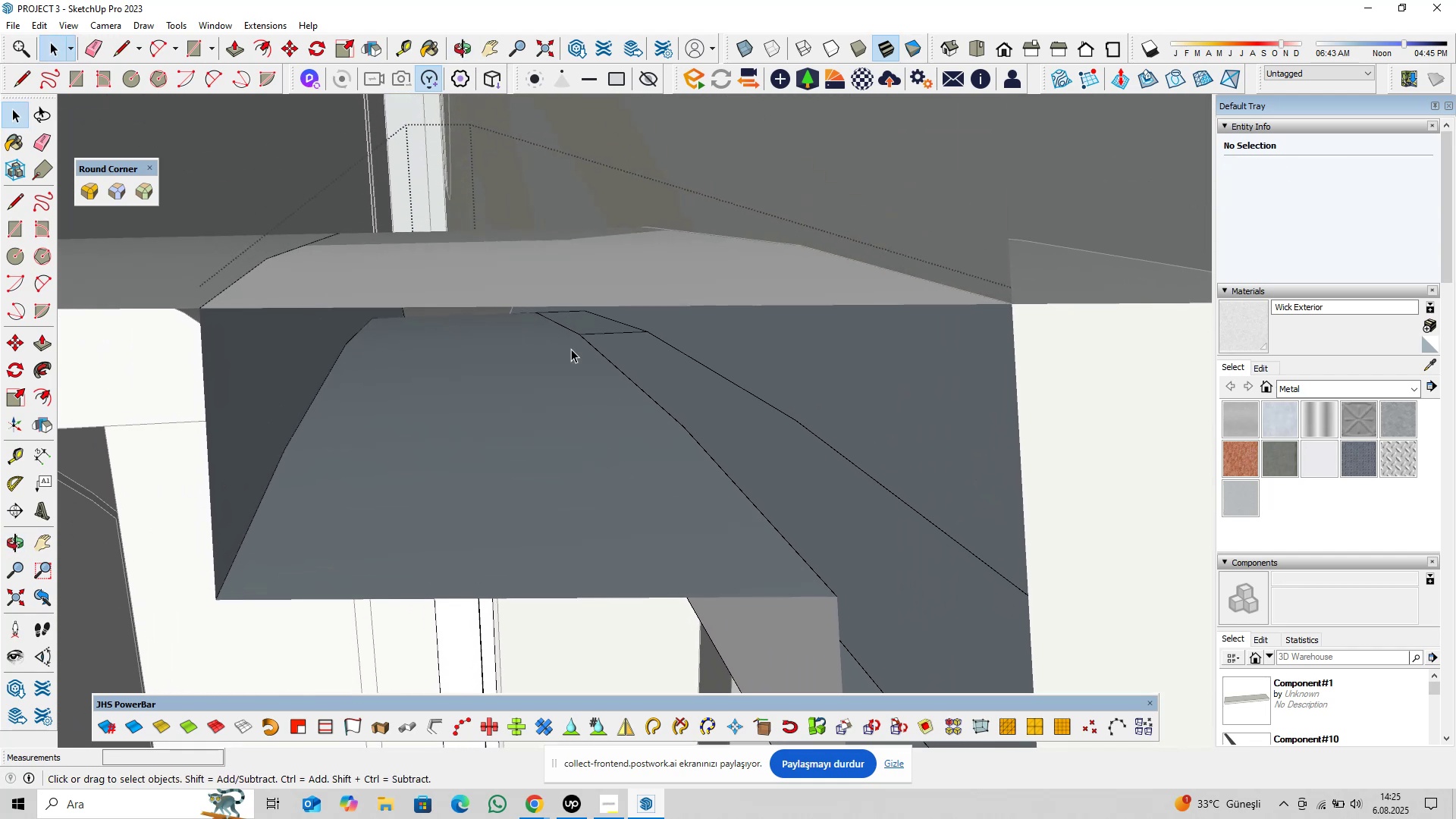 
scroll: coordinate [528, 325], scroll_direction: up, amount: 7.0
 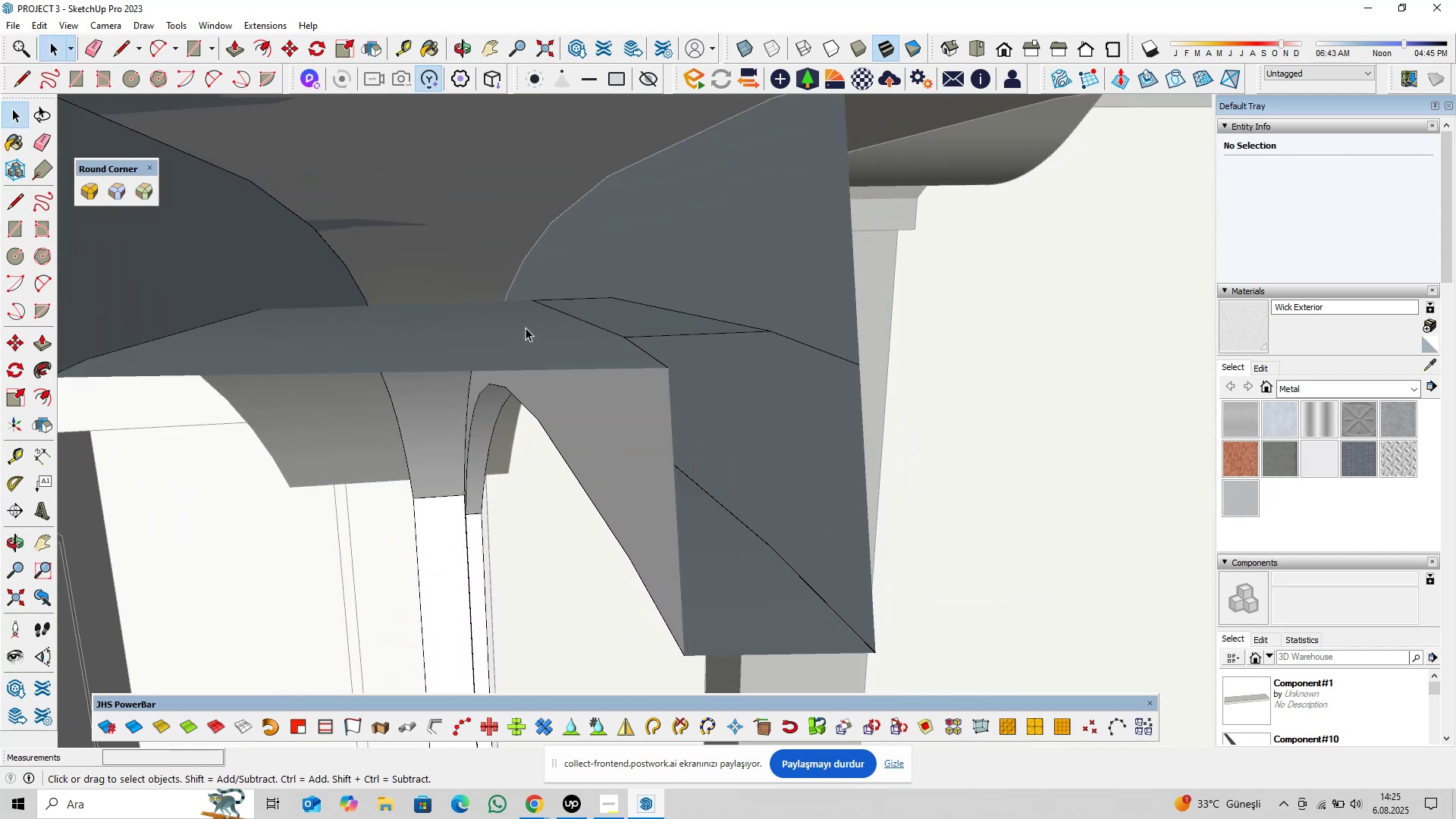 
hold_key(key=ShiftLeft, duration=0.72)
 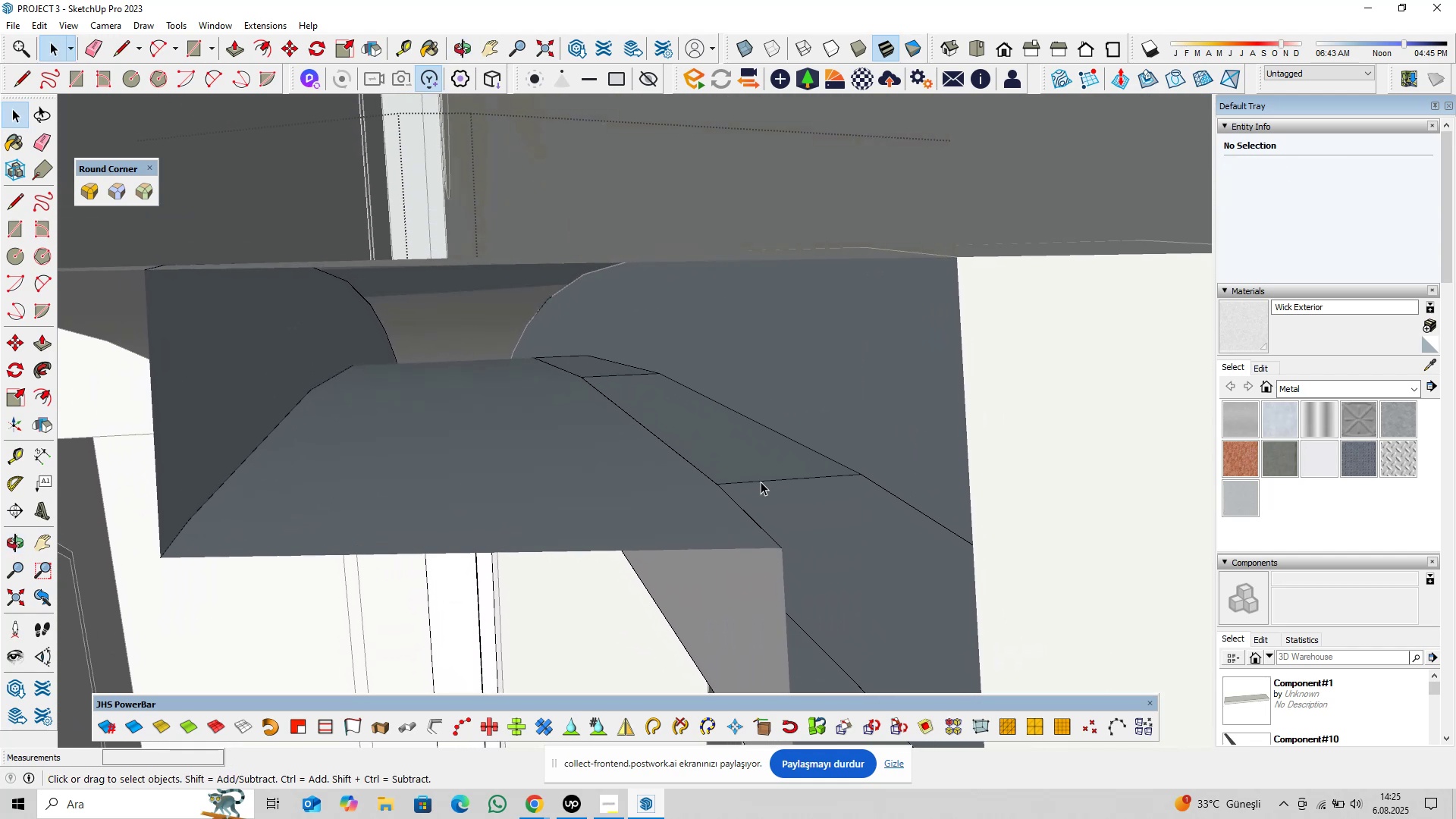 
left_click([761, 482])
 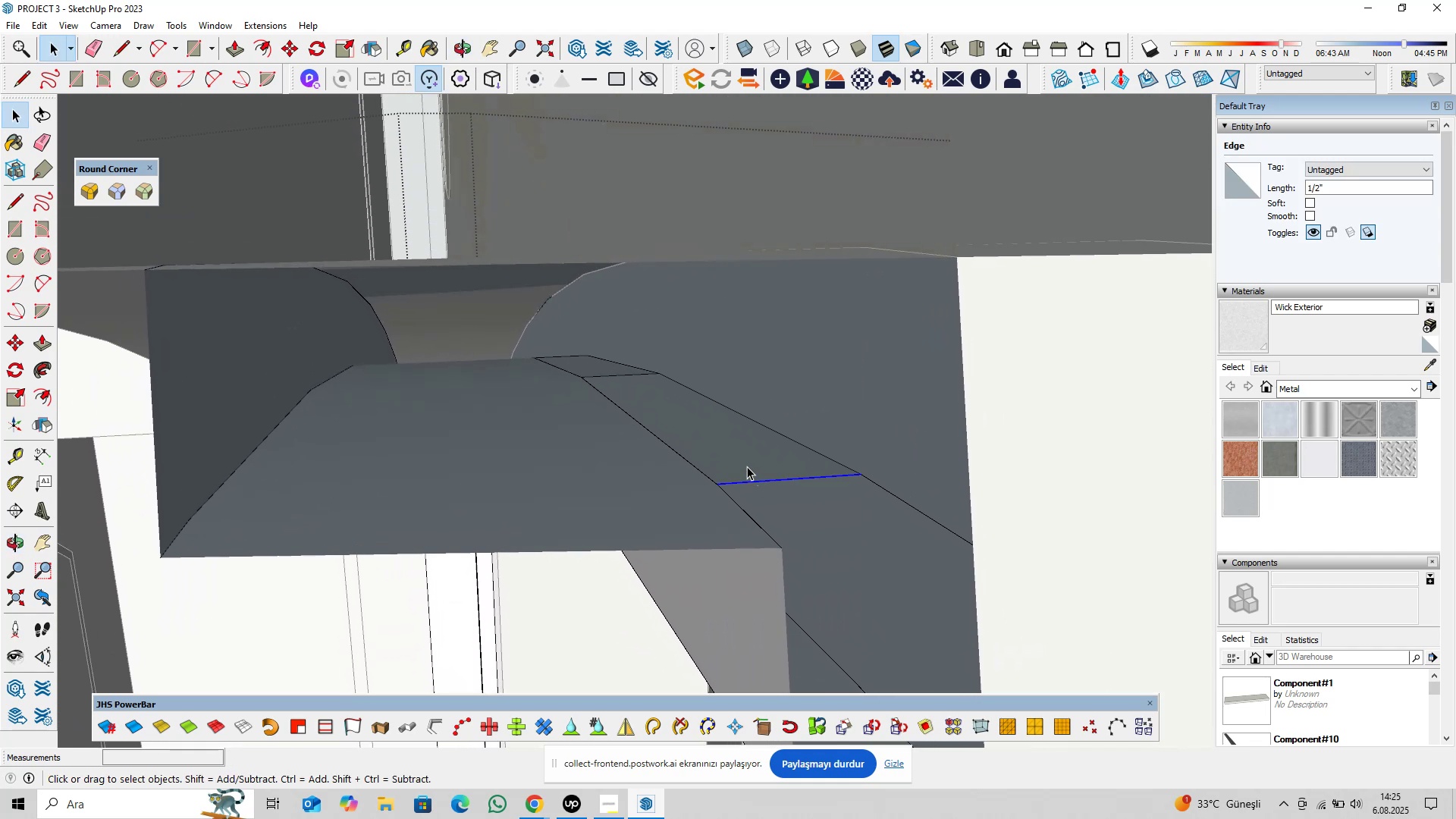 
key(Delete)
 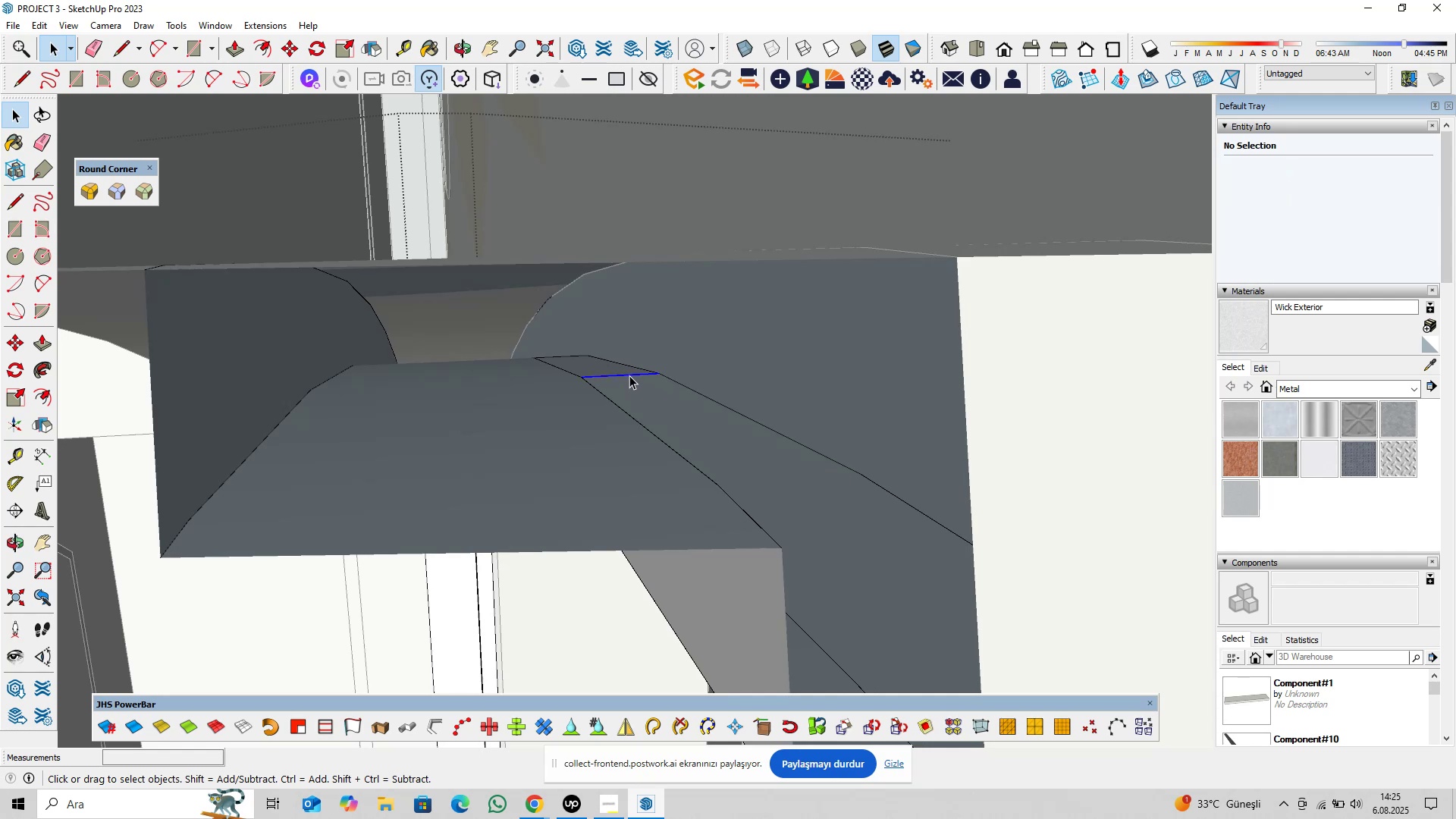 
key(Delete)
 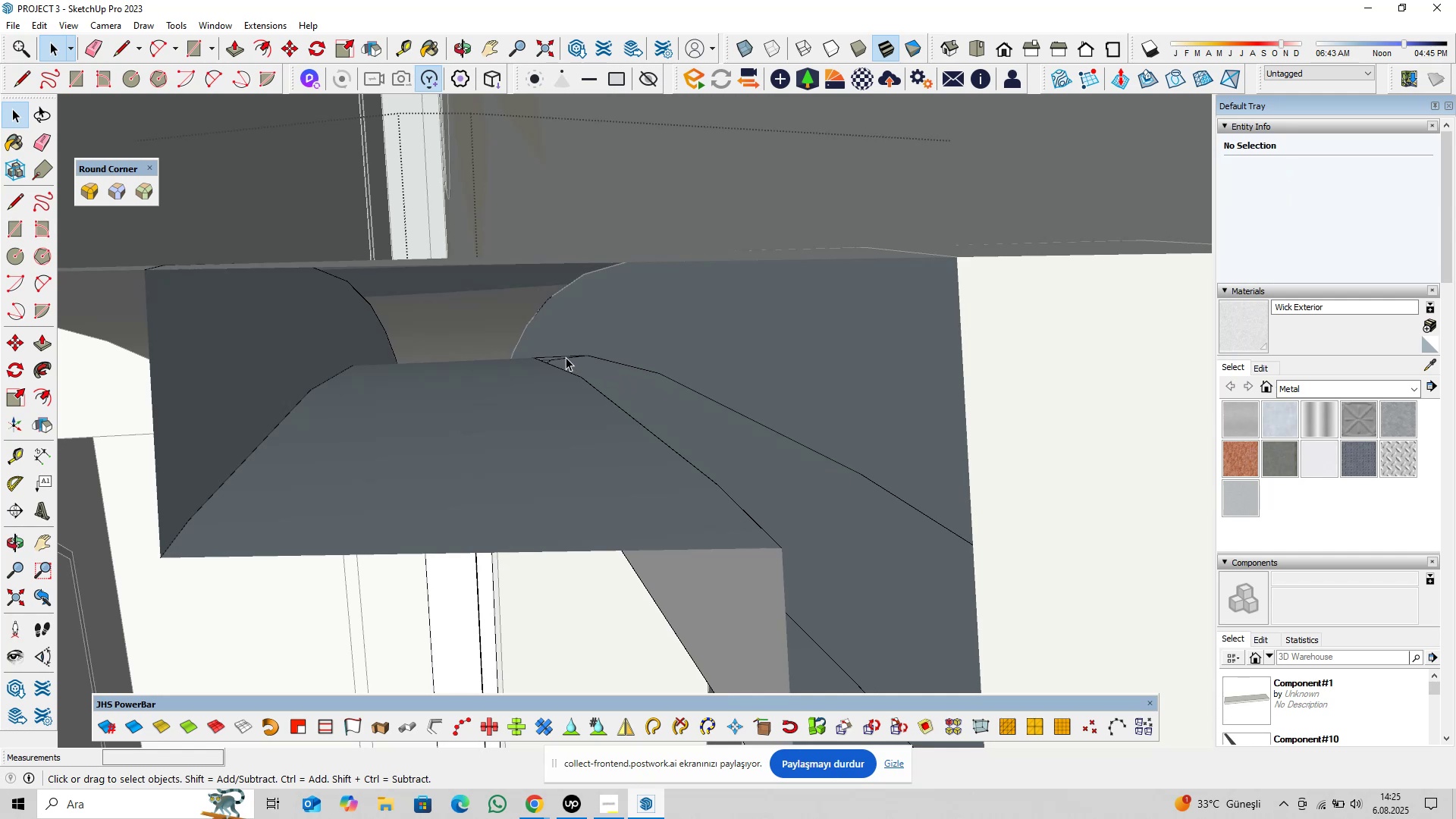 
left_click([566, 357])
 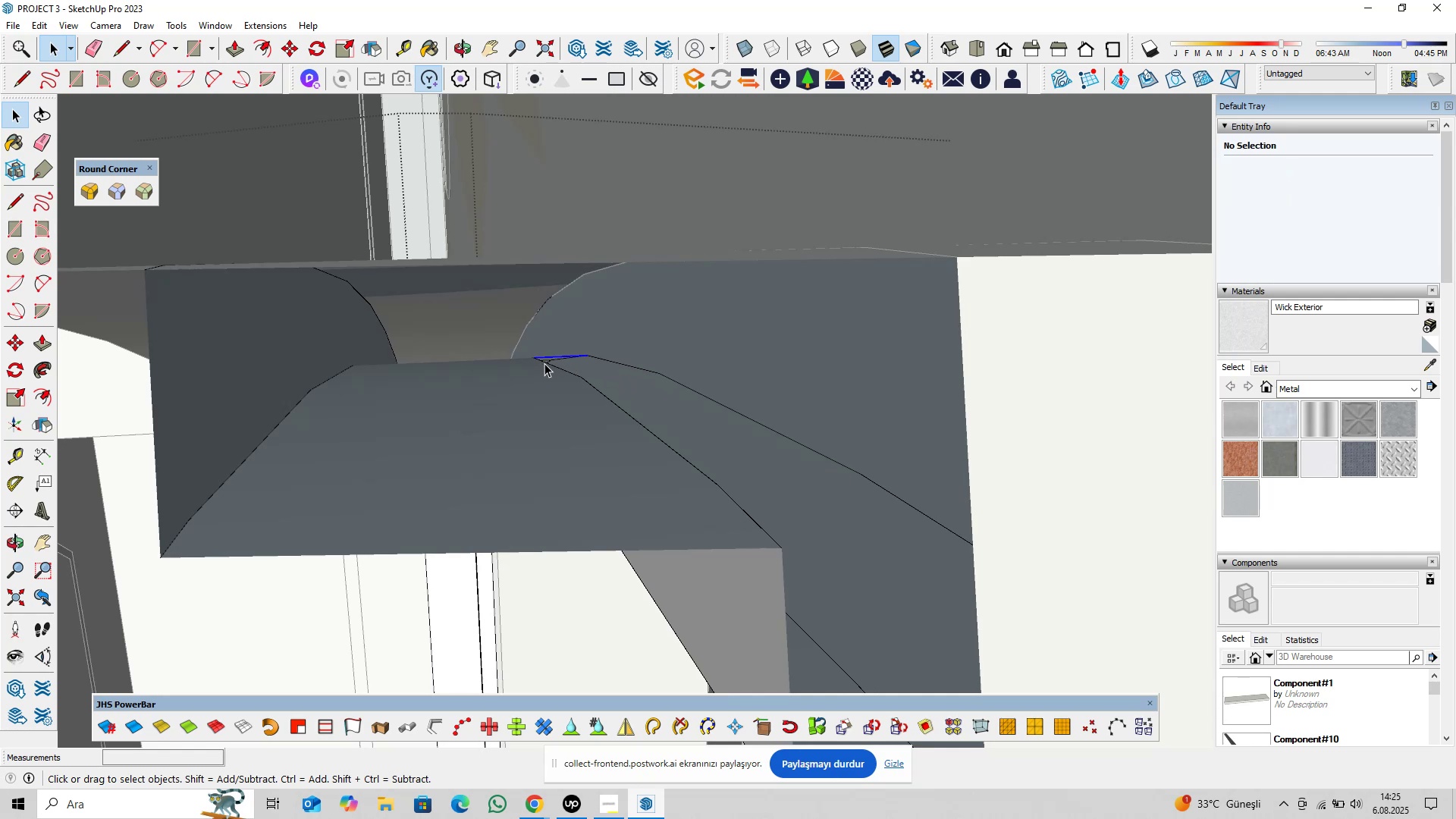 
key(Delete)
 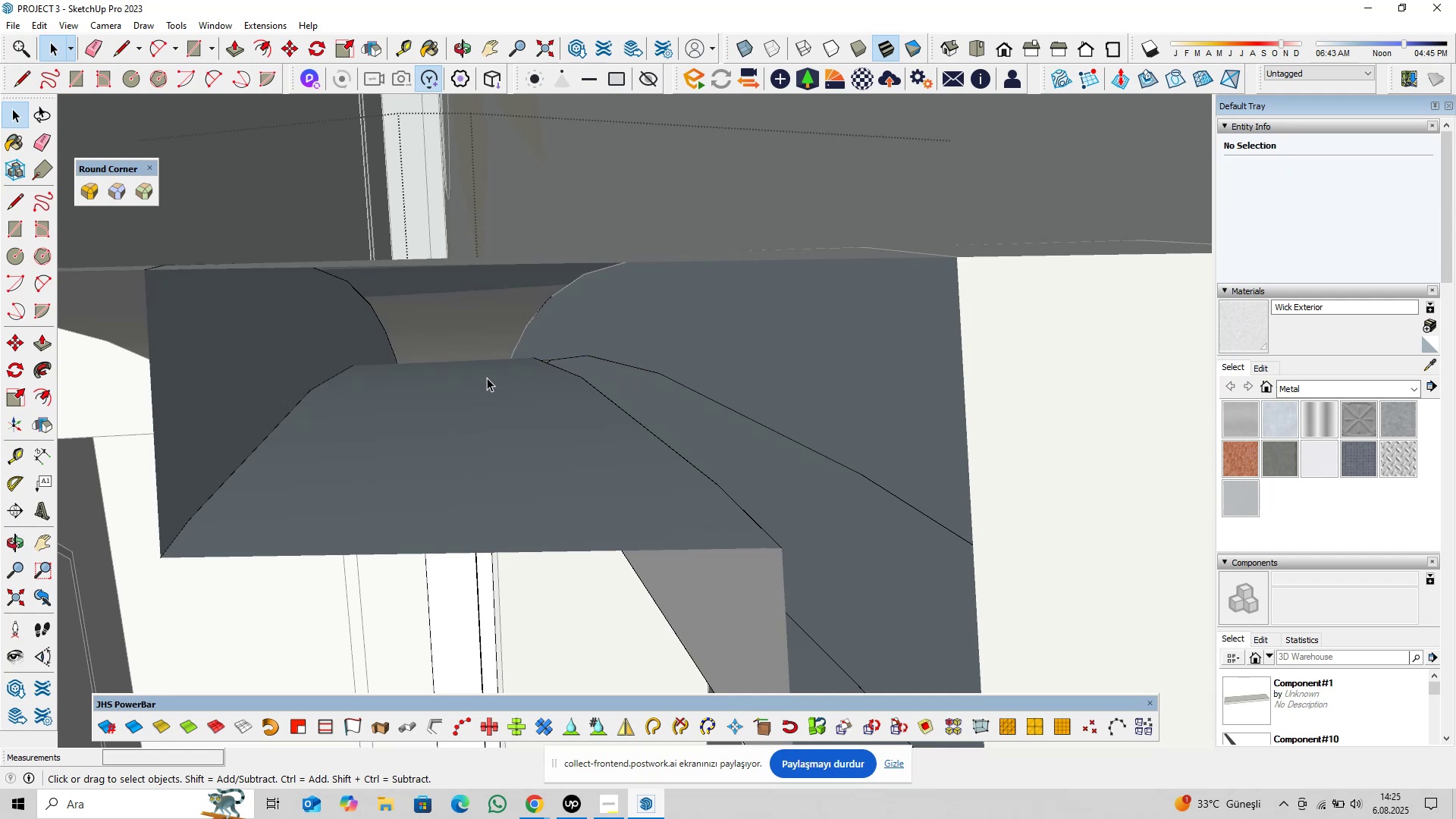 
scroll: coordinate [478, 375], scroll_direction: up, amount: 7.0
 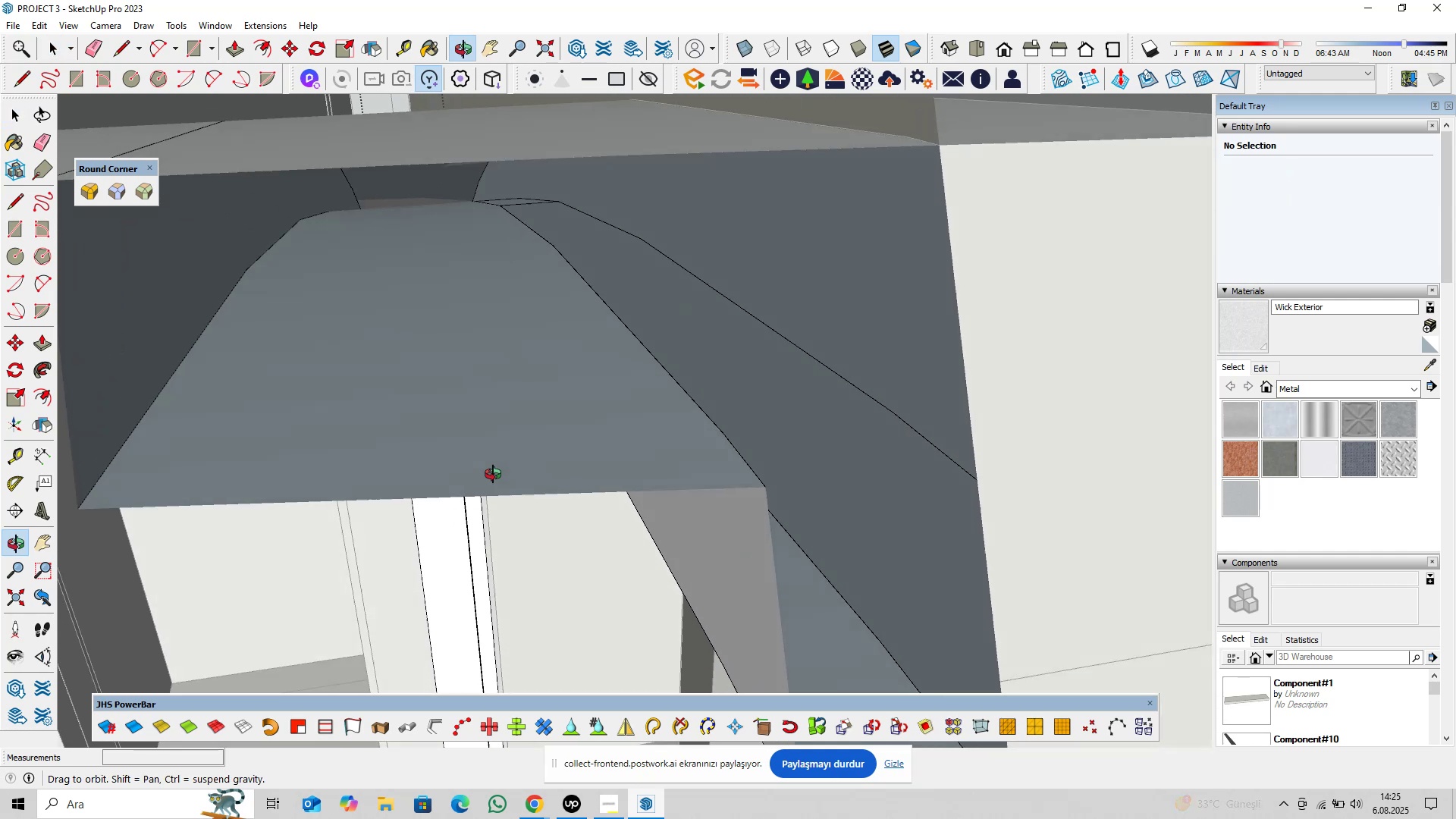 
hold_key(key=ShiftLeft, duration=0.47)
 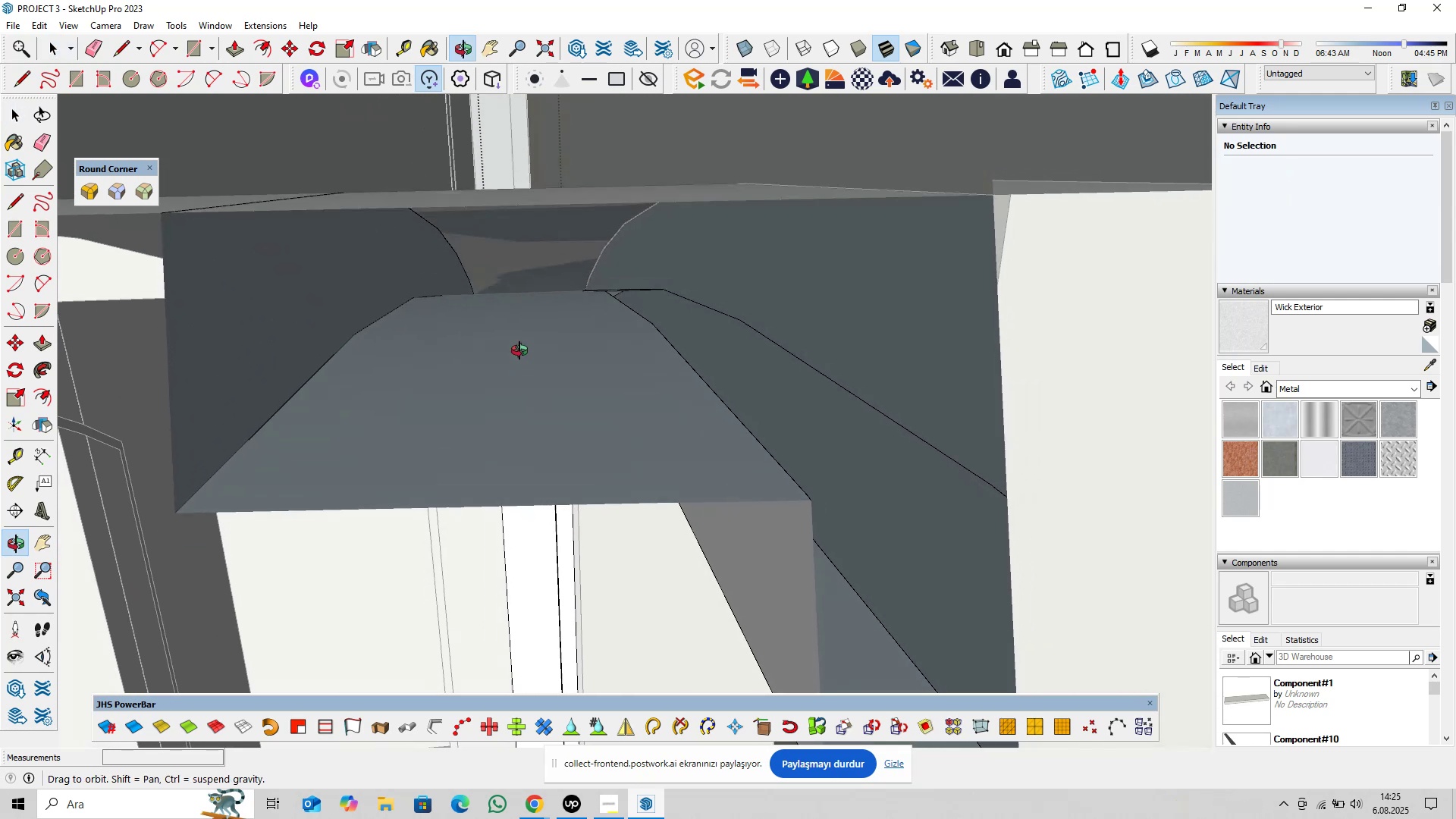 
scroll: coordinate [538, 309], scroll_direction: up, amount: 7.0
 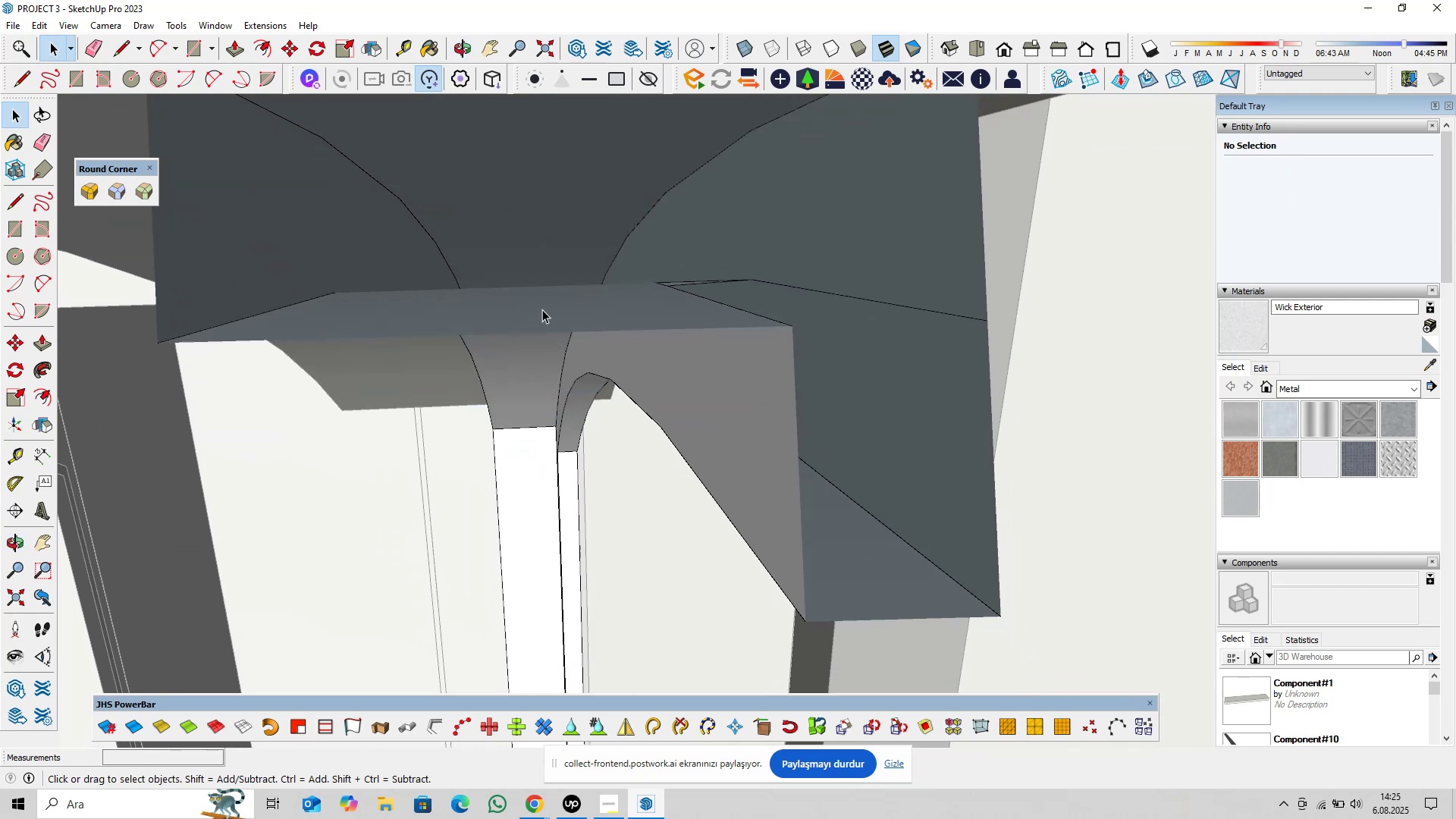 
hold_key(key=ShiftLeft, duration=0.62)
 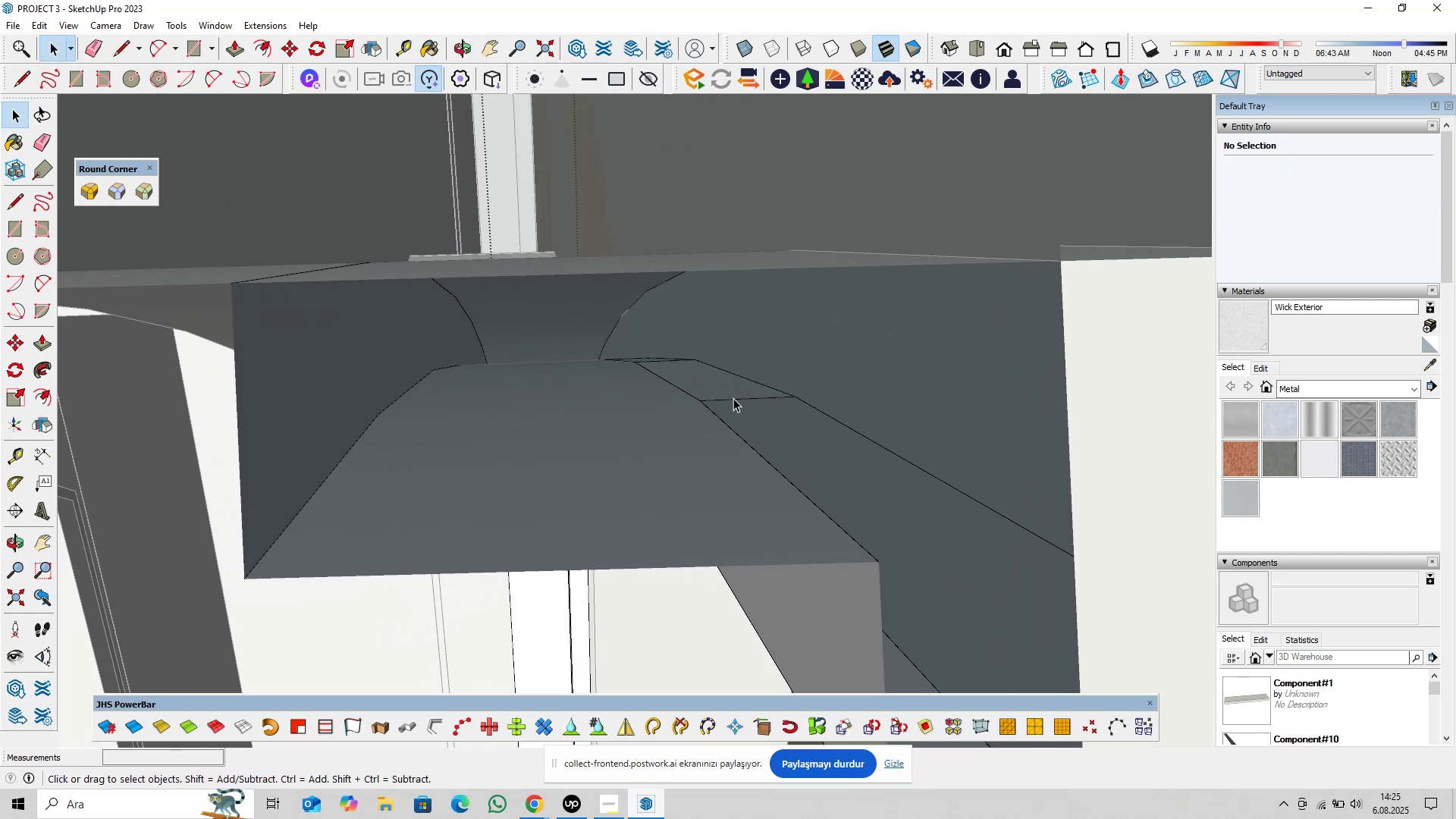 
left_click([733, 398])
 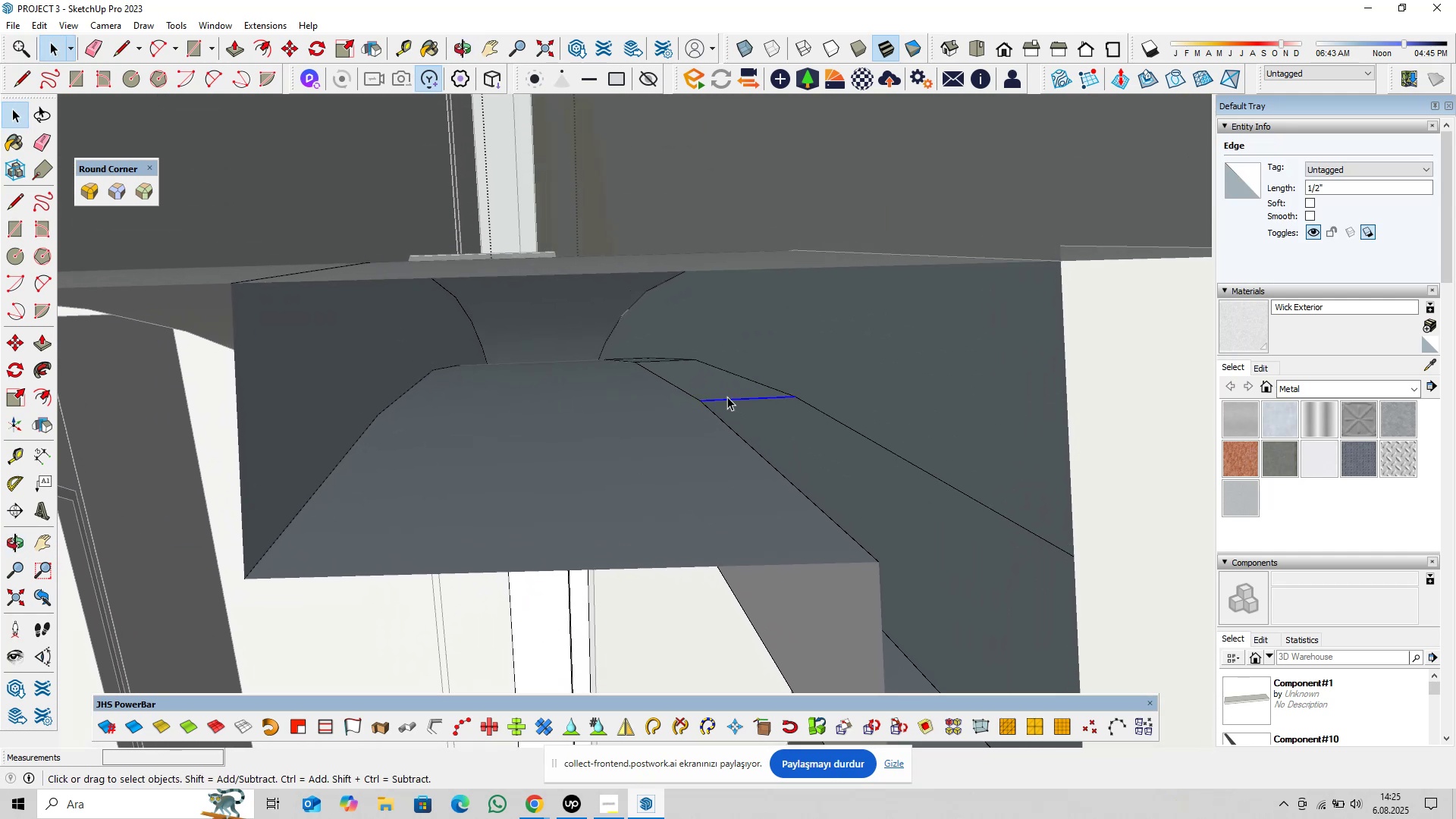 
key(Delete)
 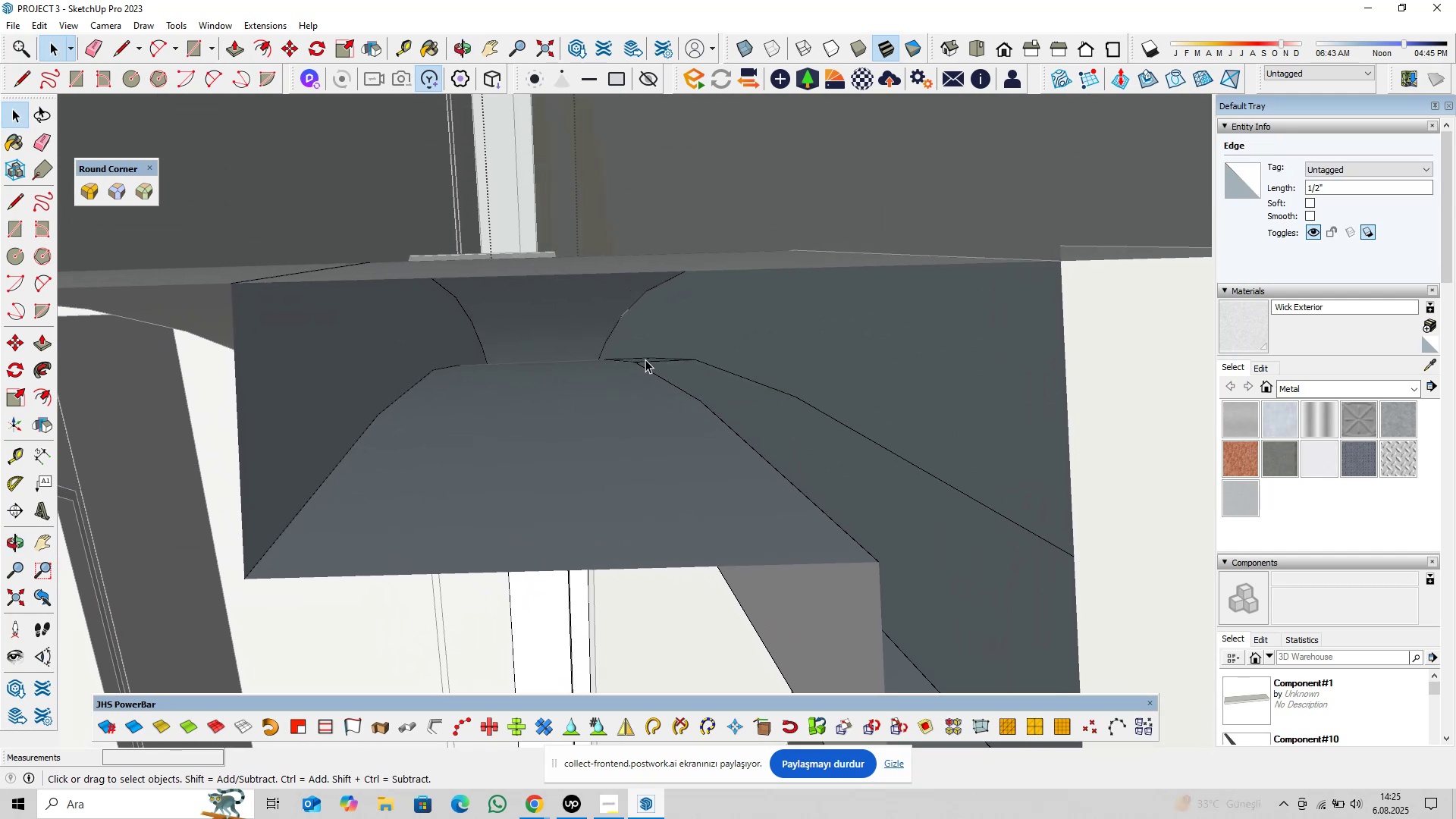 
left_click([646, 358])
 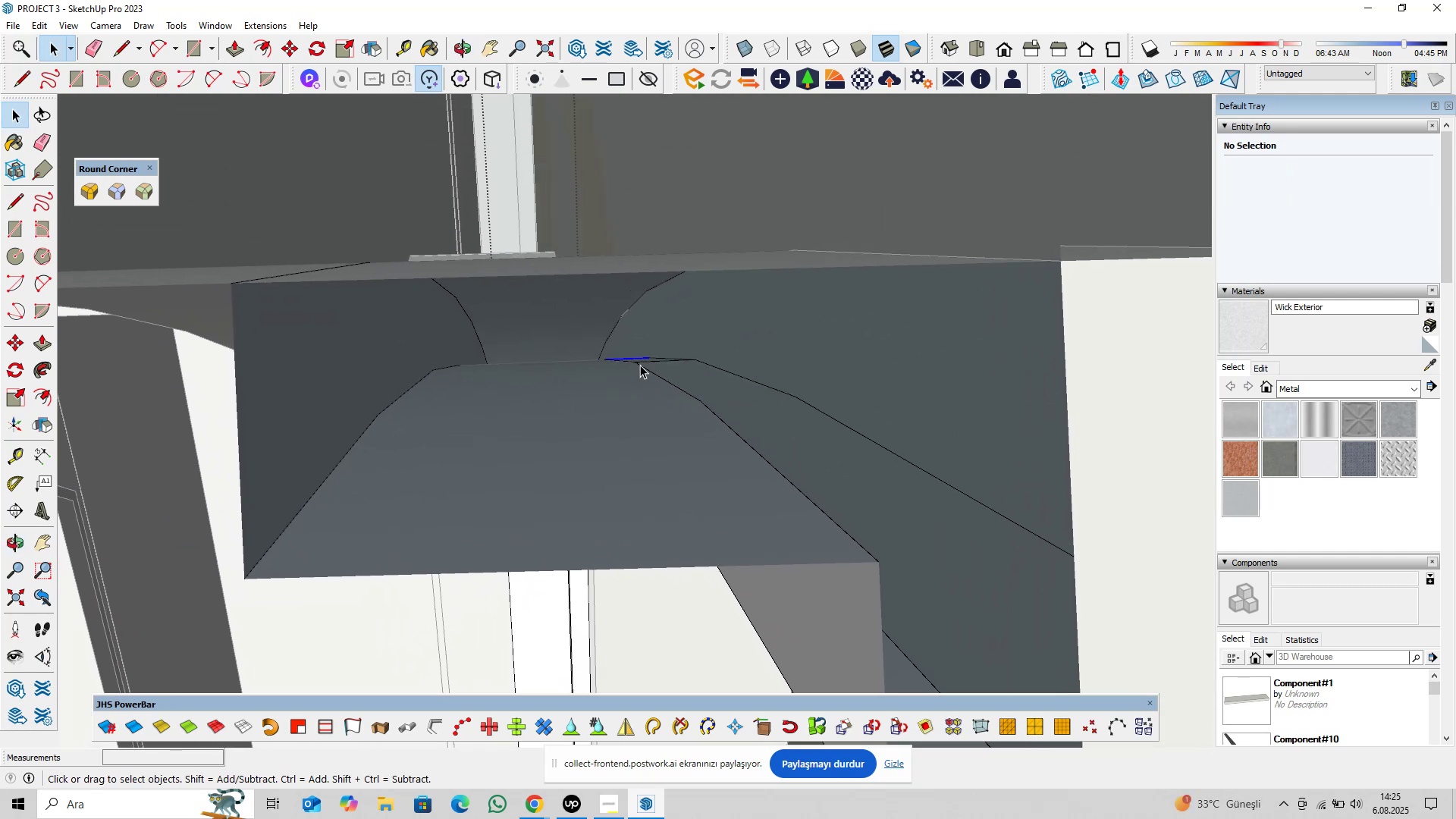 
key(Delete)
 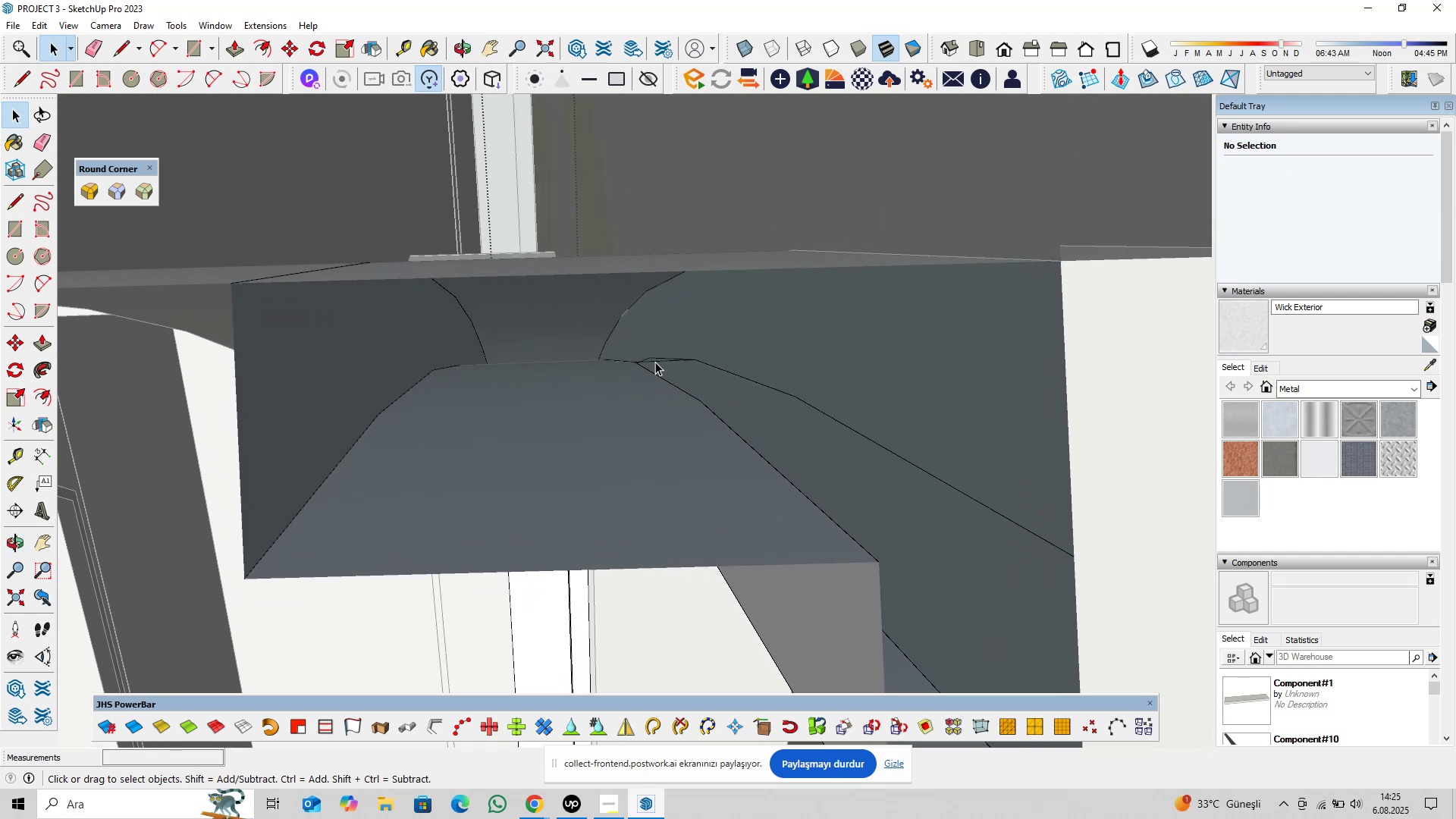 
left_click([655, 362])
 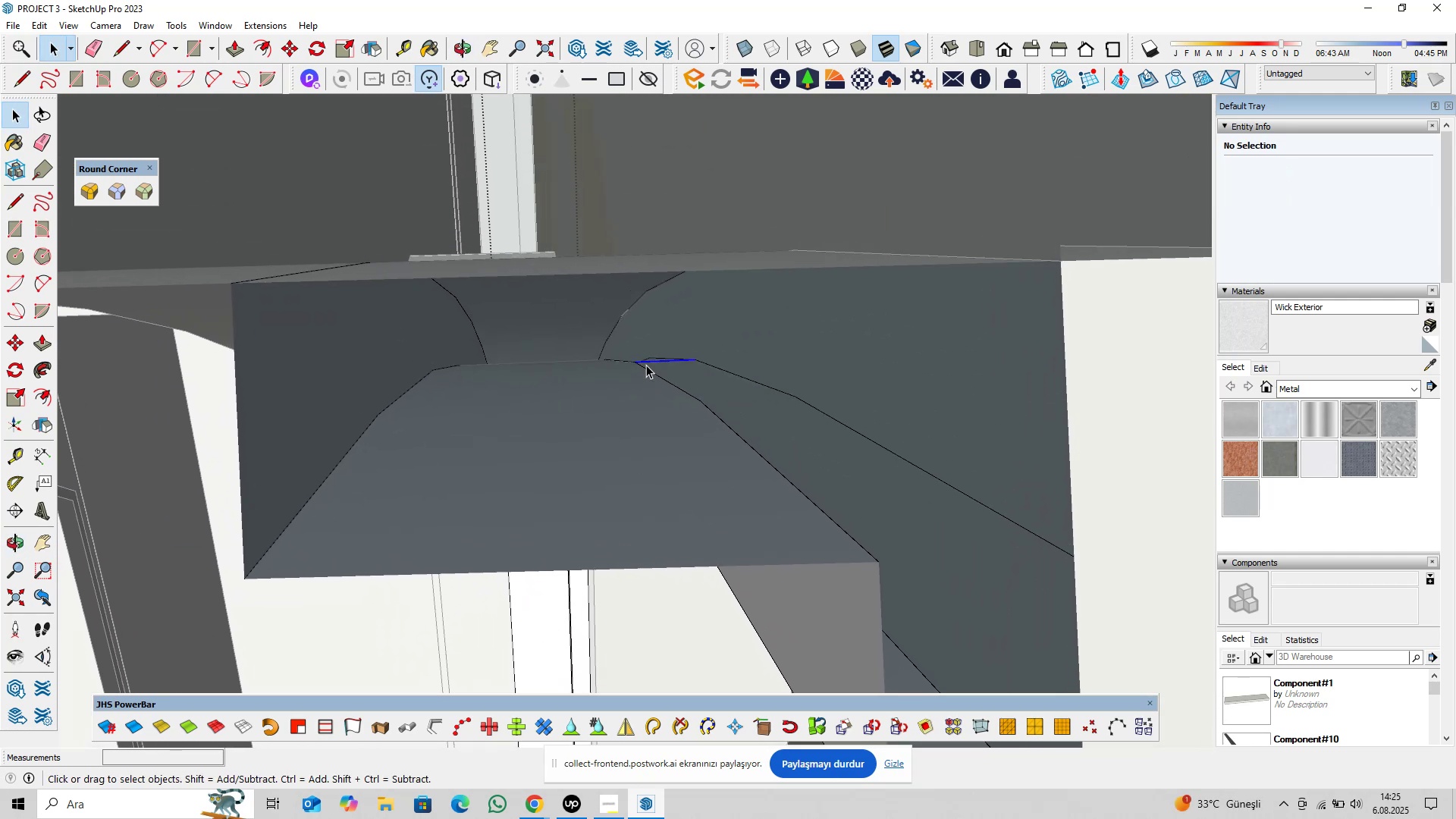 
key(Delete)
 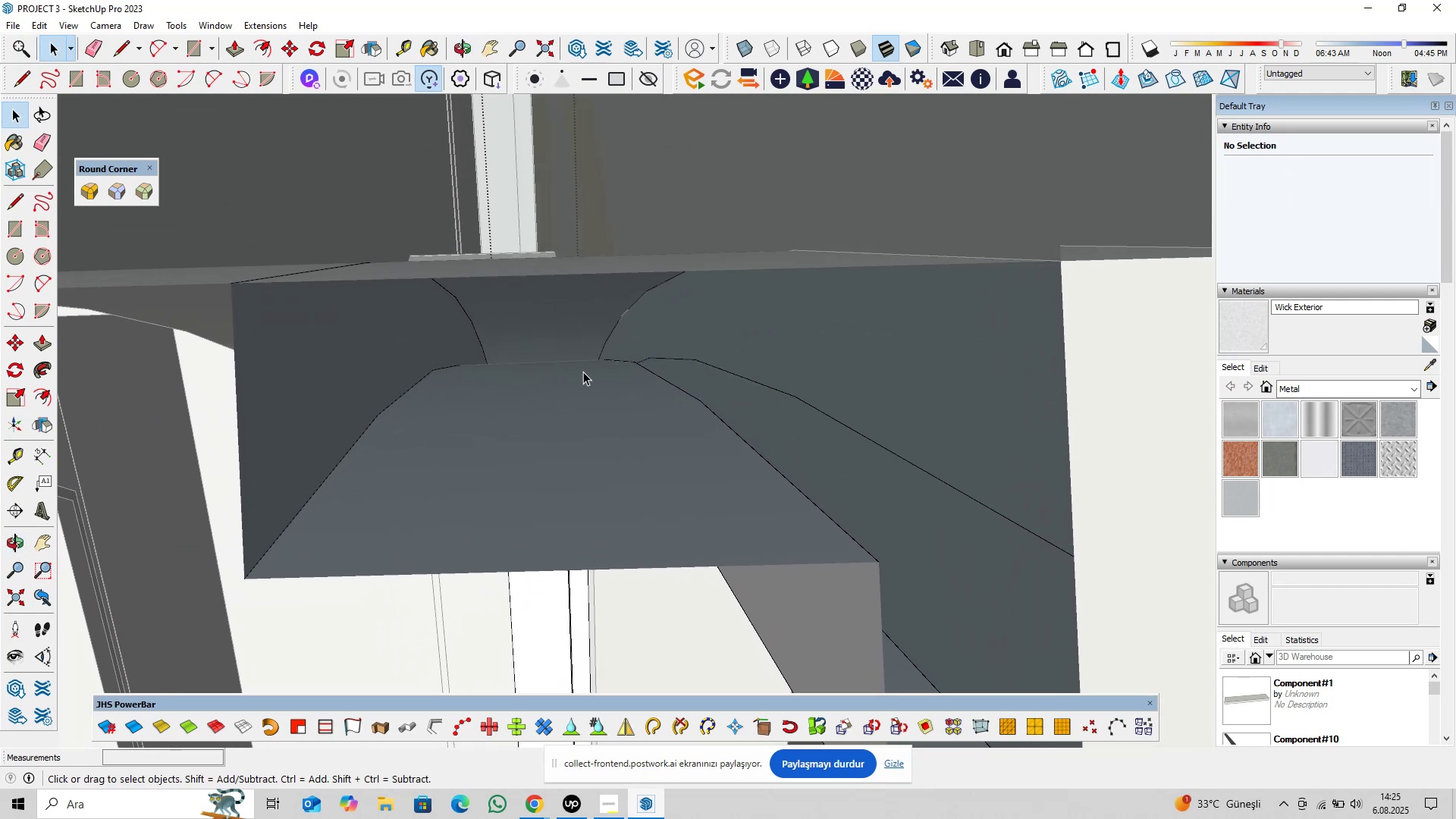 
scroll: coordinate [526, 284], scroll_direction: up, amount: 13.0
 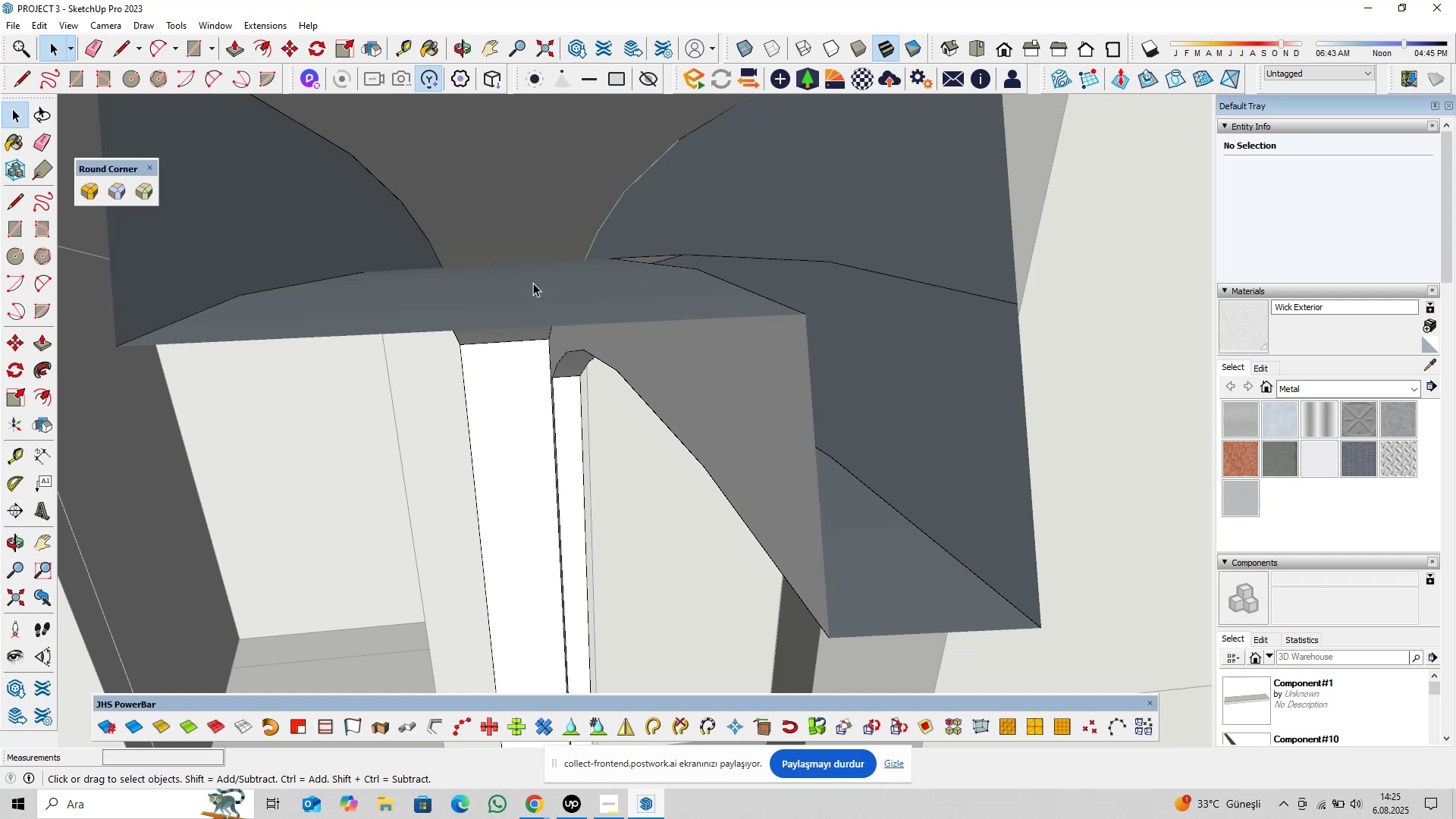 
hold_key(key=ShiftLeft, duration=0.74)
 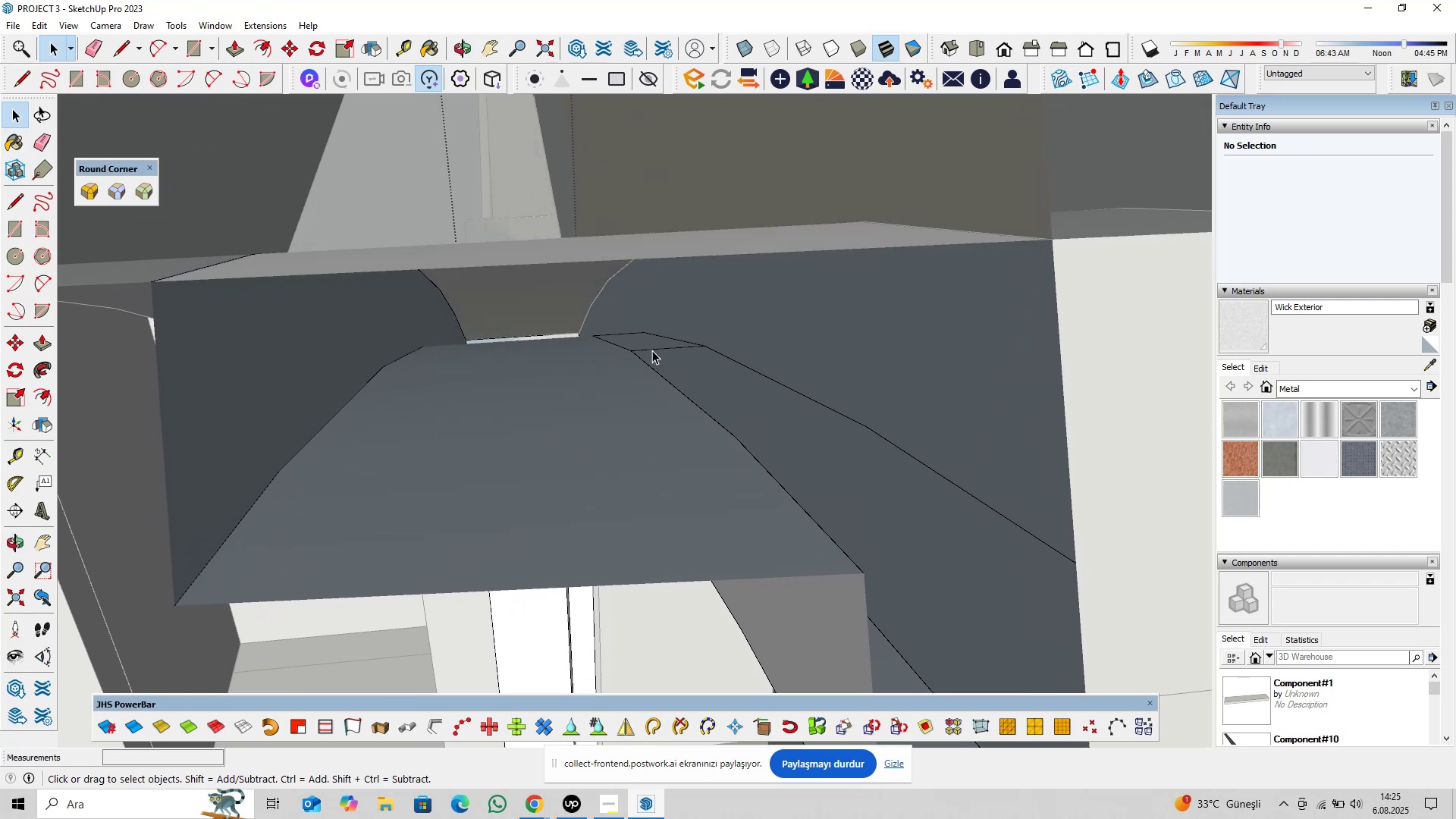 
left_click([652, 350])
 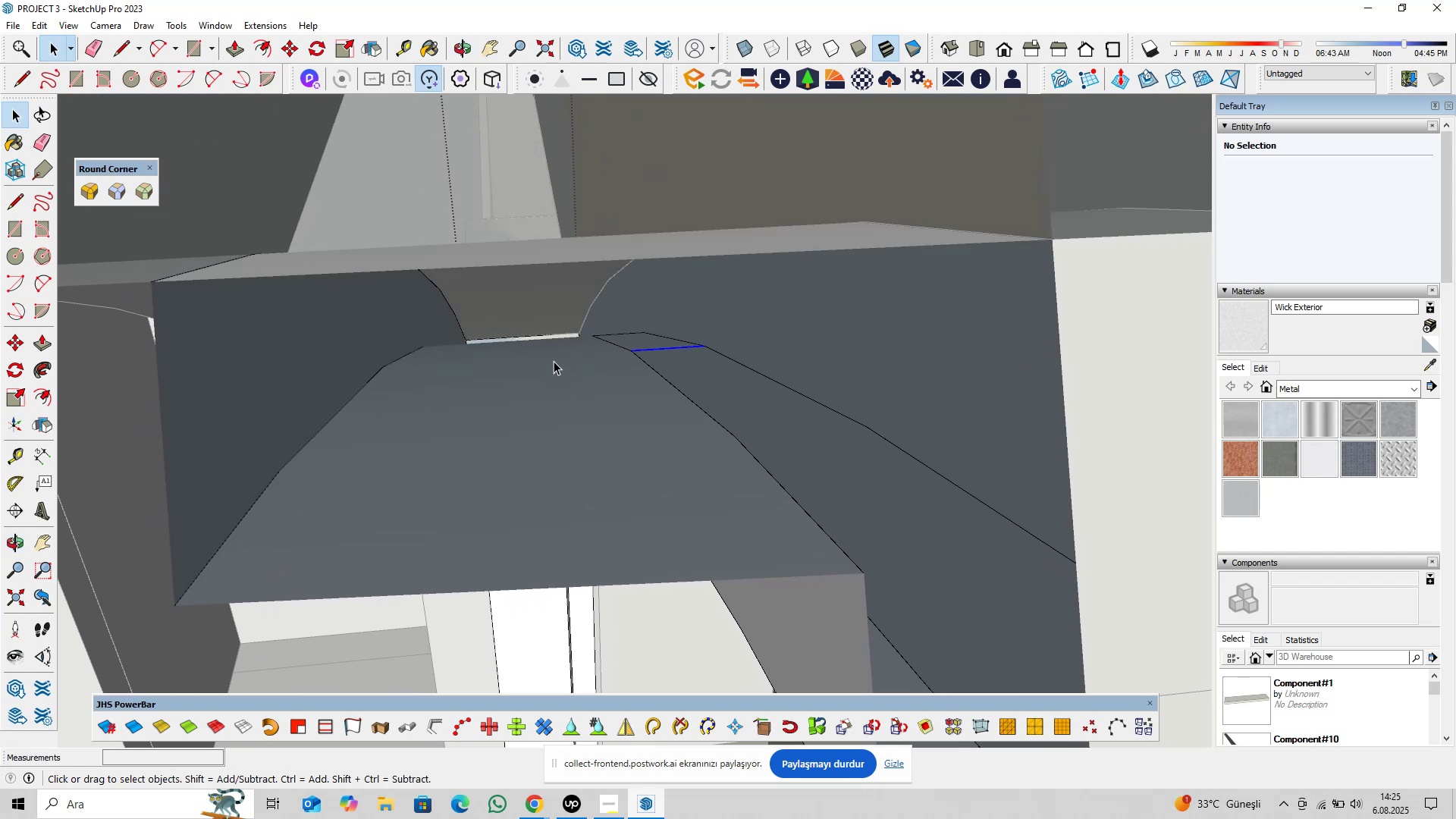 
scroll: coordinate [532, 340], scroll_direction: up, amount: 6.0
 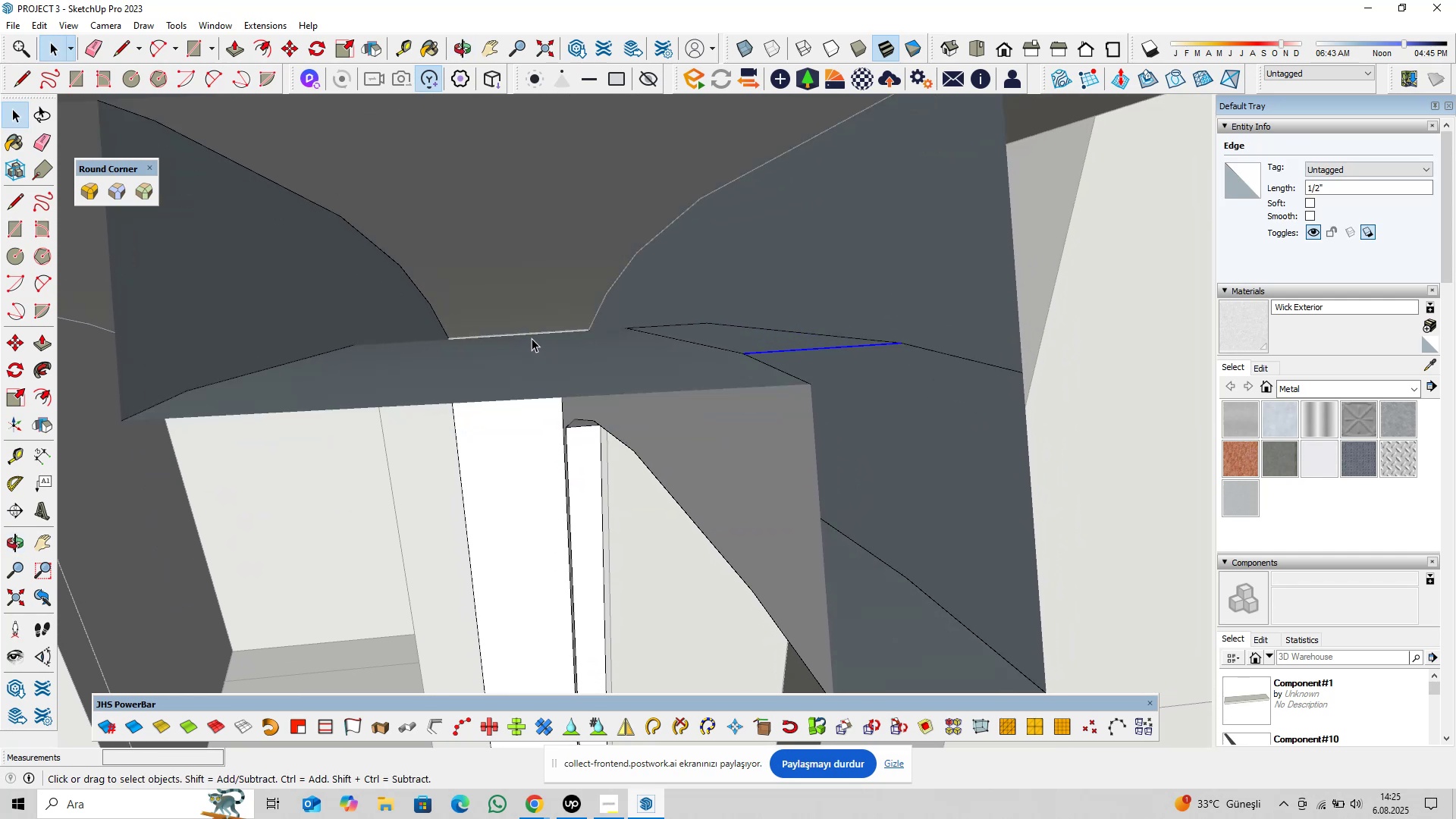 
hold_key(key=ShiftLeft, duration=0.65)
 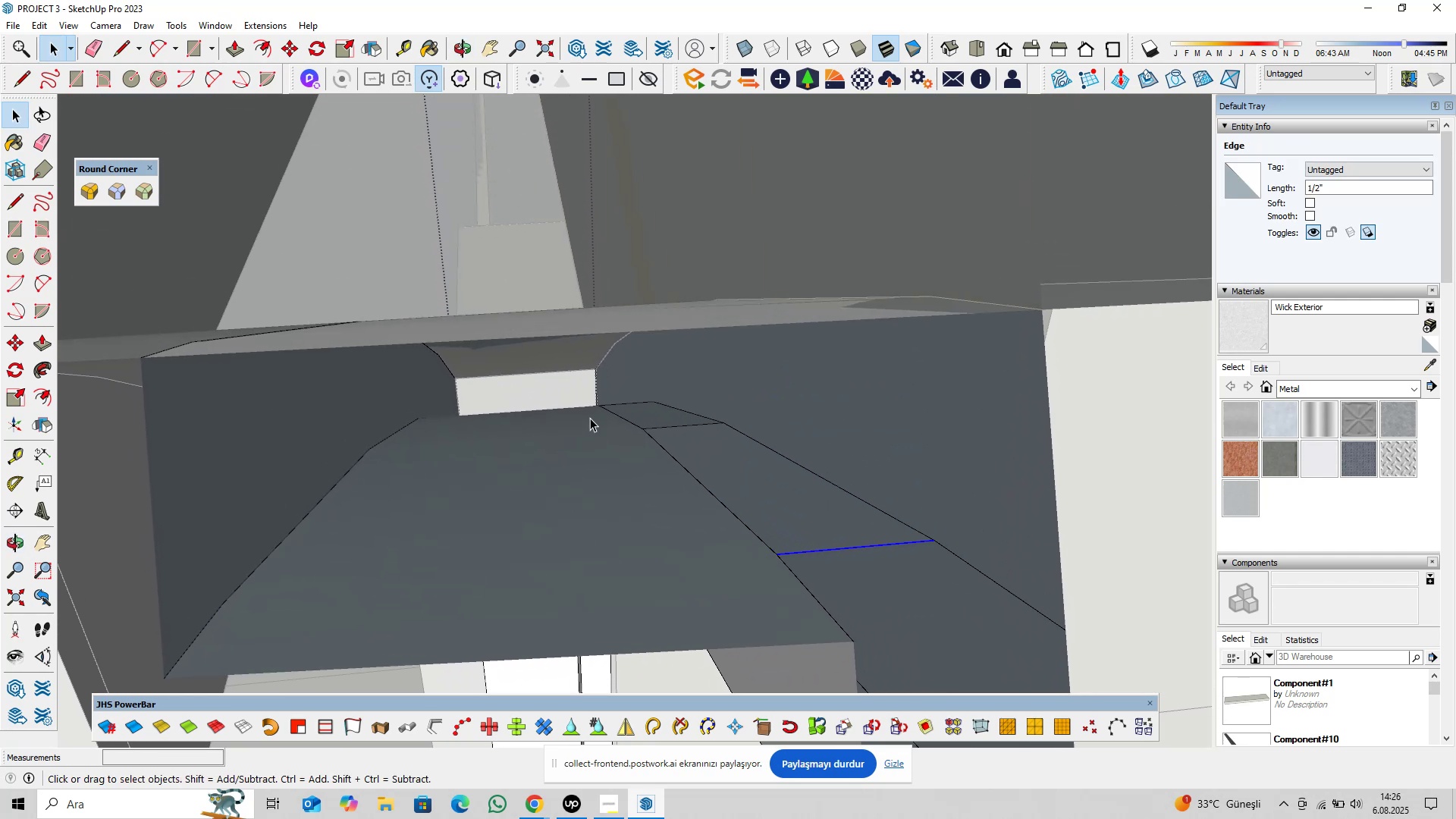 
key(Delete)
 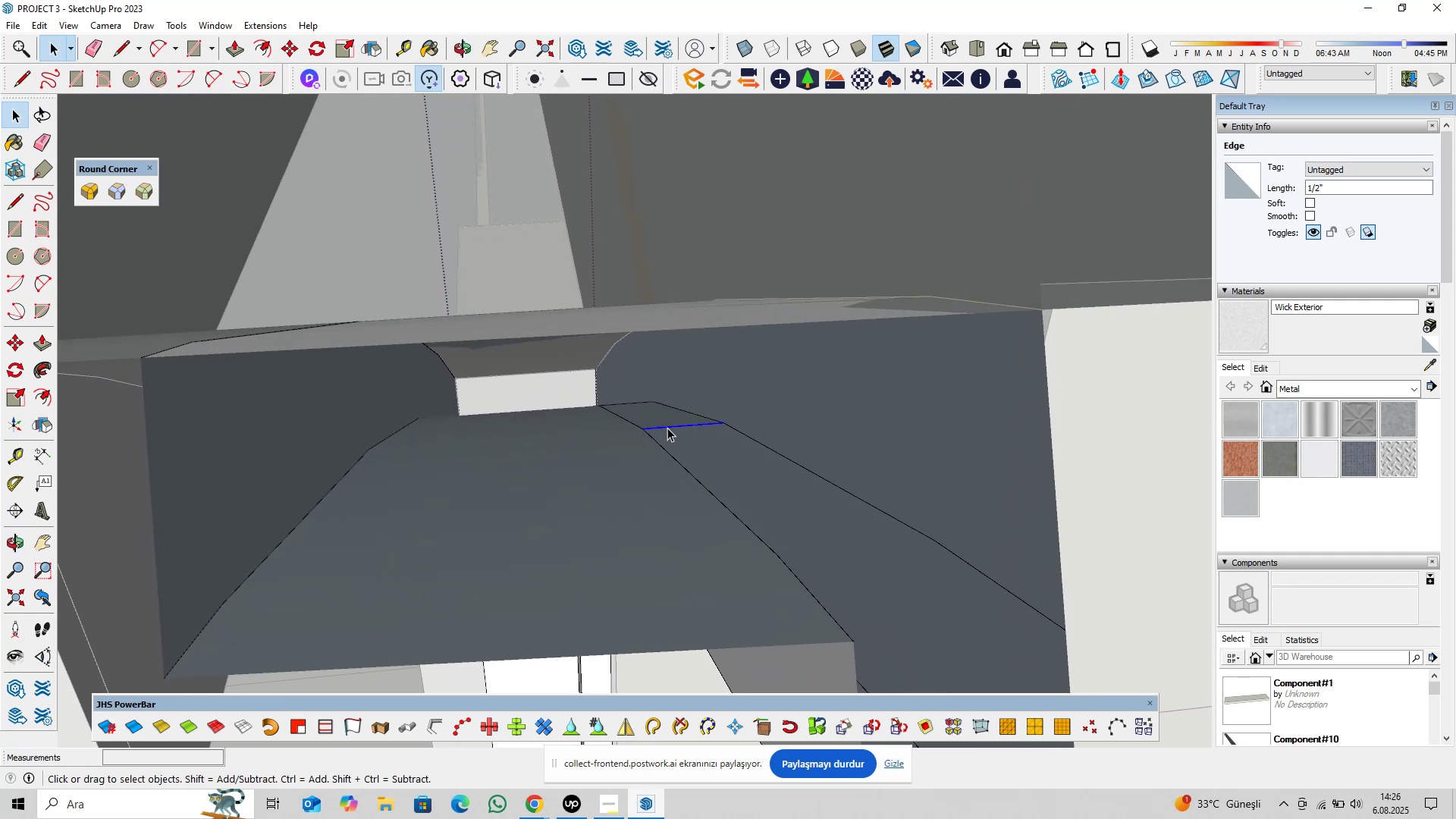 
key(Delete)
 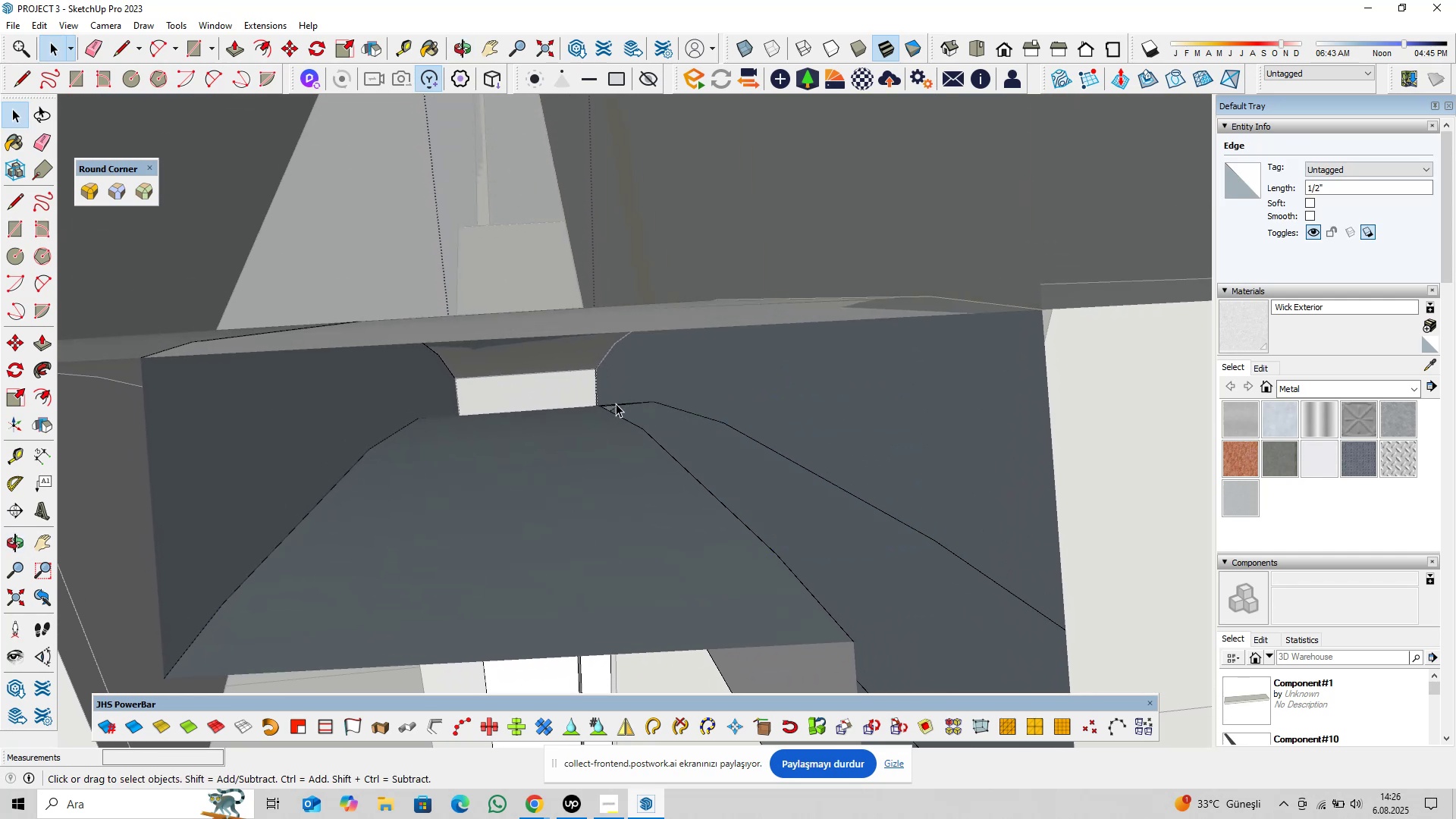 
left_click([616, 403])
 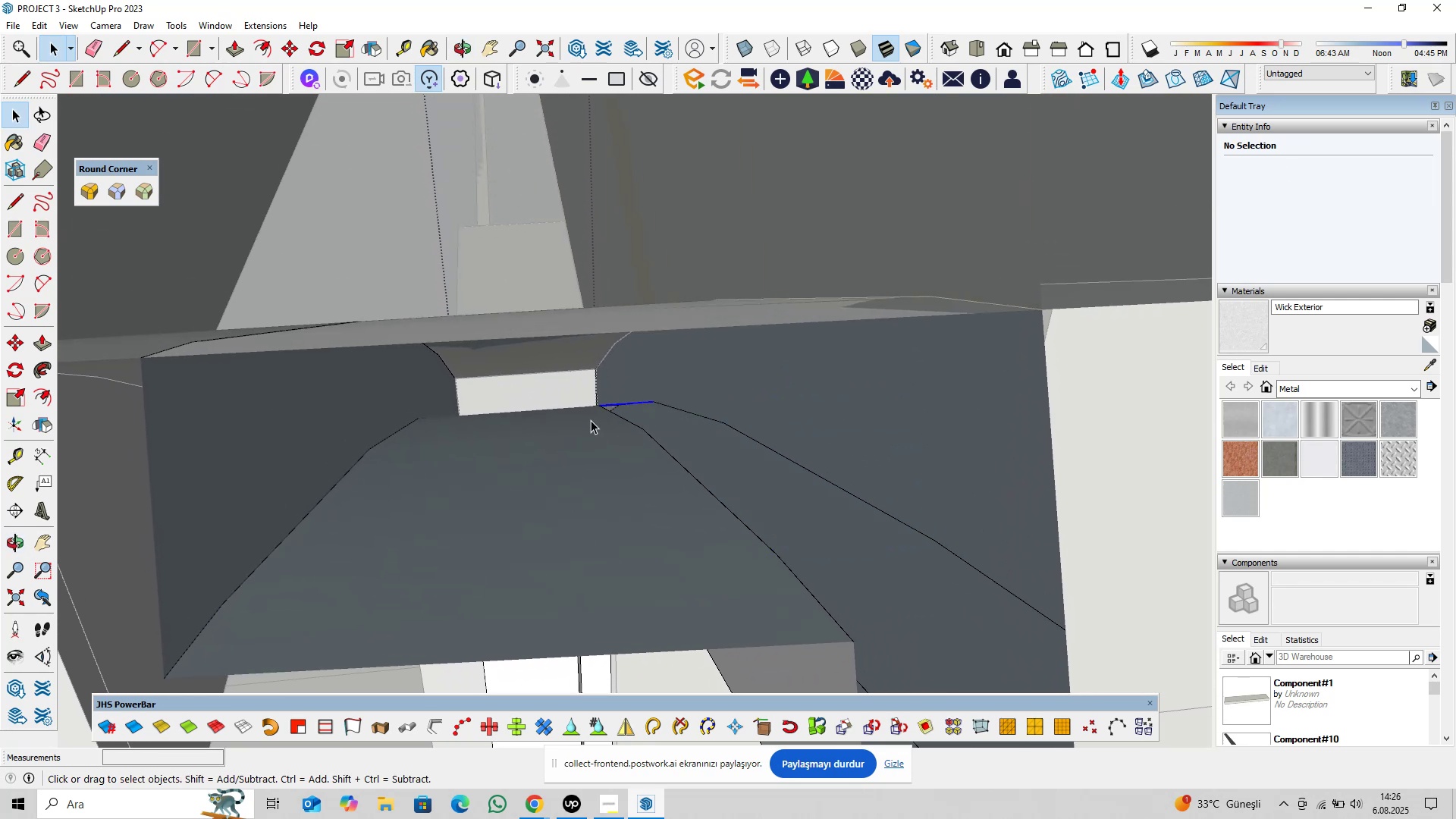 
key(Delete)
 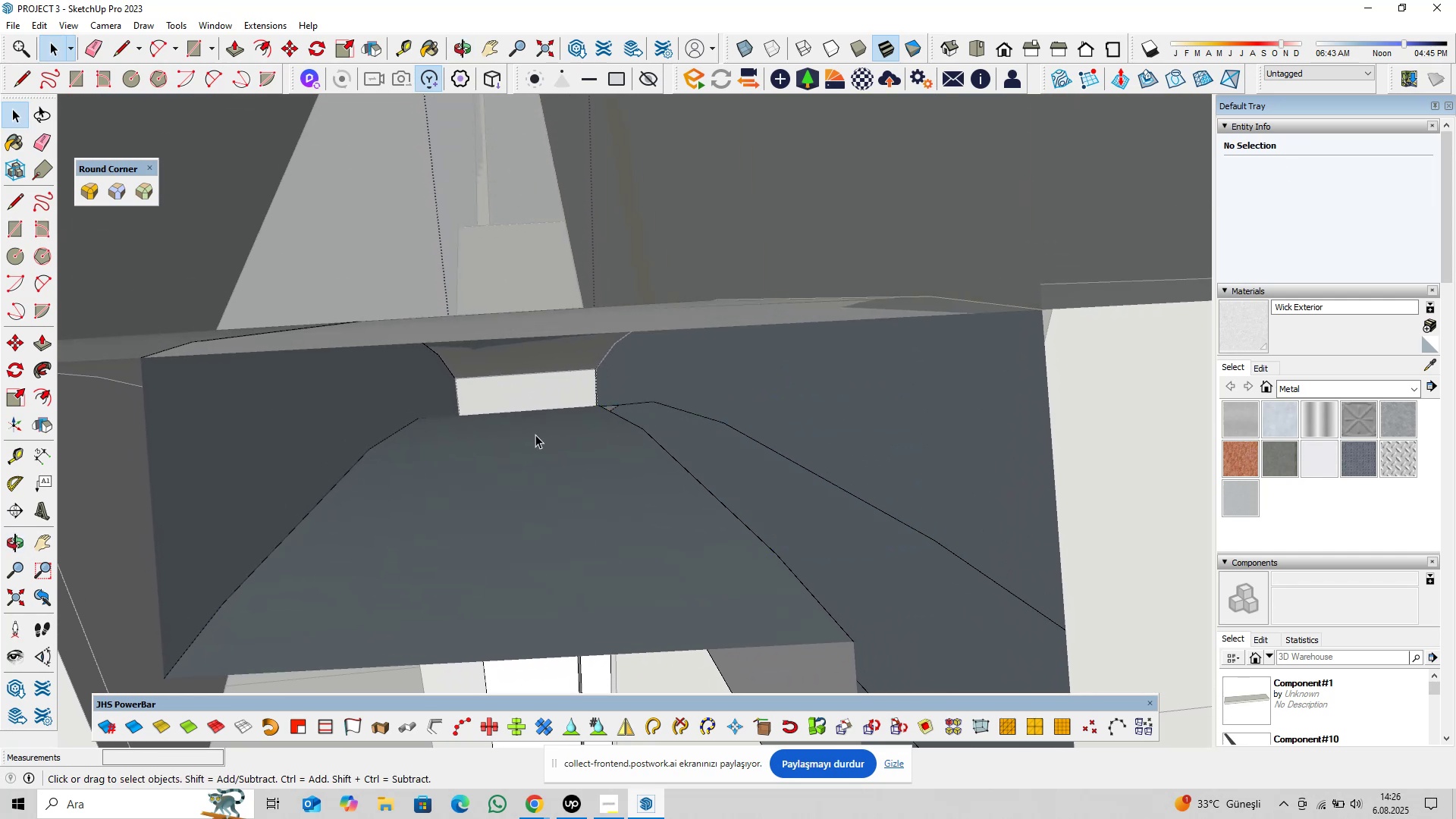 
scroll: coordinate [524, 413], scroll_direction: up, amount: 8.0
 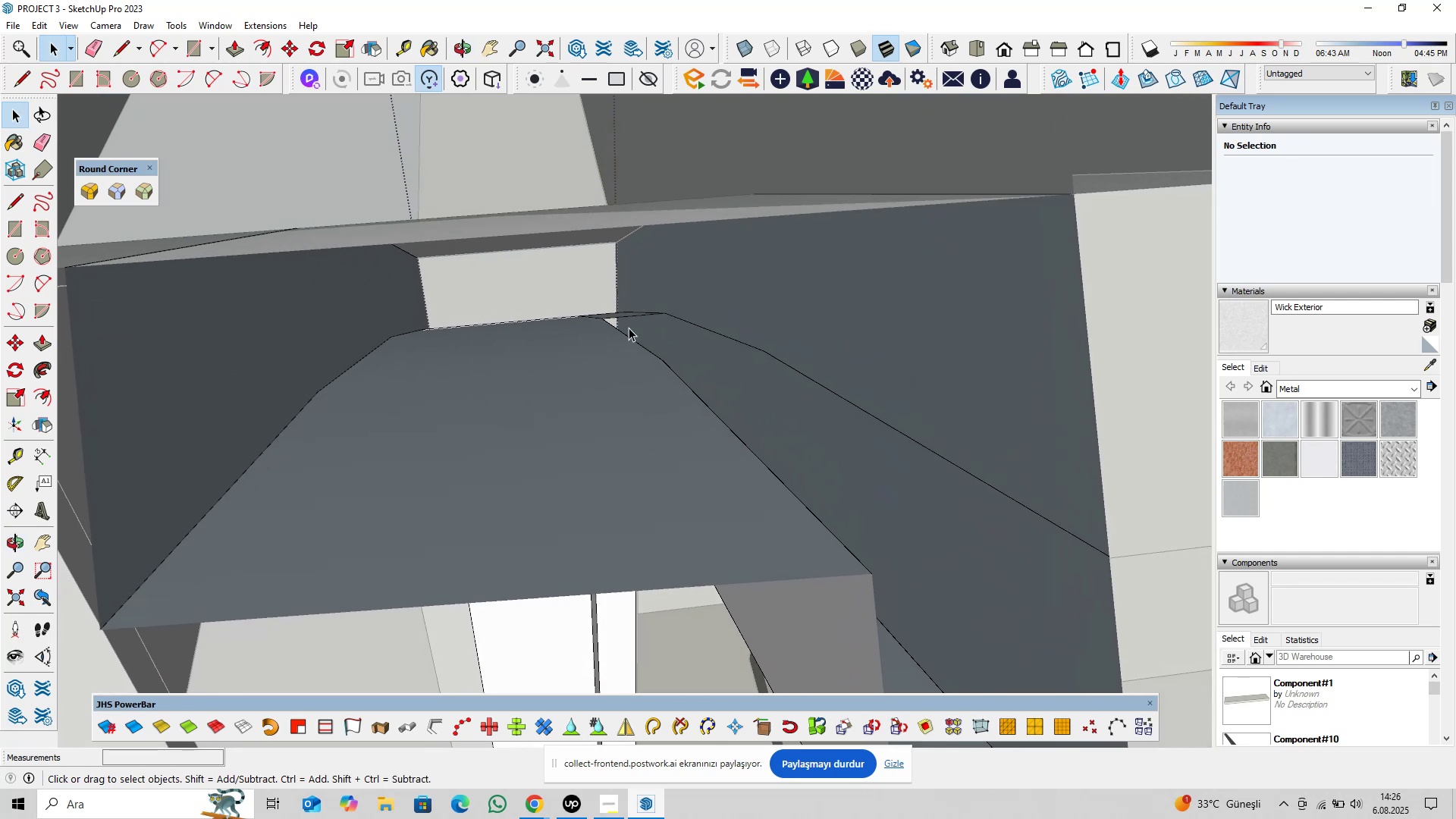 
left_click([627, 318])
 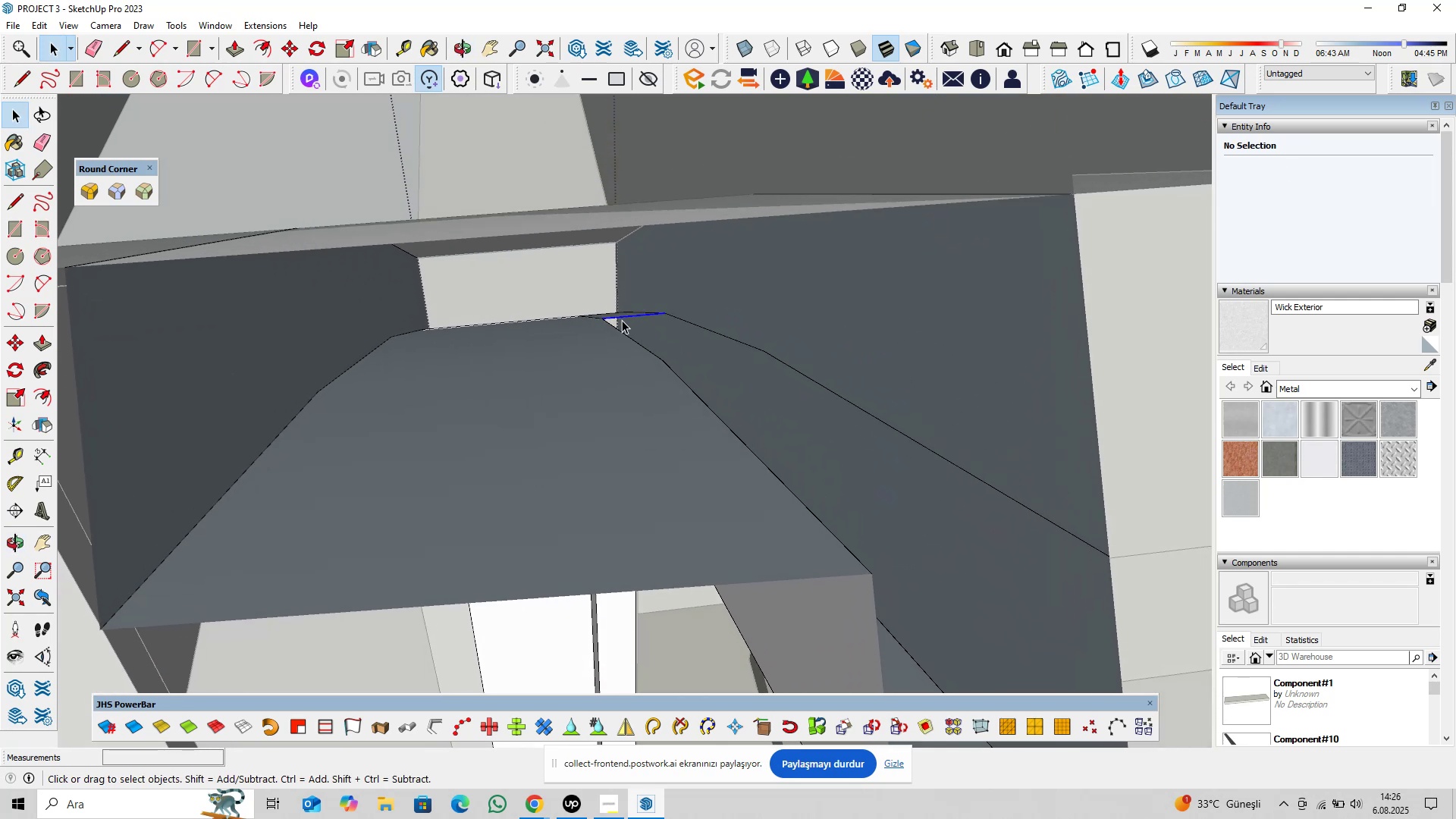 
key(Delete)
 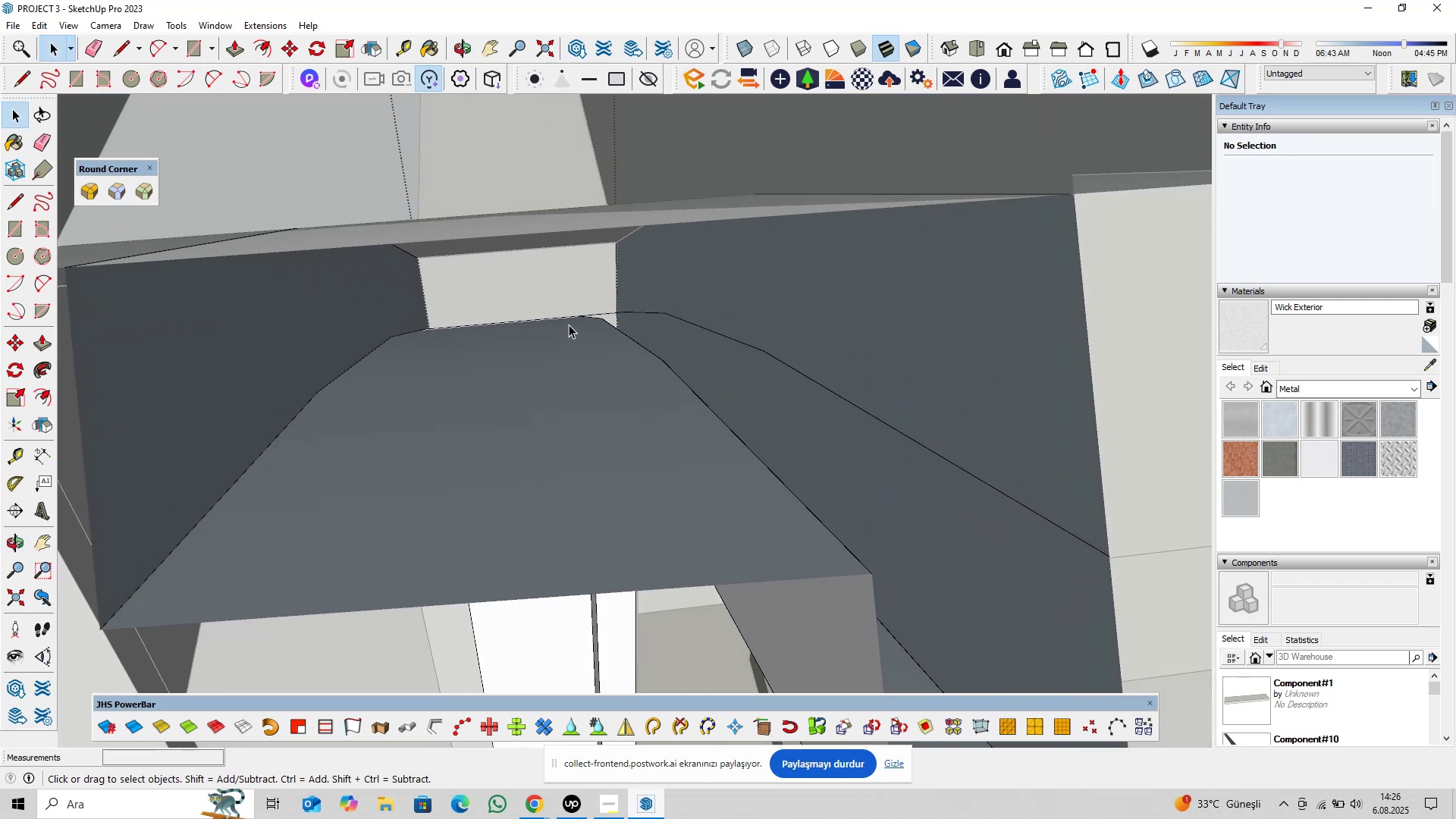 
scroll: coordinate [559, 321], scroll_direction: up, amount: 5.0
 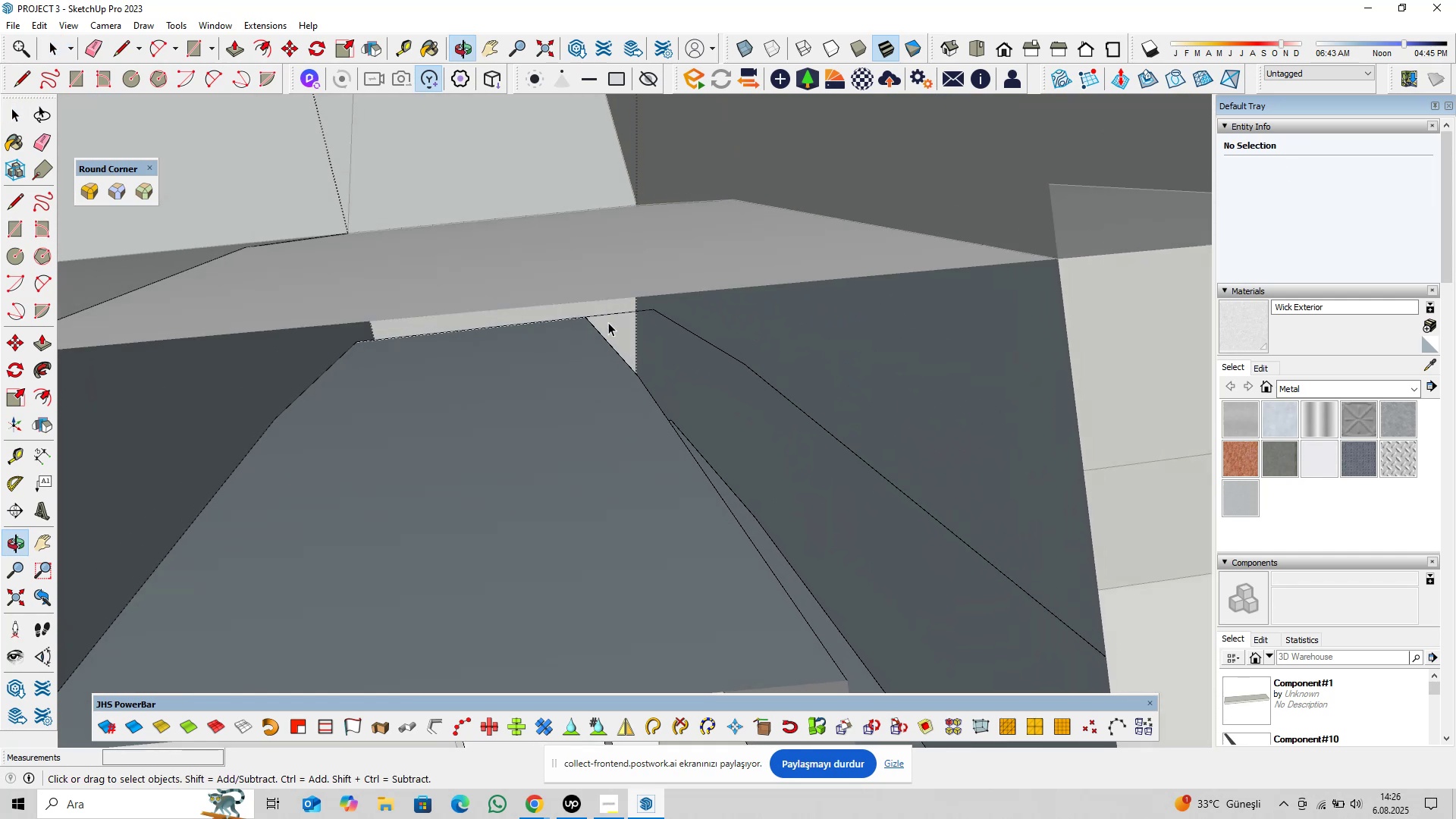 
left_click([611, 313])
 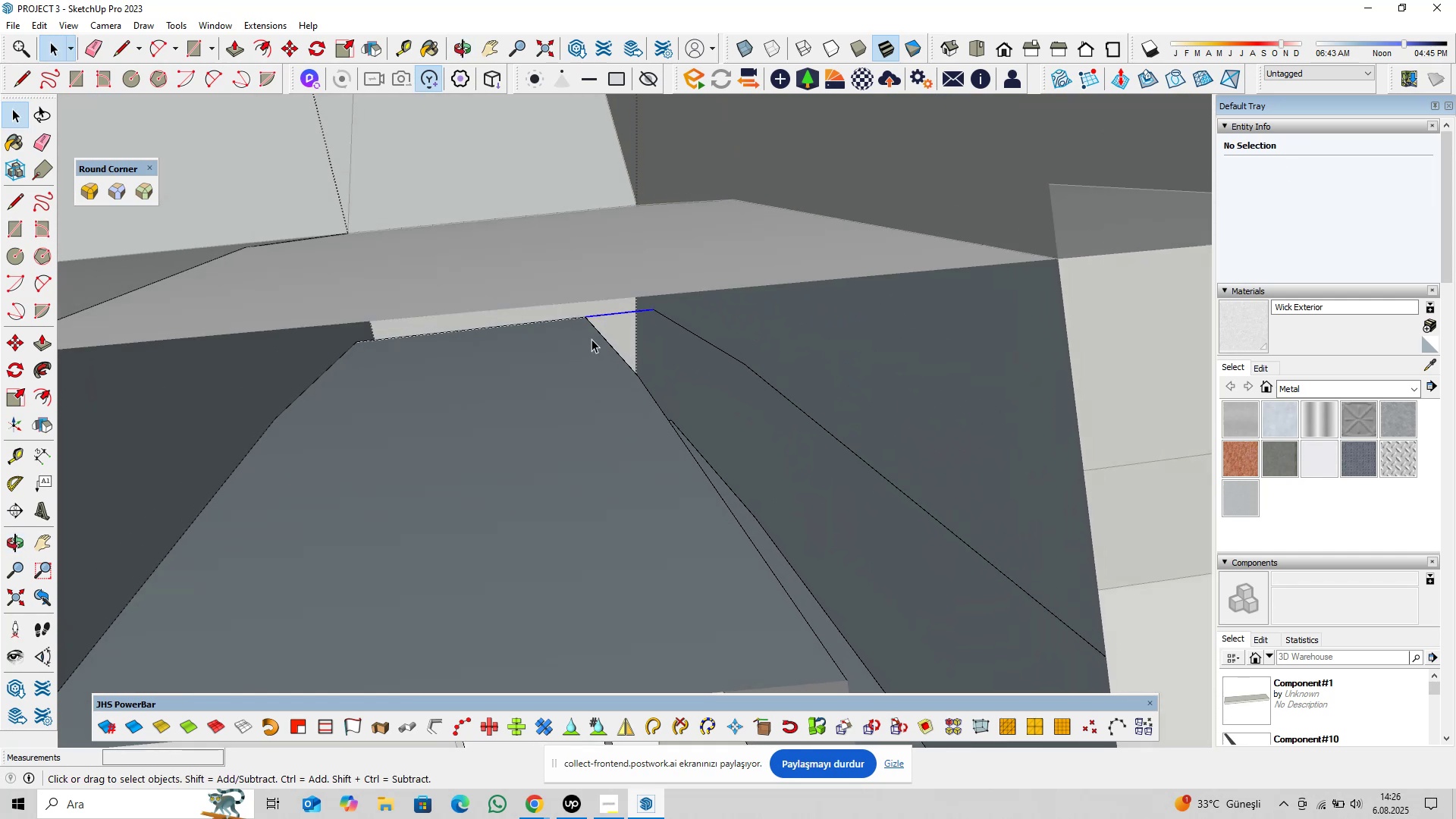 
key(Delete)
 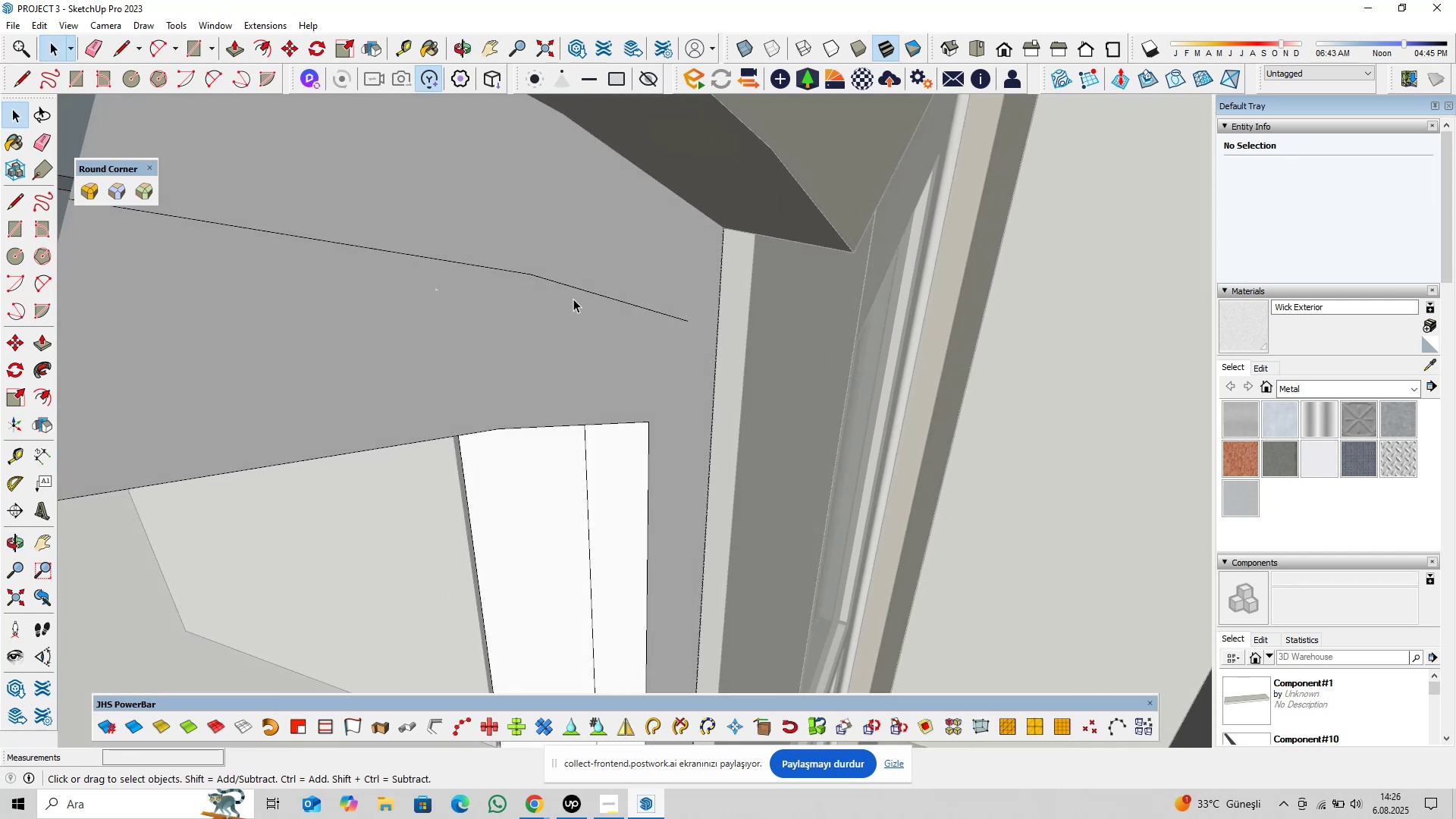 
left_click([596, 297])
 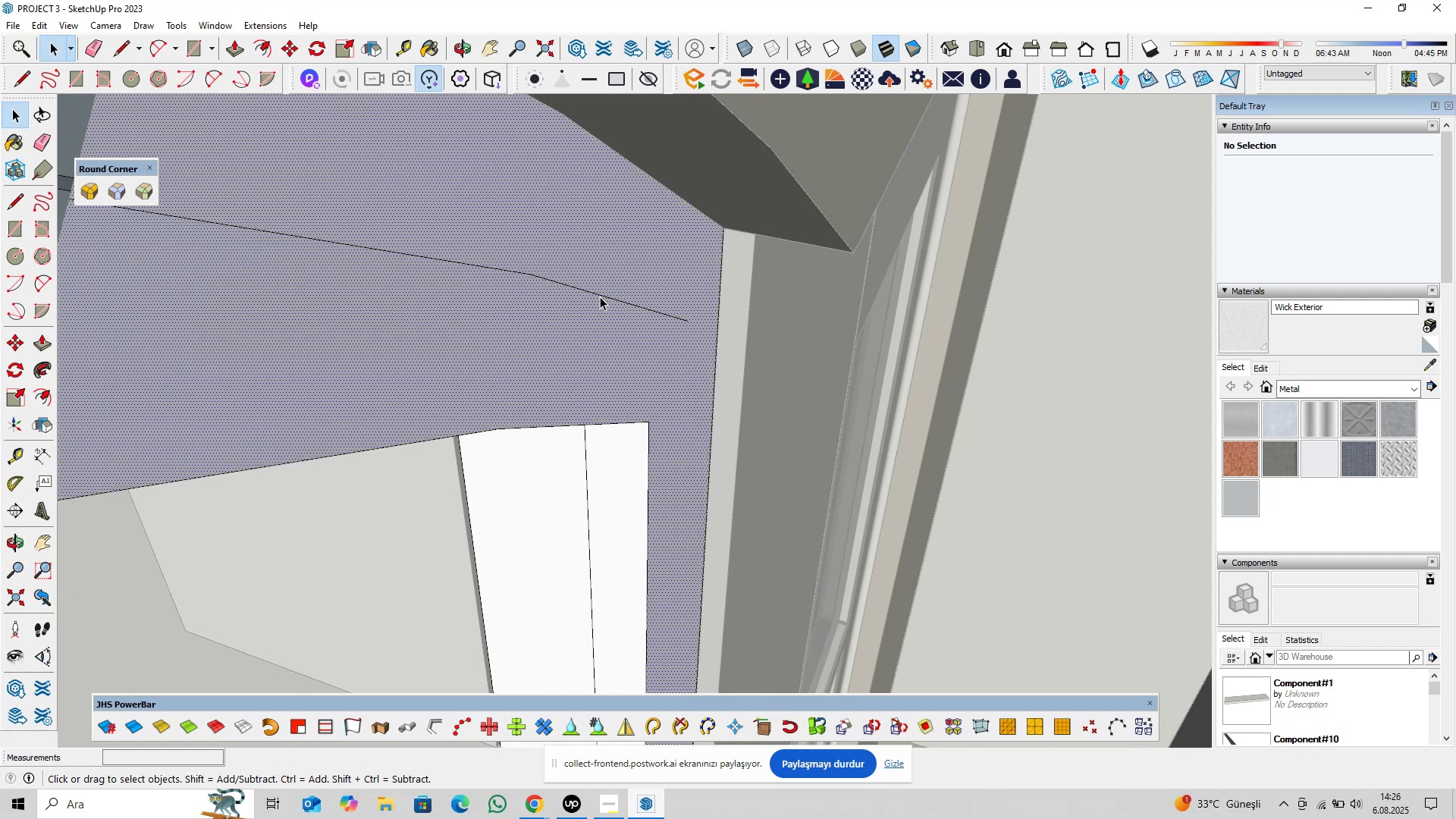 
left_click([602, 297])
 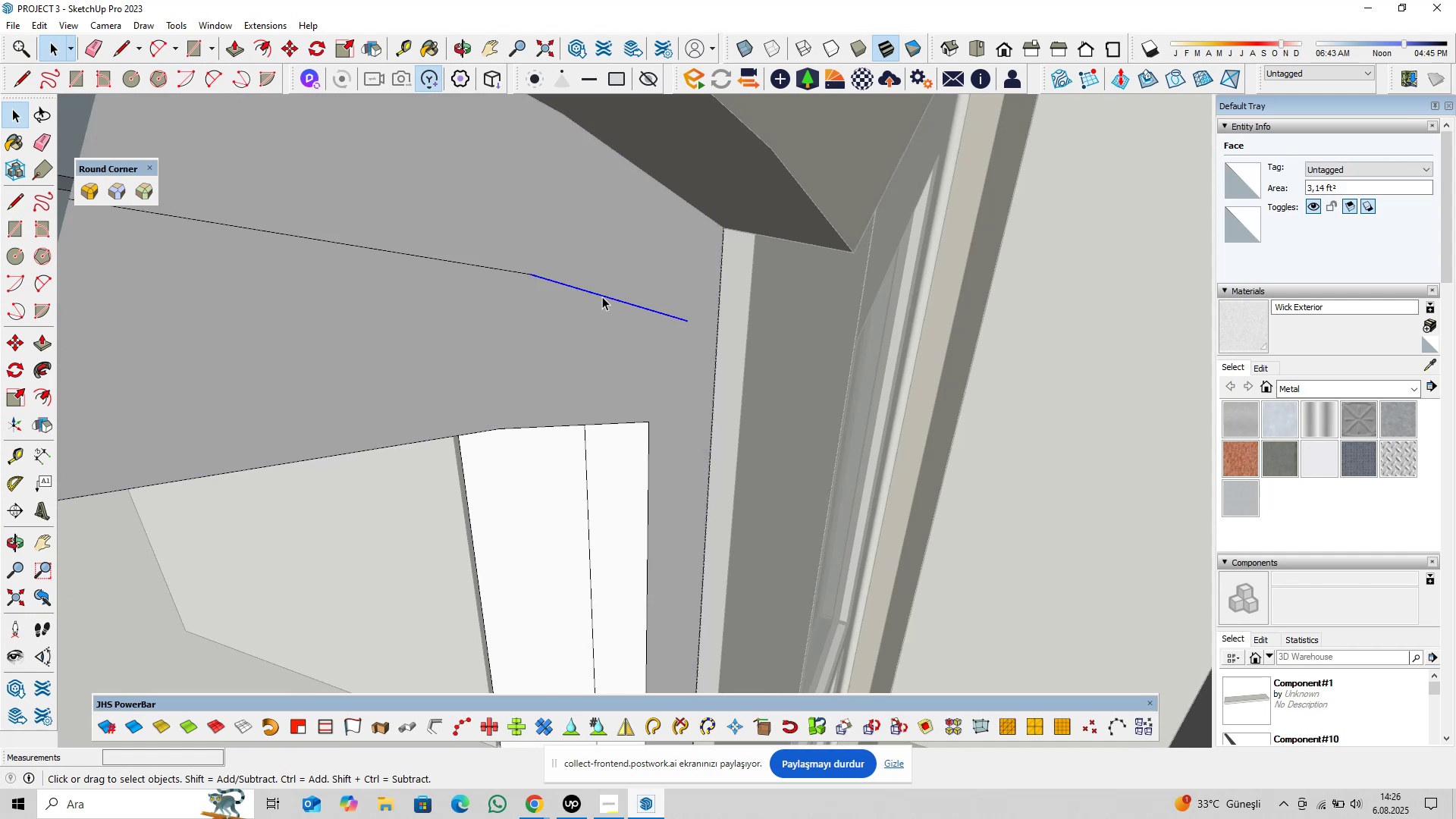 
right_click([602, 297])
 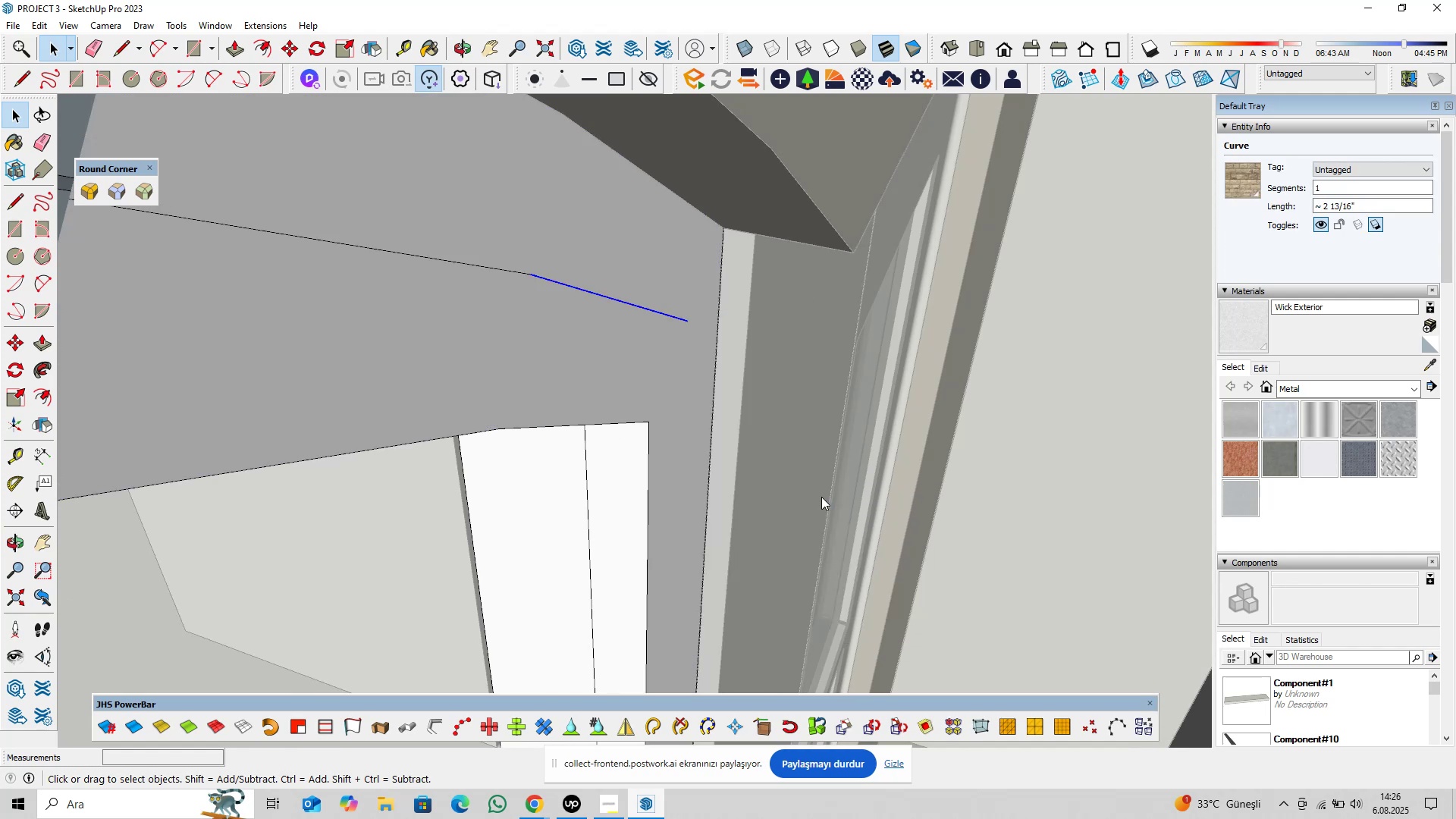 
scroll: coordinate [687, 309], scroll_direction: down, amount: 6.0
 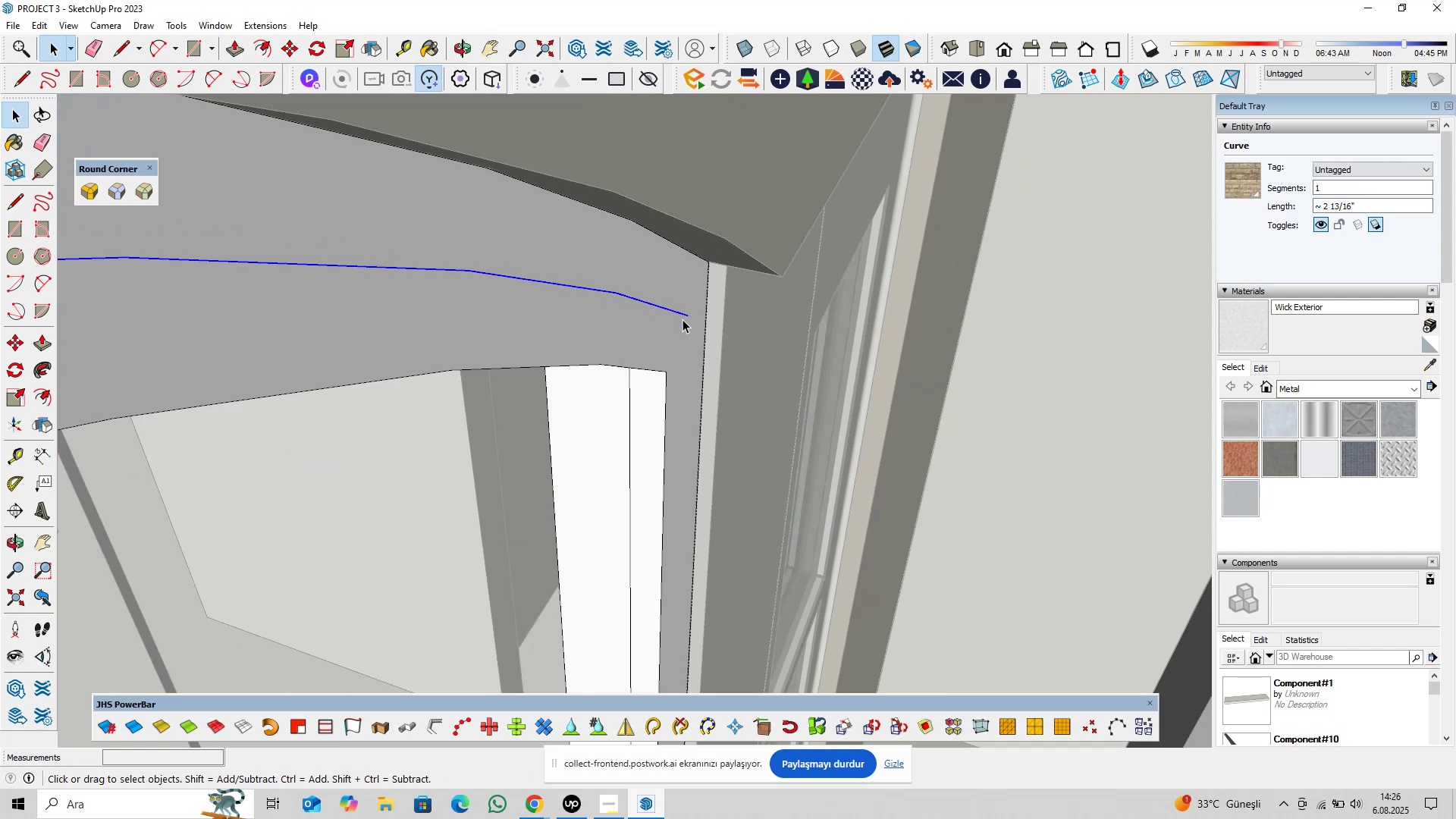 
key(Delete)
 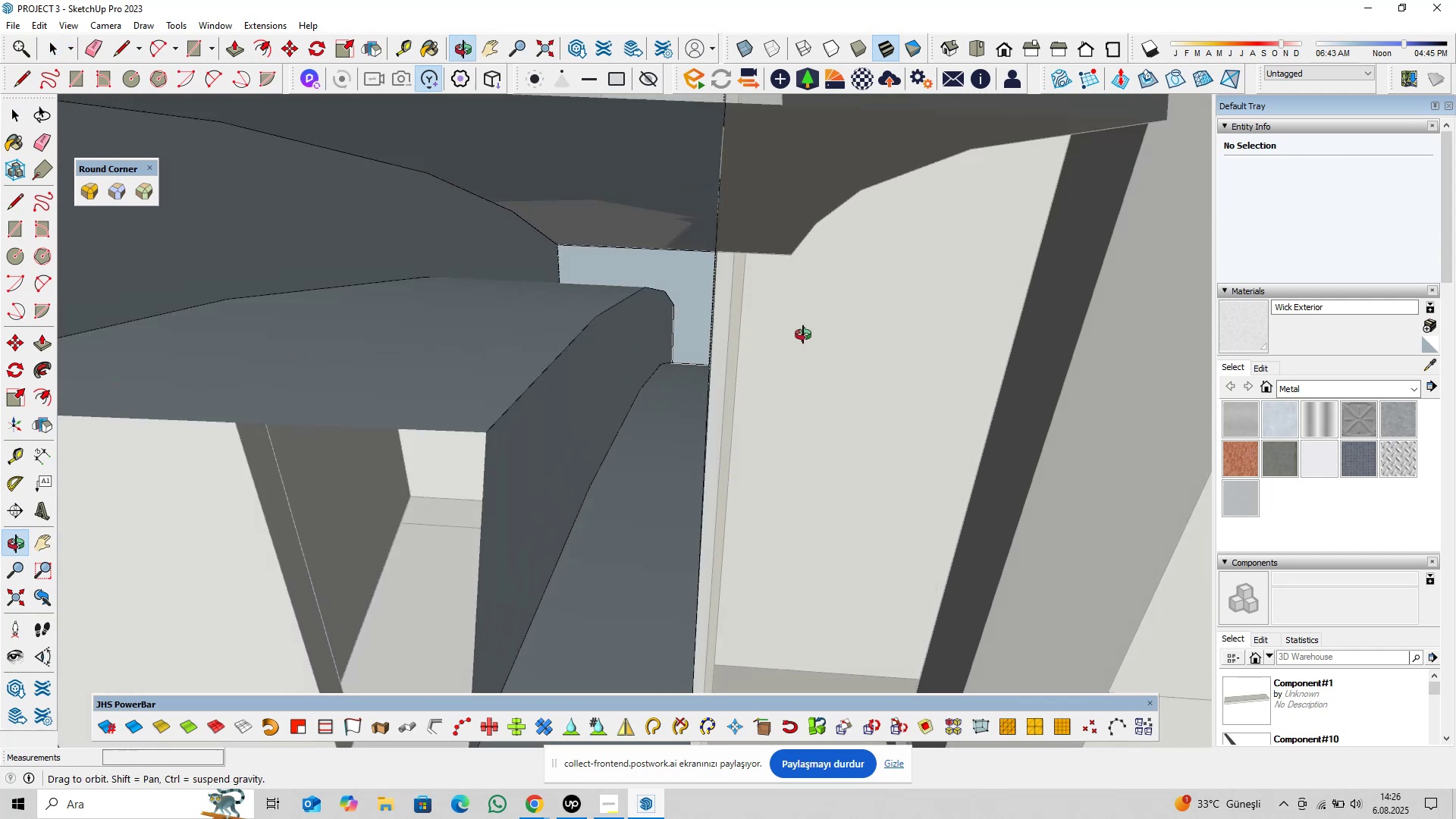 
scroll: coordinate [711, 298], scroll_direction: down, amount: 13.0
 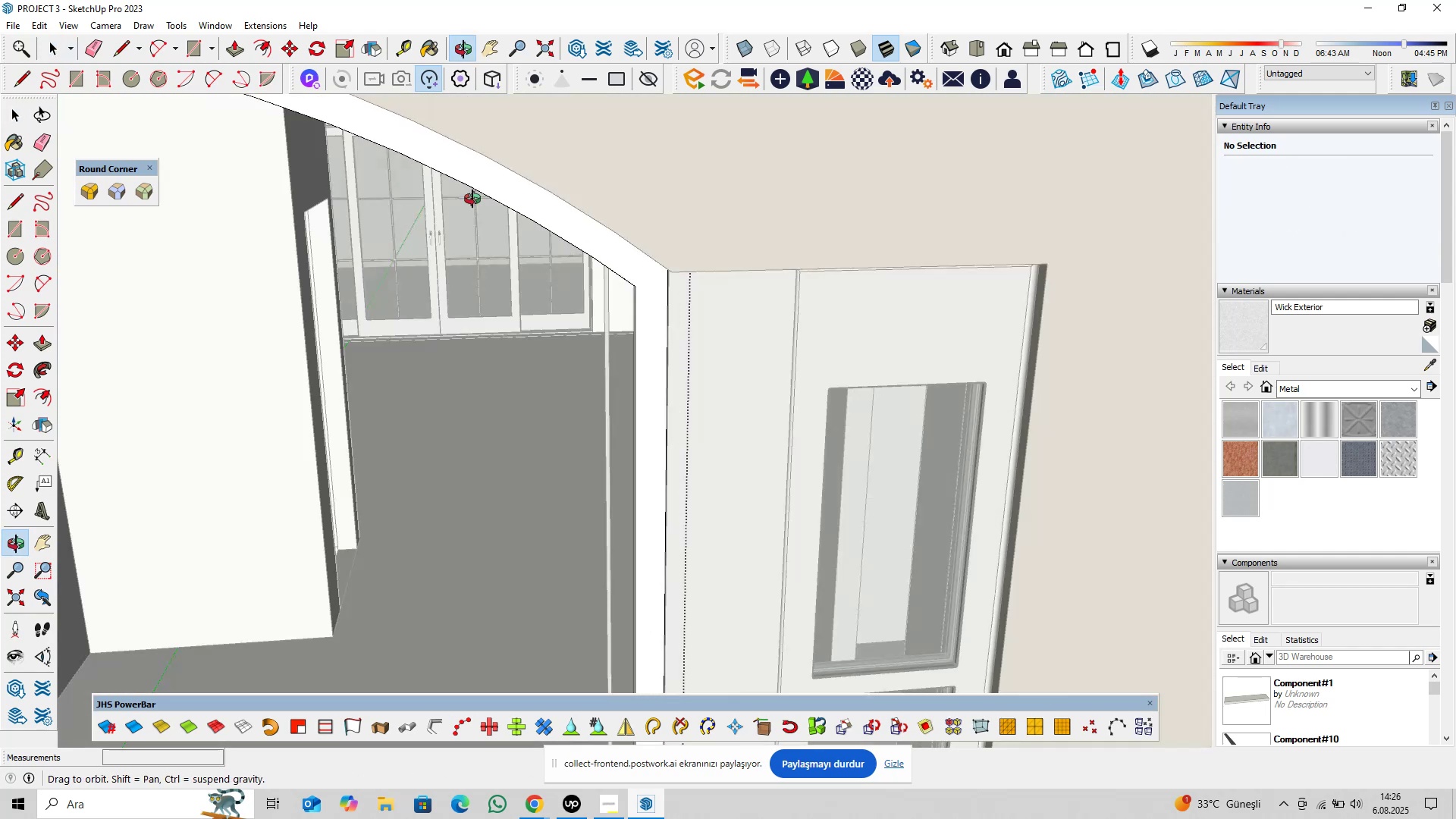 
hold_key(key=ShiftLeft, duration=0.53)
 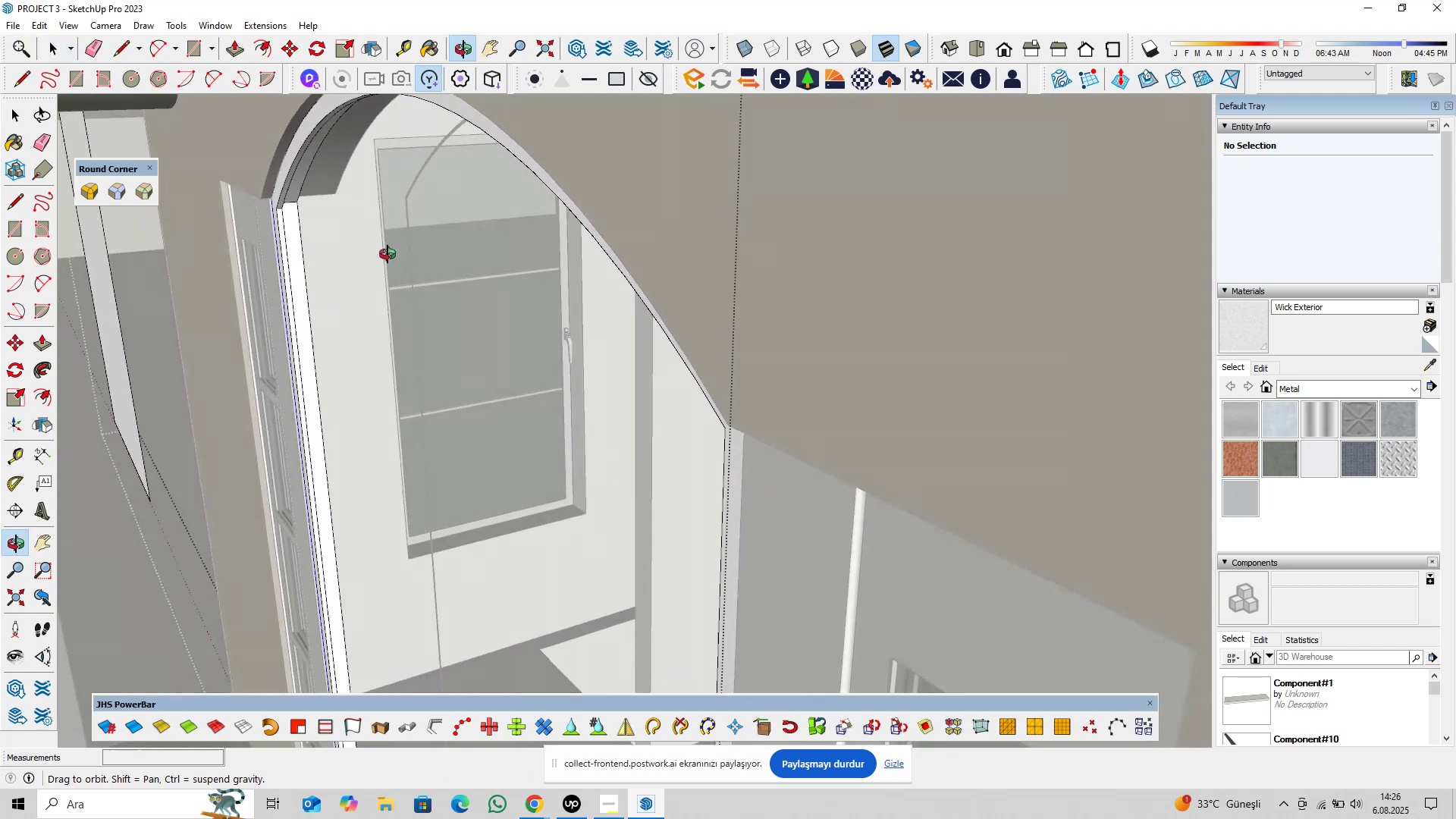 
hold_key(key=ShiftLeft, duration=0.52)
 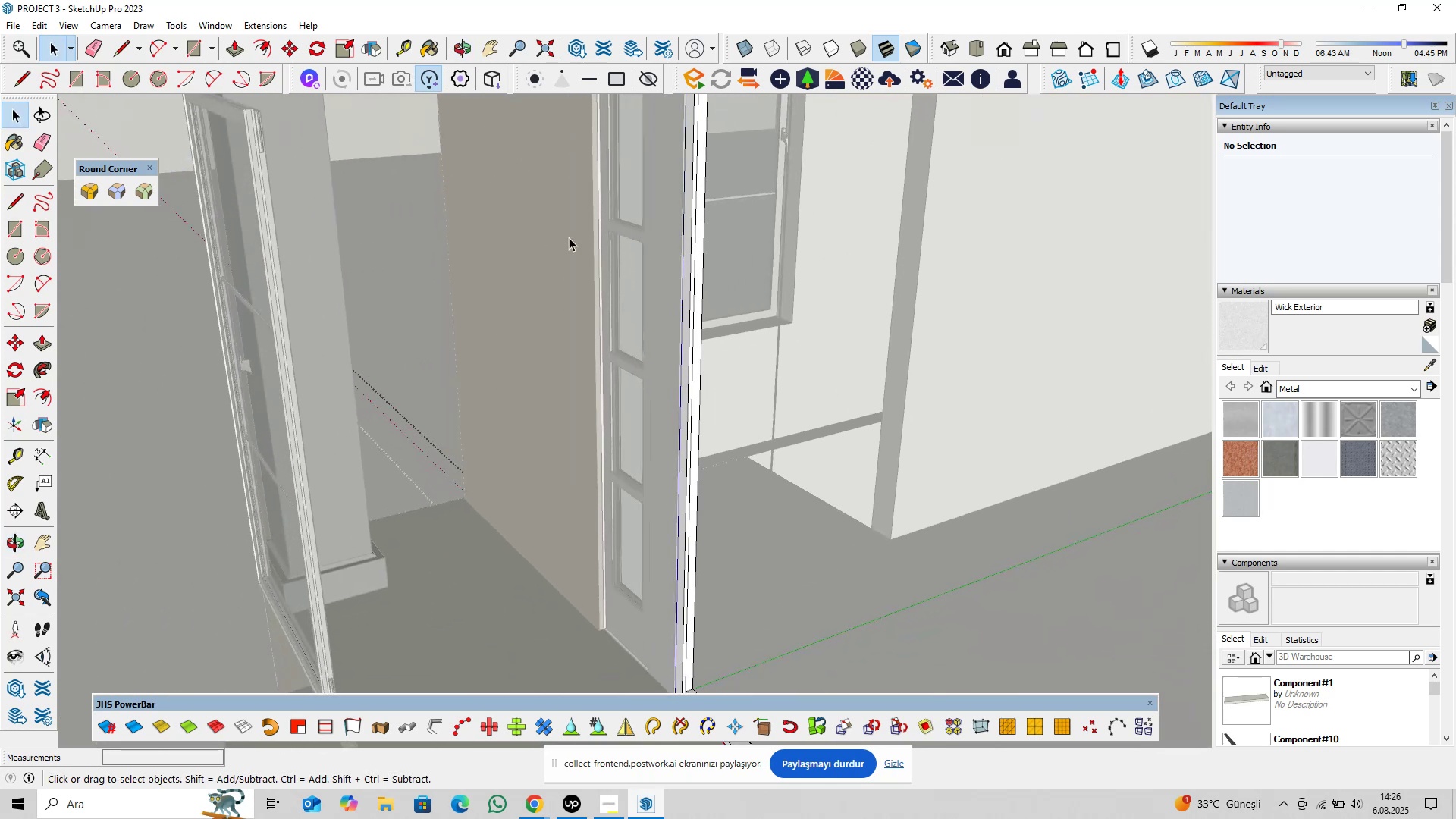 
scroll: coordinate [590, 304], scroll_direction: down, amount: 3.0
 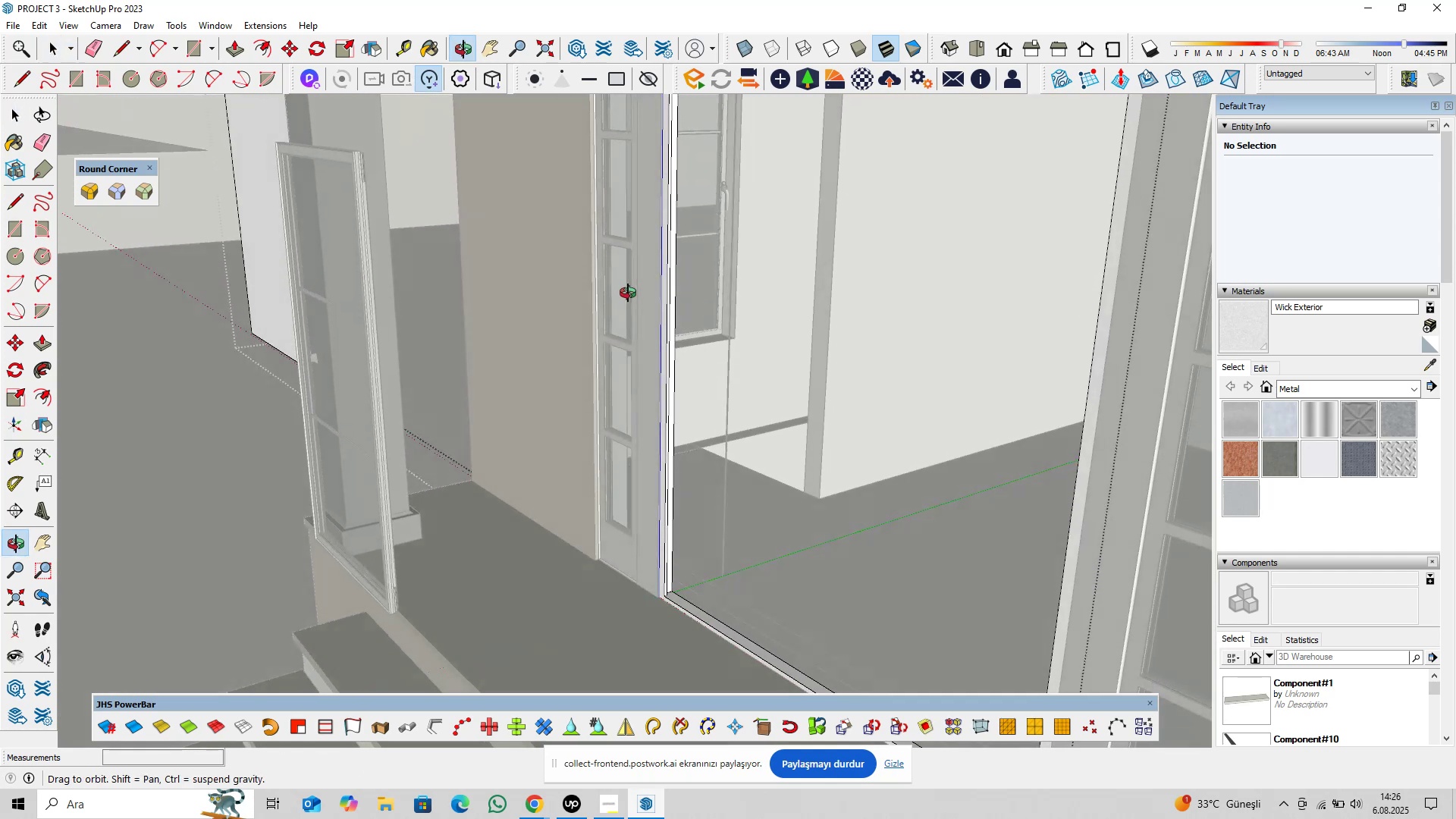 
key(Escape)
 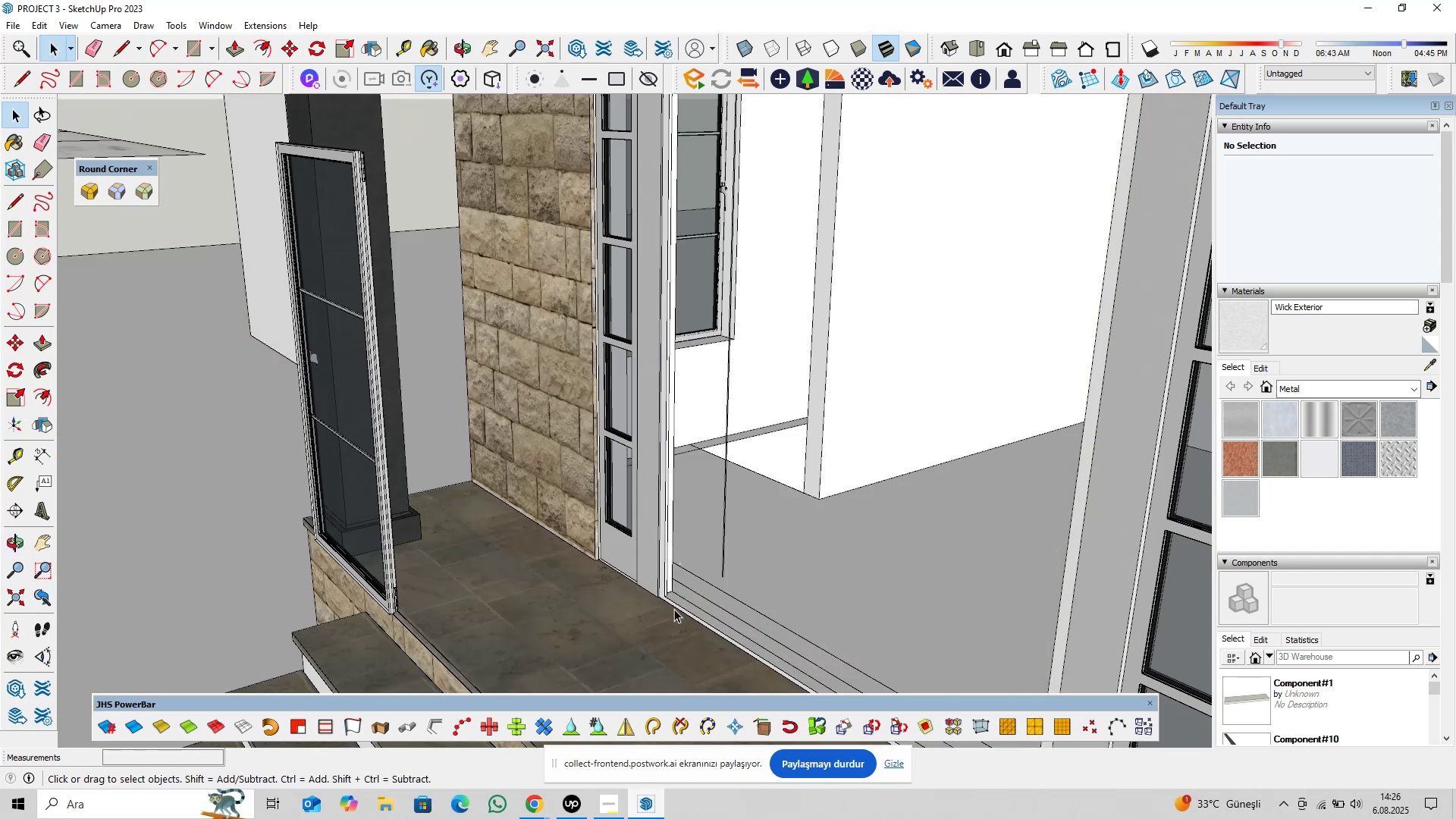 
scroll: coordinate [670, 585], scroll_direction: up, amount: 9.0
 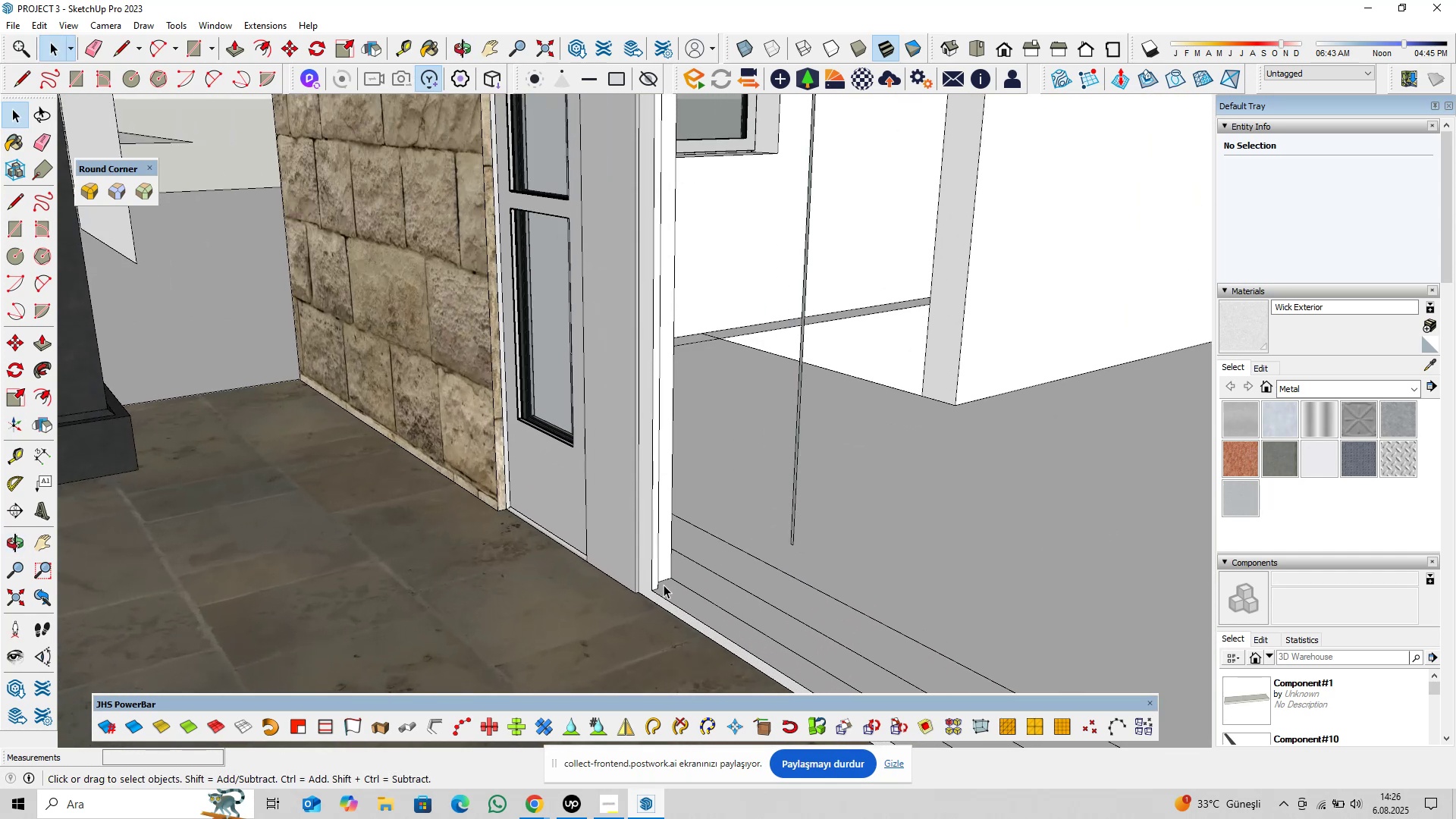 
left_click([664, 585])
 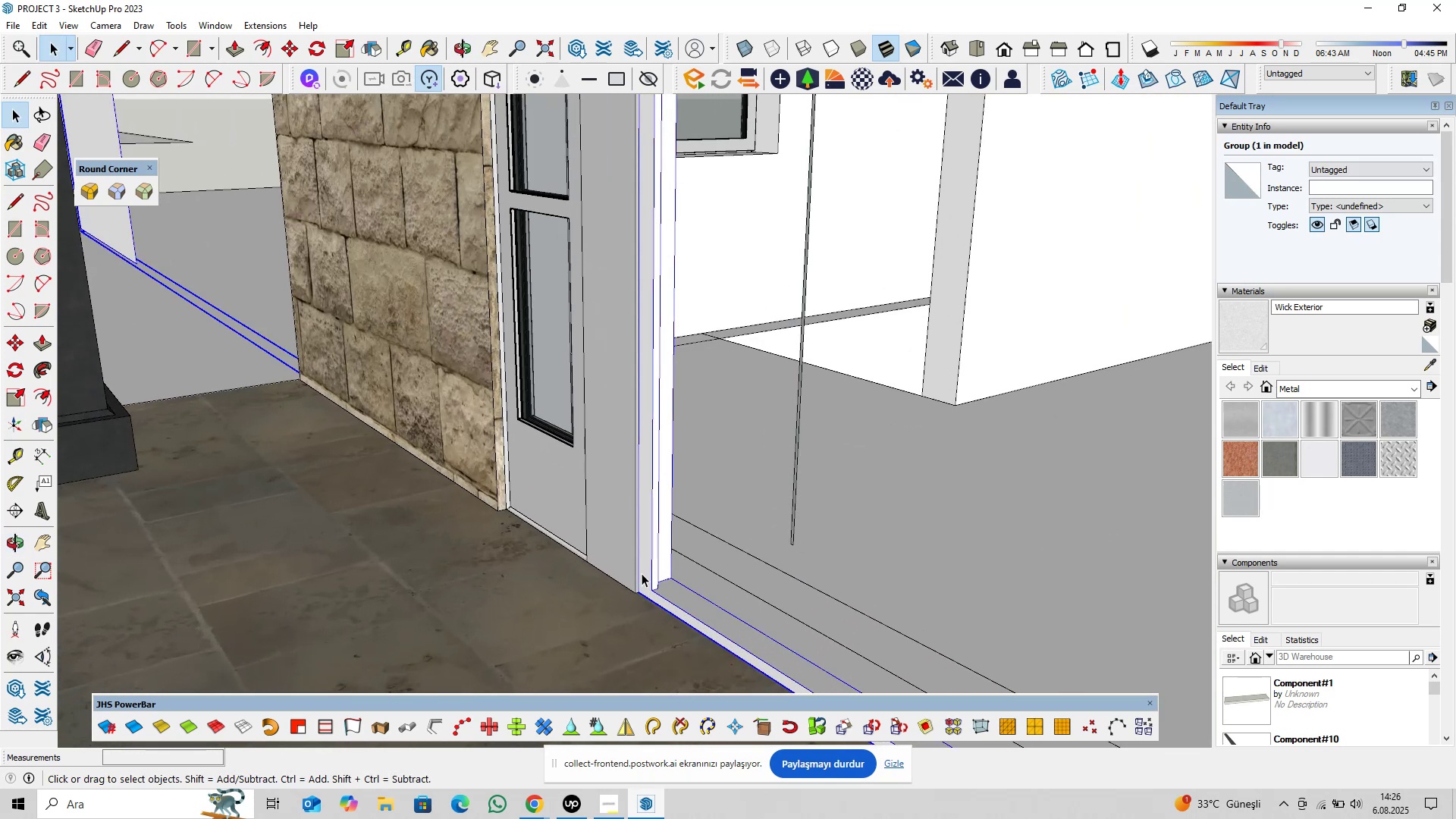 
scroll: coordinate [635, 560], scroll_direction: down, amount: 5.0
 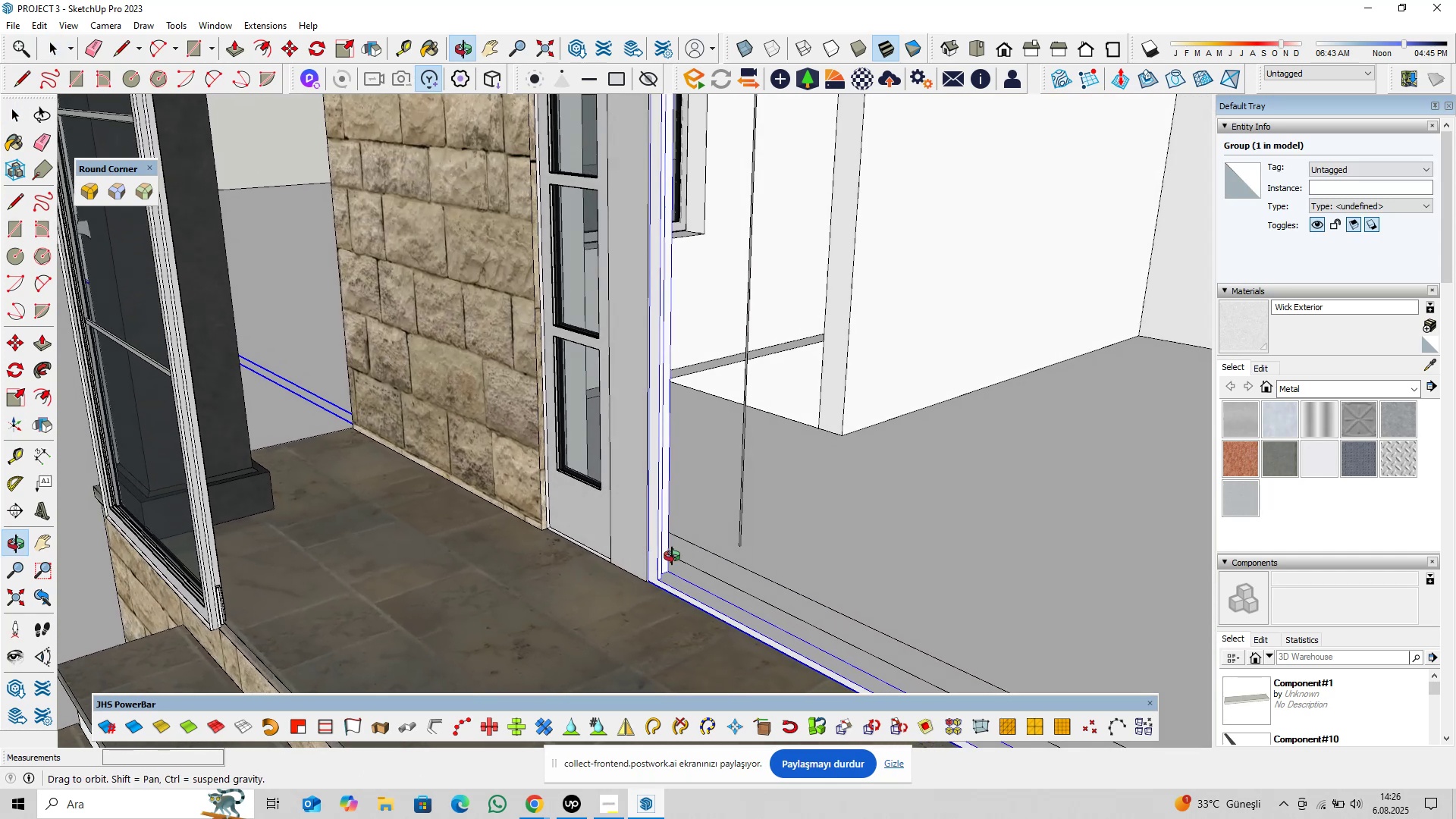 
scroll: coordinate [656, 559], scroll_direction: up, amount: 1.0
 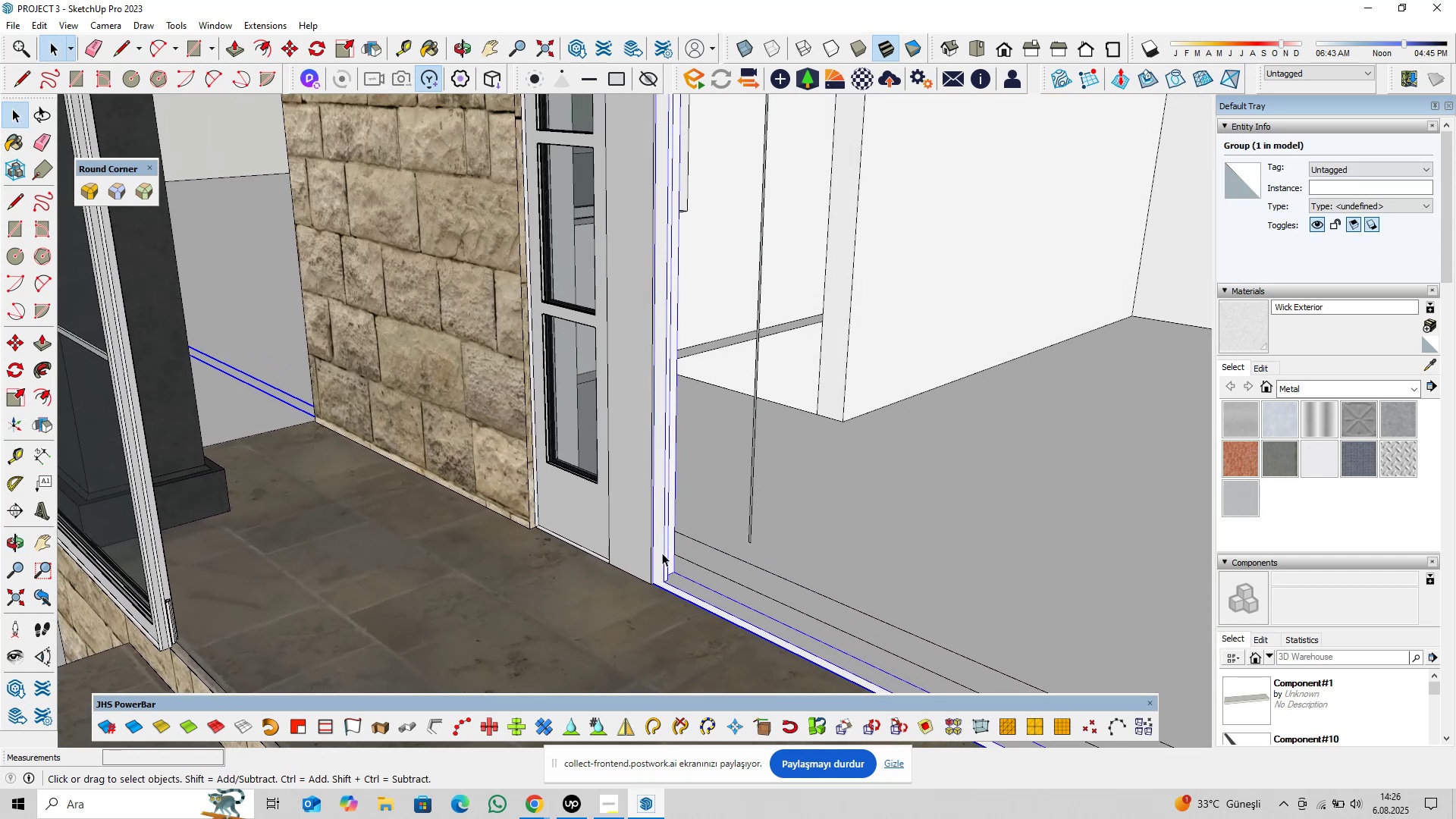 
double_click([662, 553])
 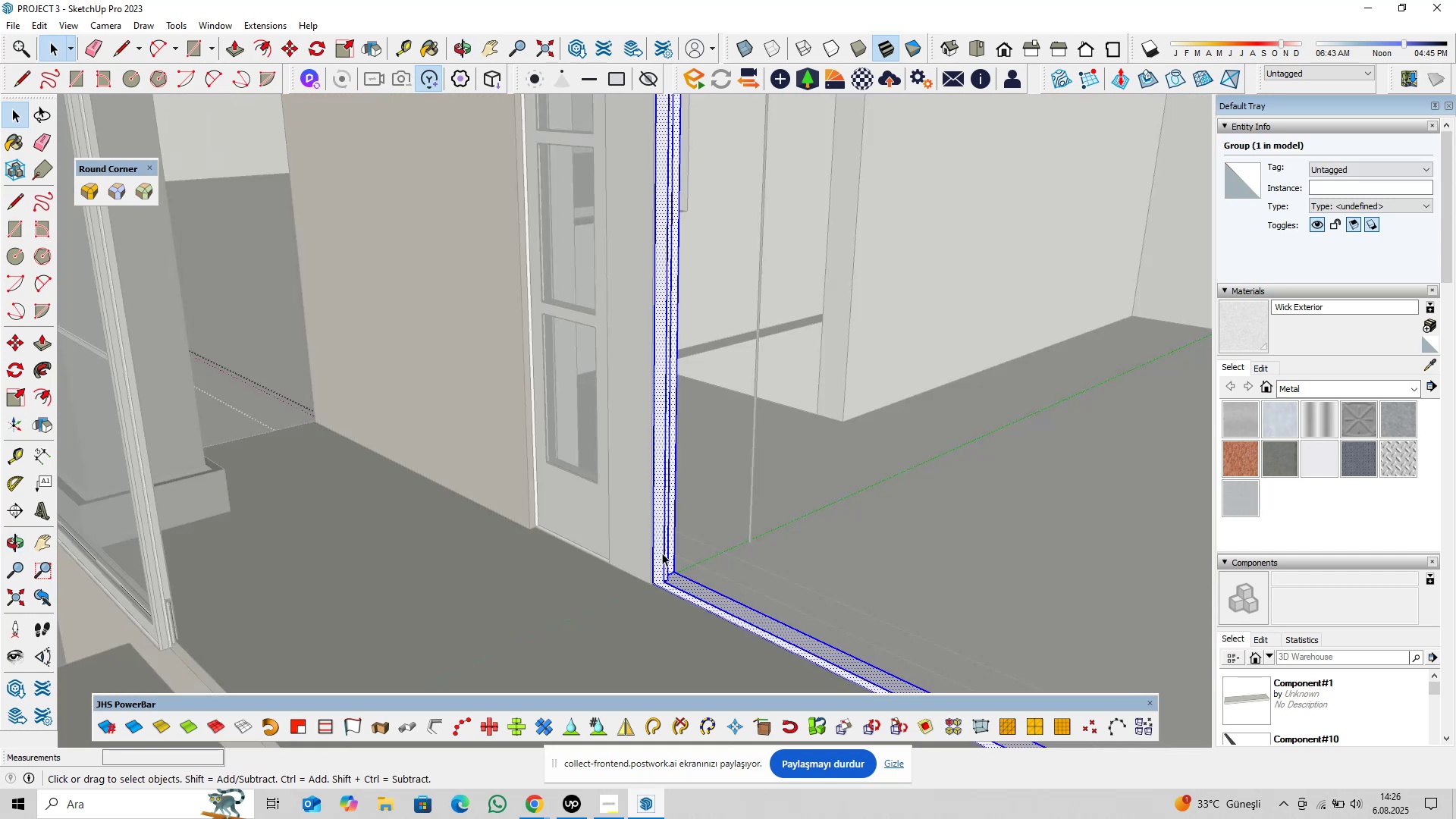 
triple_click([662, 553])
 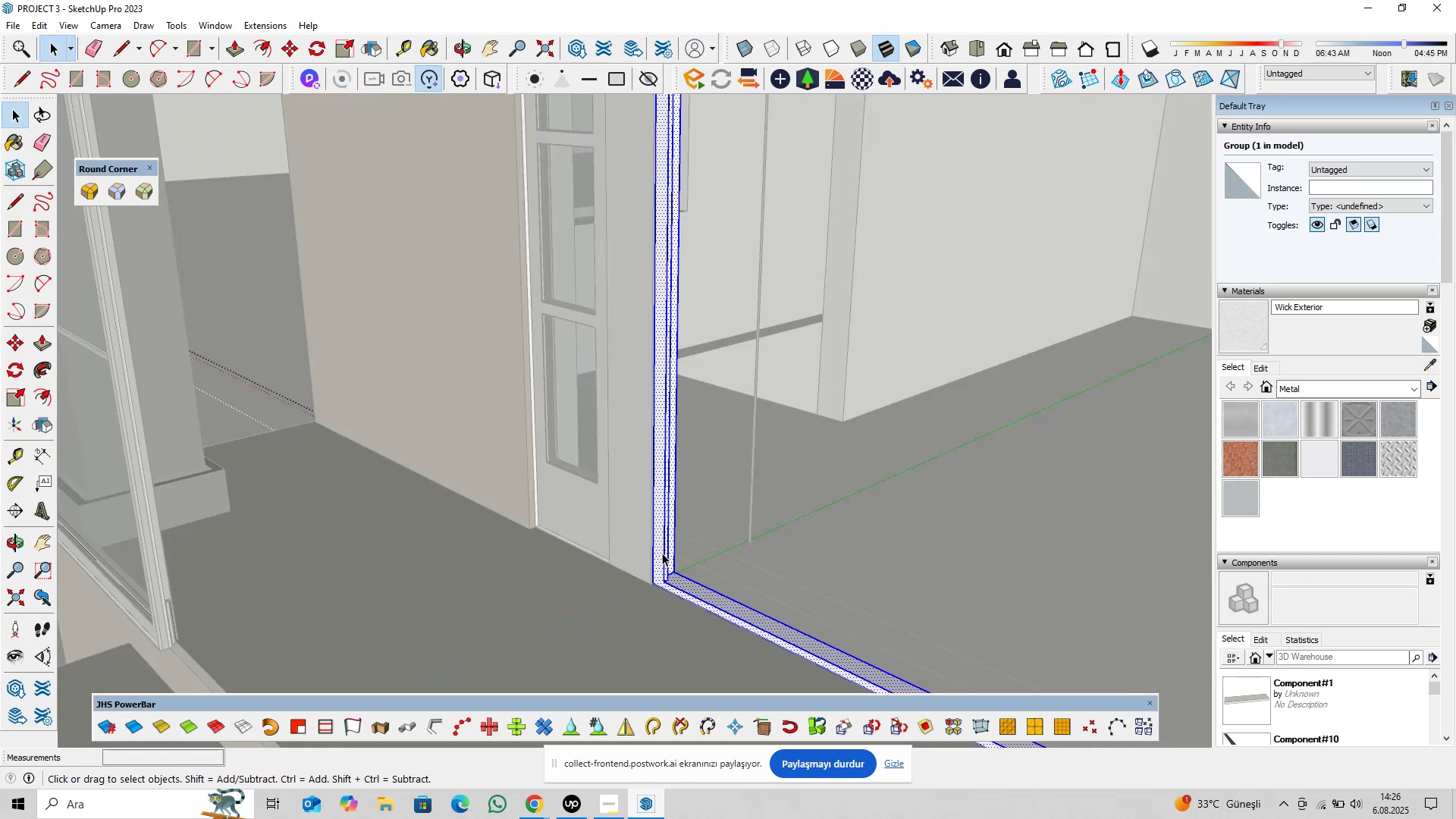 
triple_click([662, 553])
 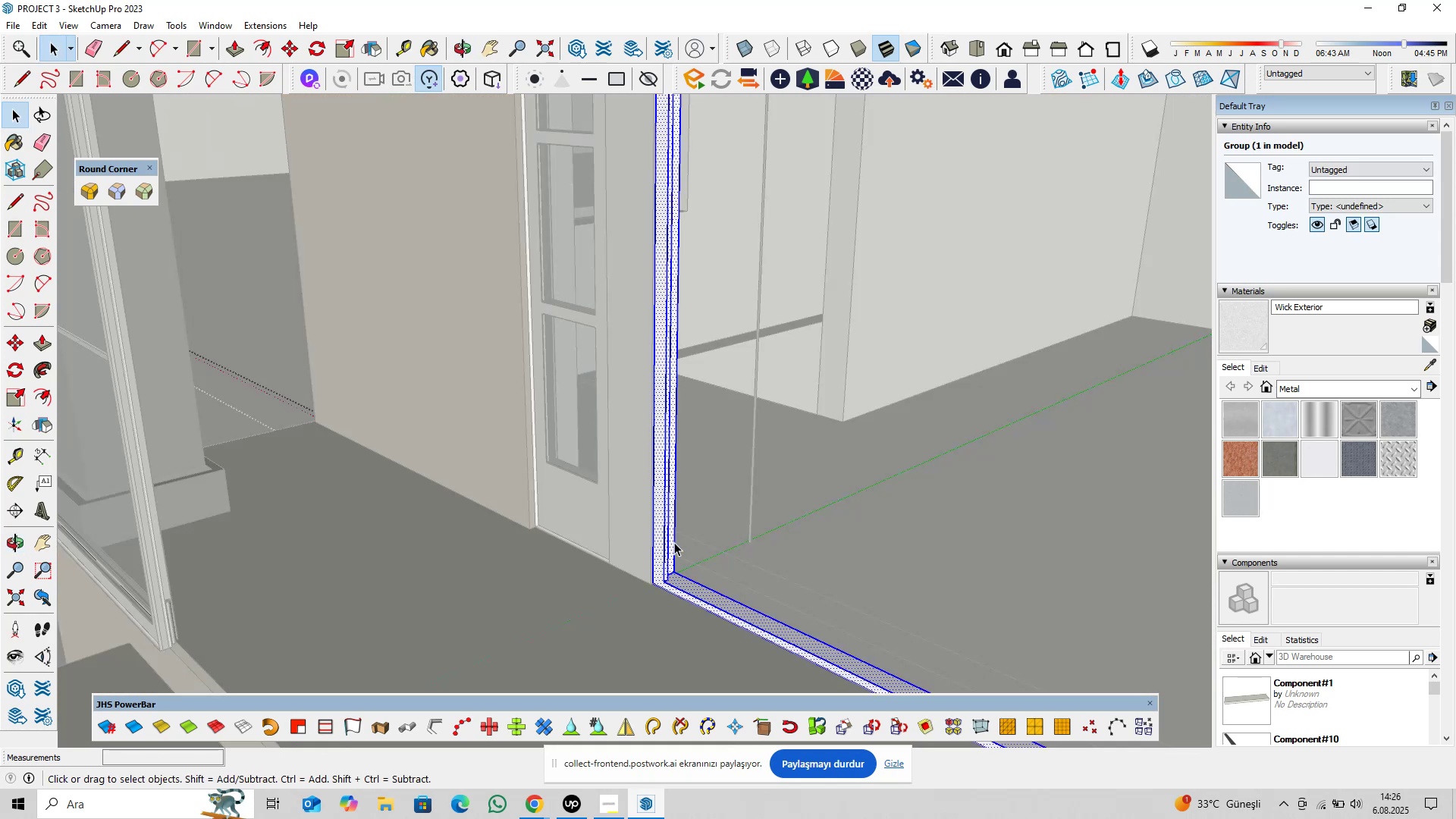 
scroll: coordinate [361, 350], scroll_direction: up, amount: 17.0
 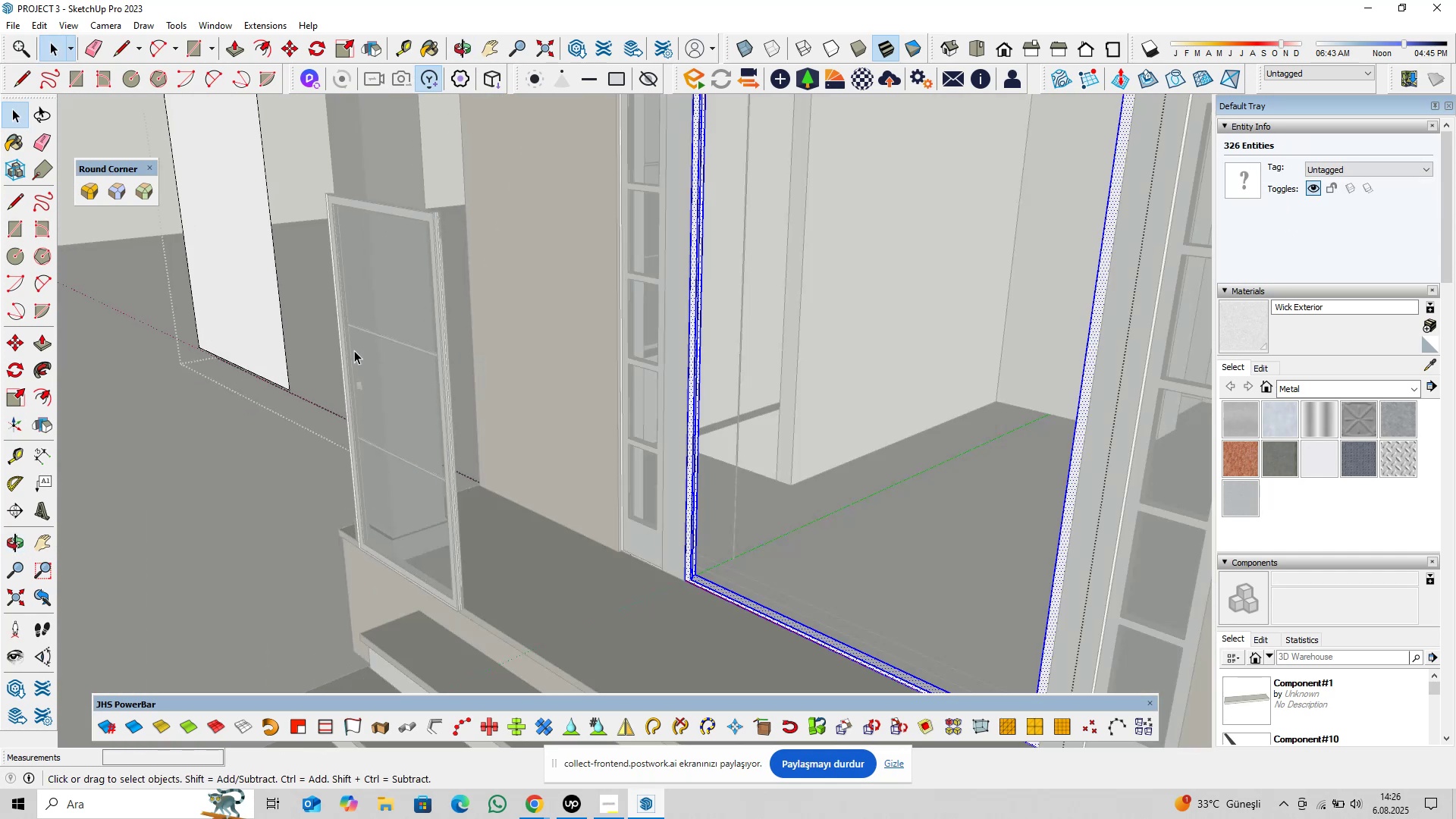 
hold_key(key=ShiftLeft, duration=0.36)
 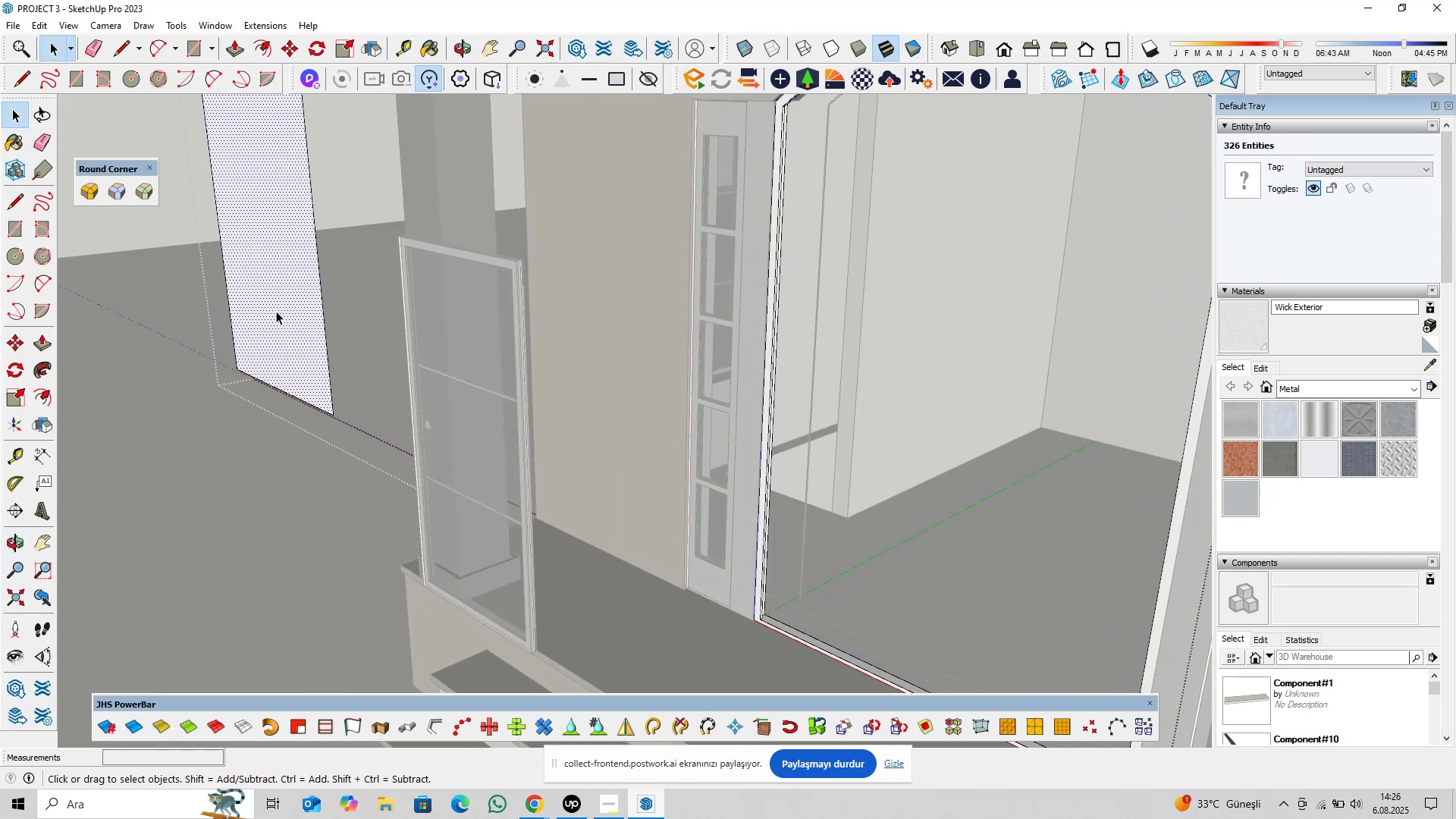 
double_click([276, 311])
 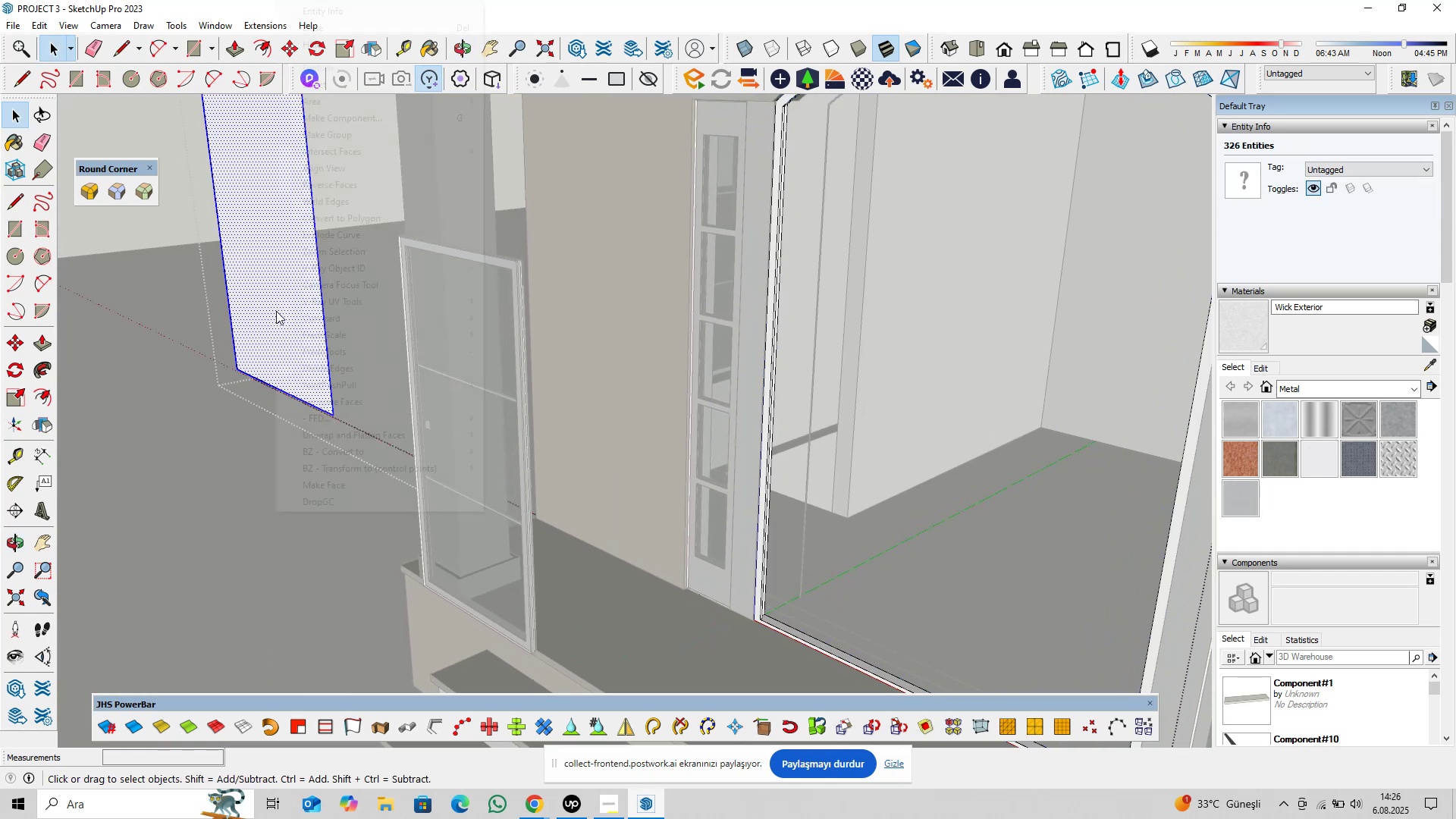 
right_click([276, 311])
 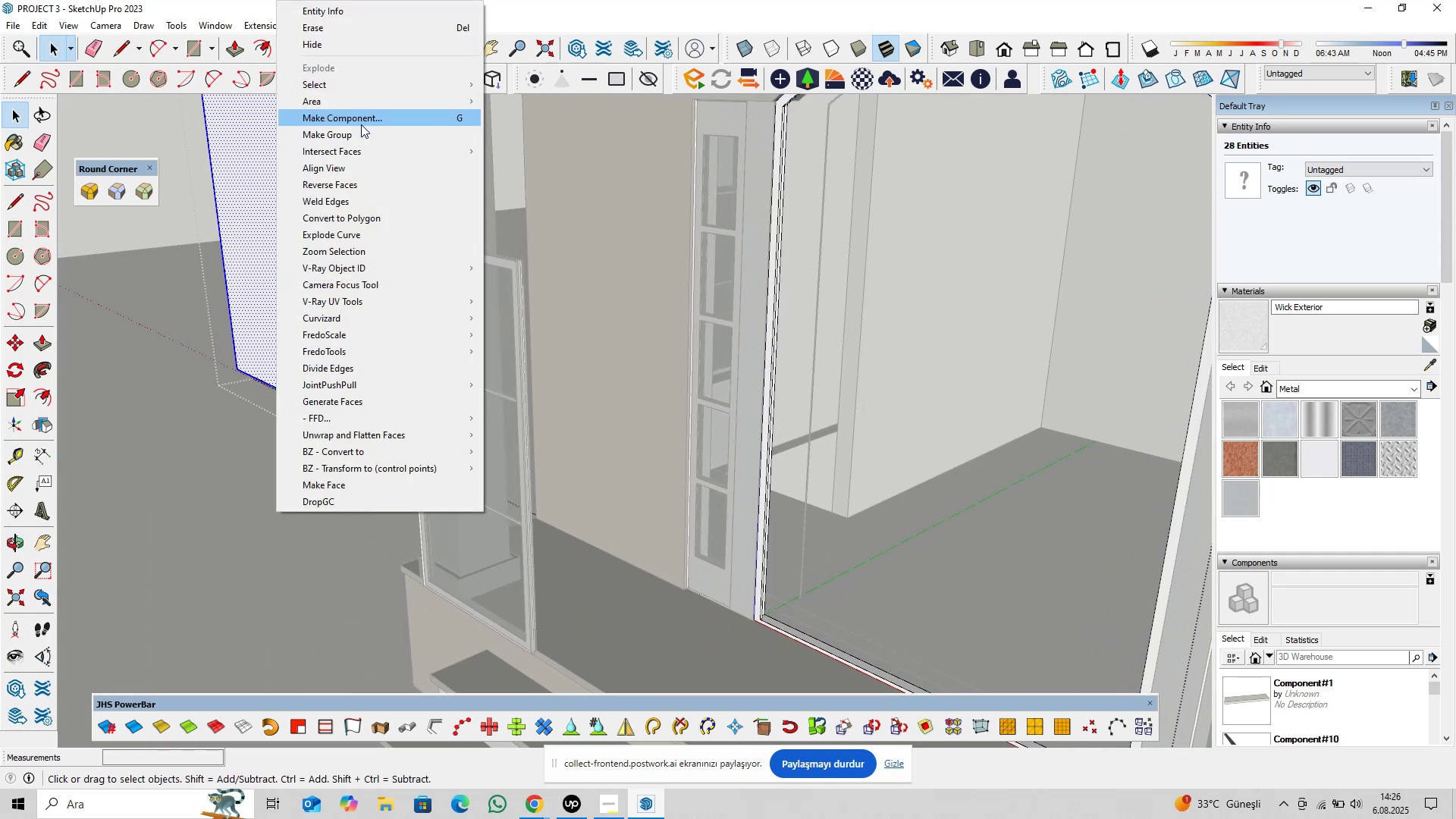 
left_click([357, 133])
 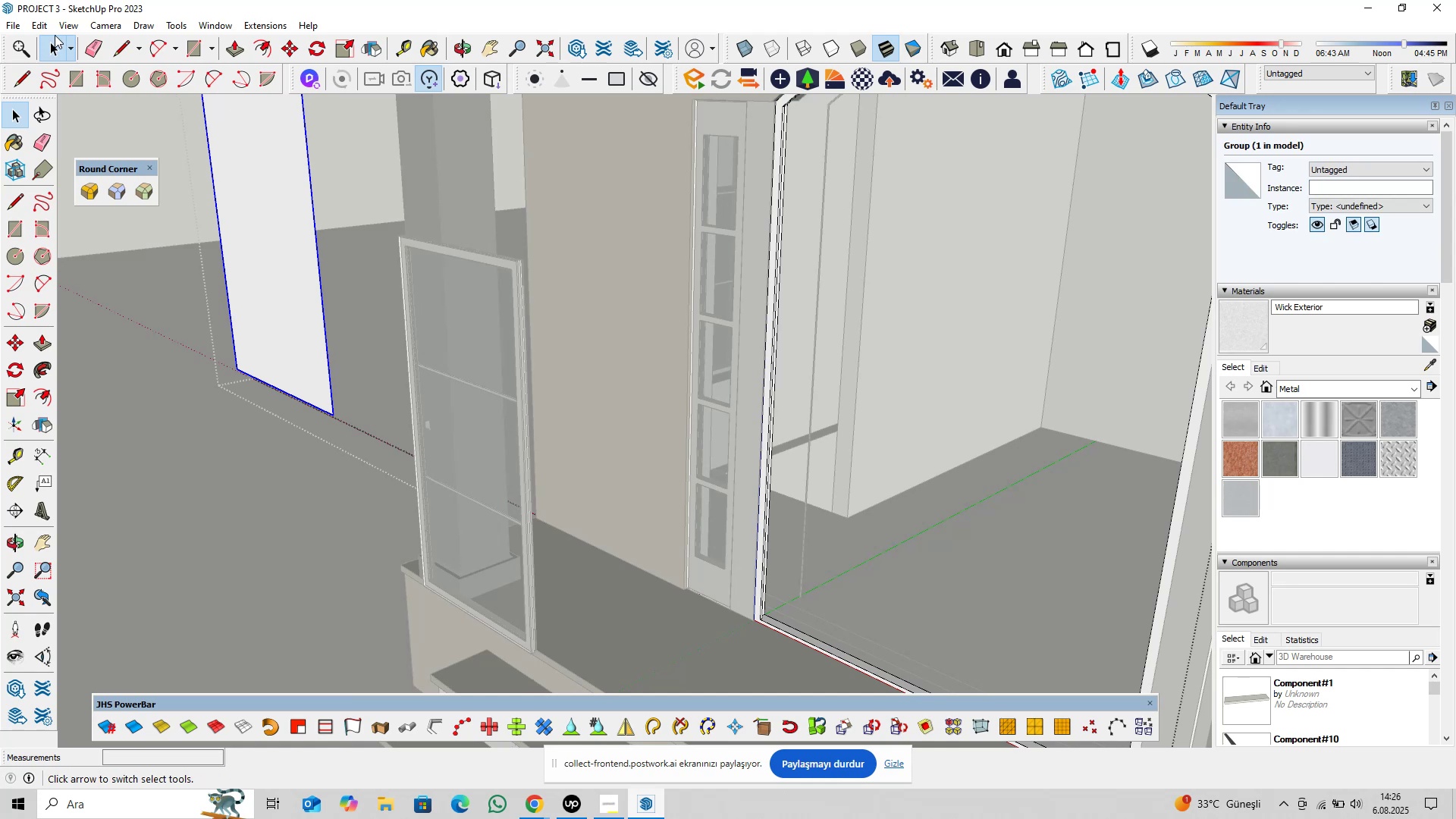 
left_click([46, 24])
 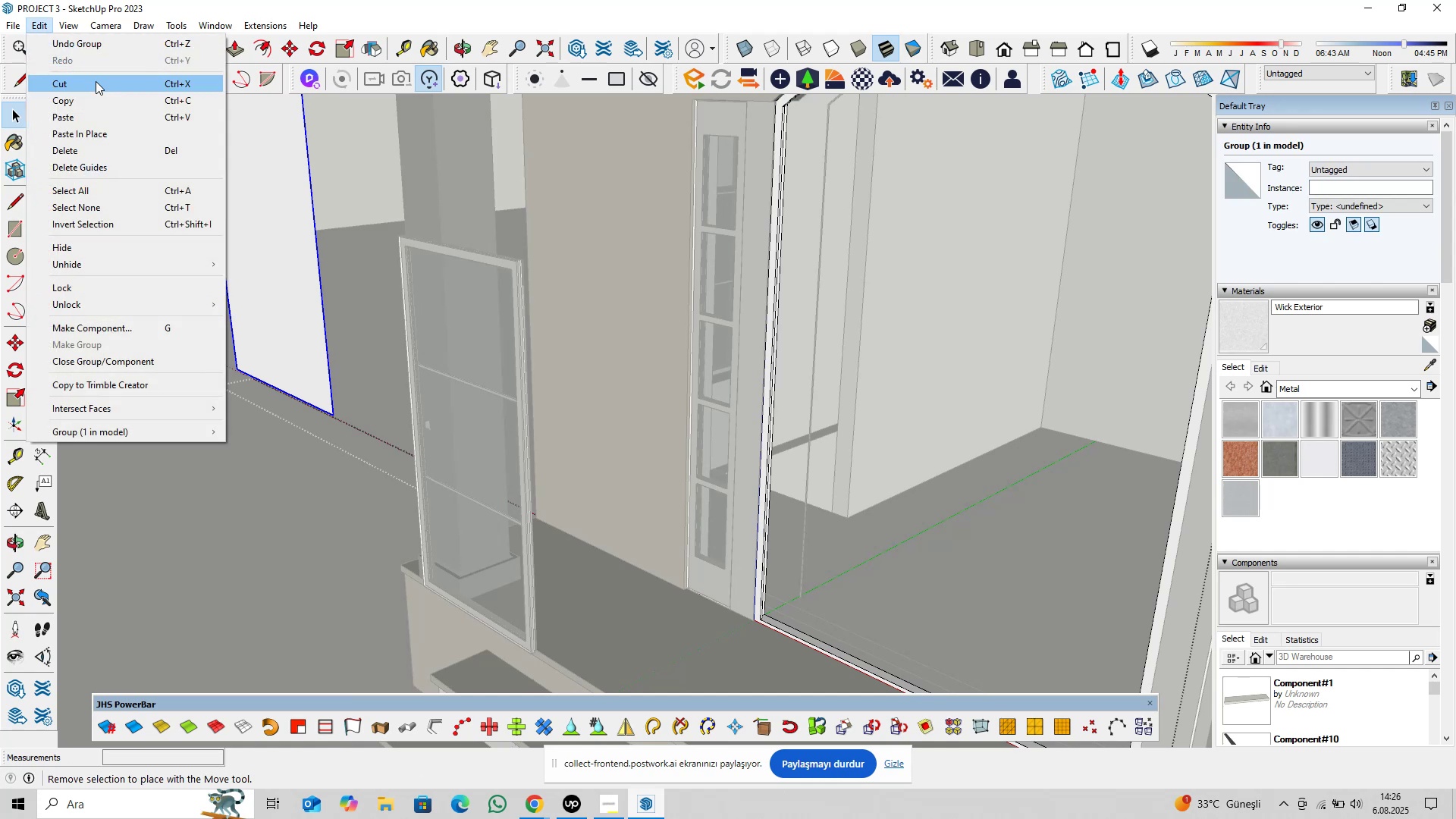 
left_click([96, 83])
 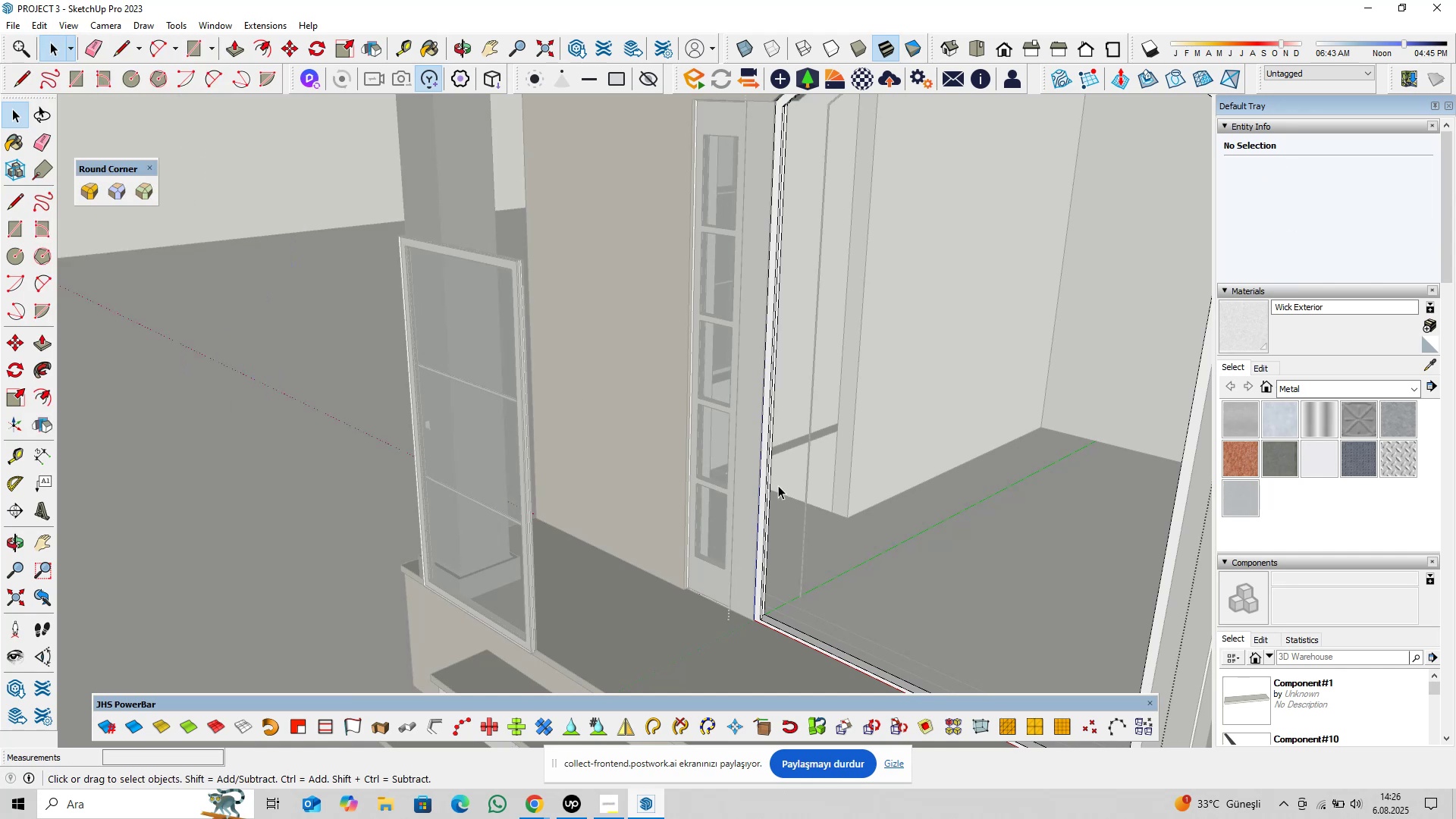 
key(Escape)
 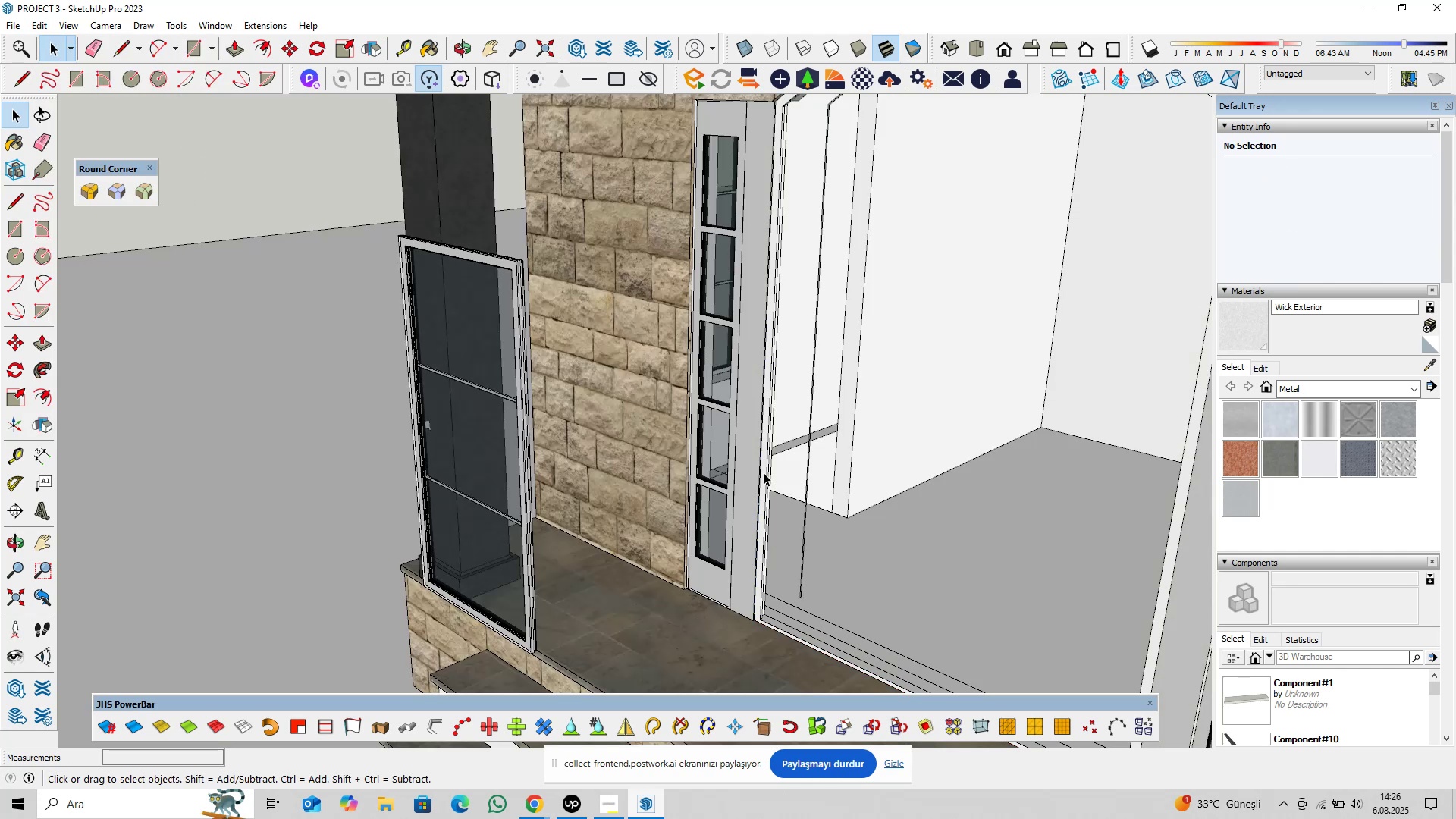 
left_click([764, 472])
 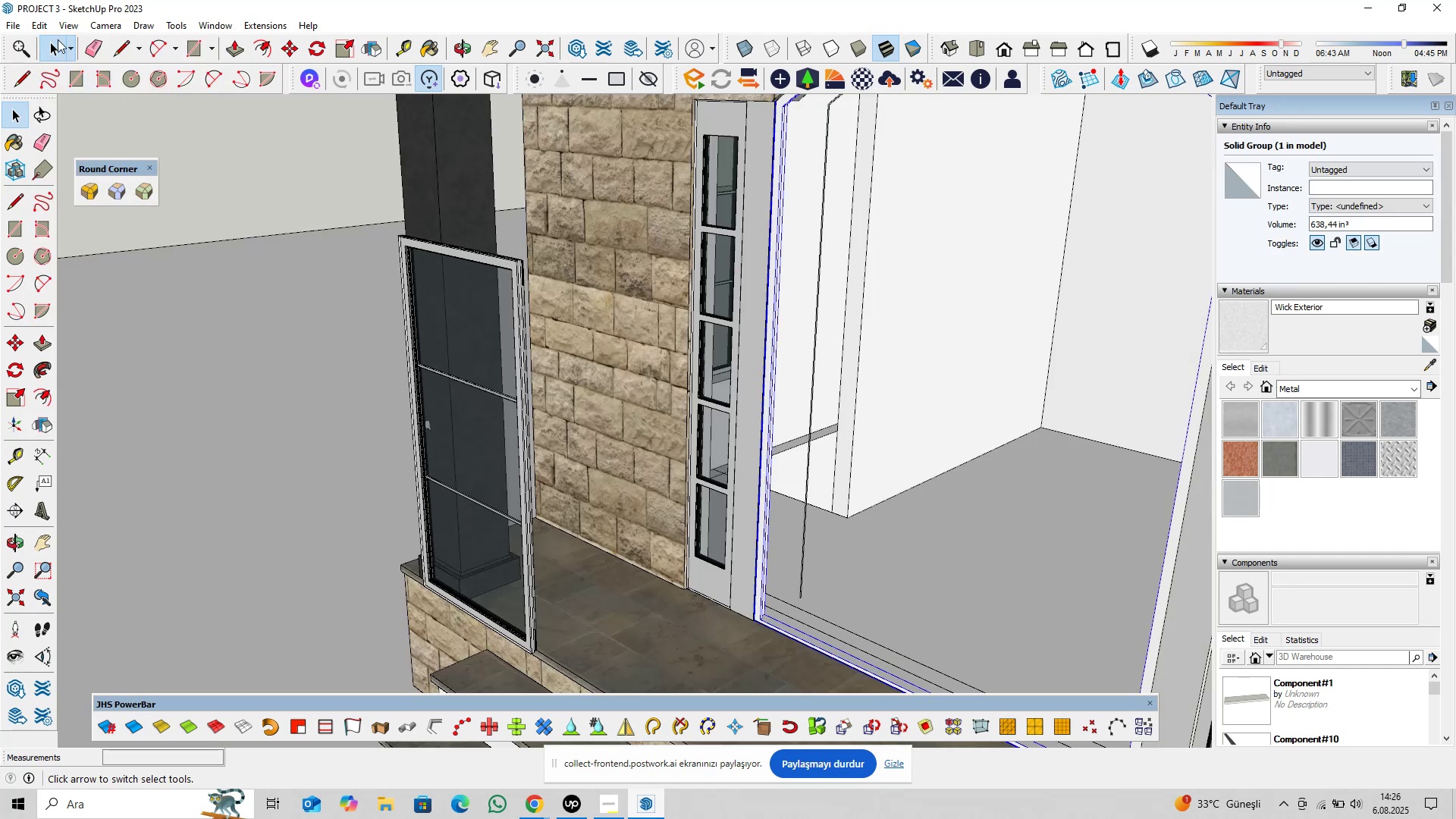 
left_click([48, 23])
 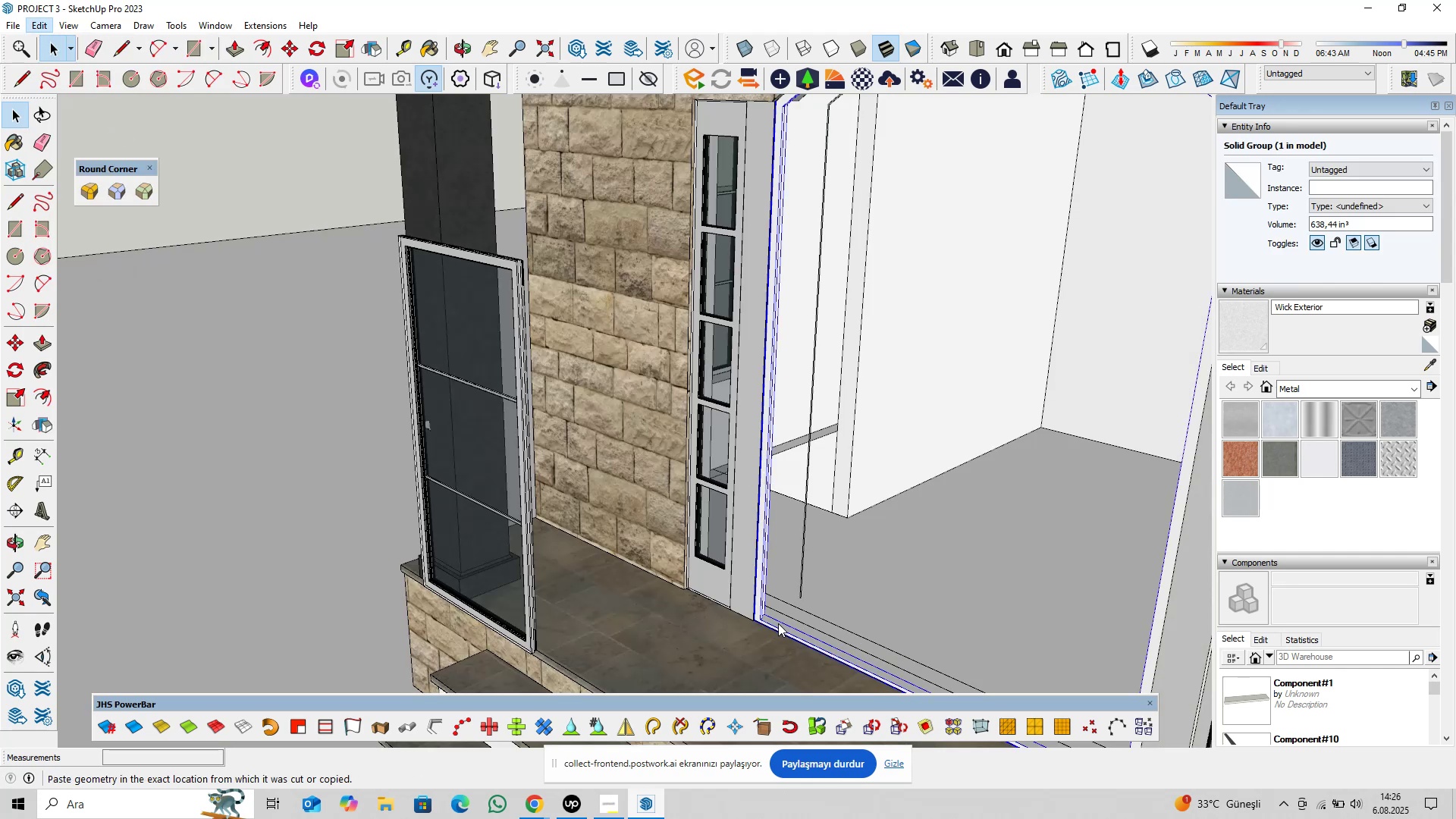 
scroll: coordinate [755, 592], scroll_direction: up, amount: 12.0
 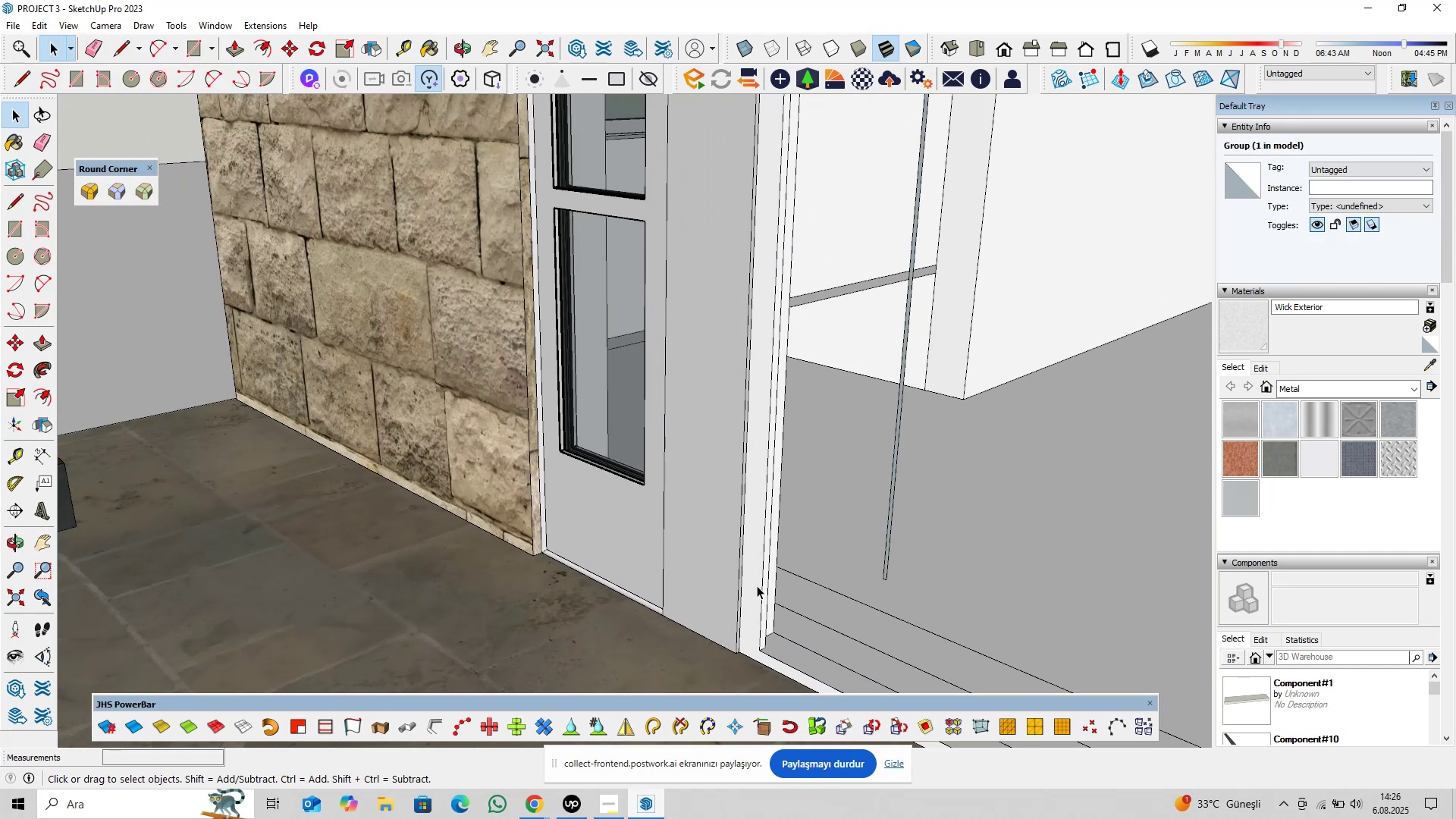 
left_click([757, 585])
 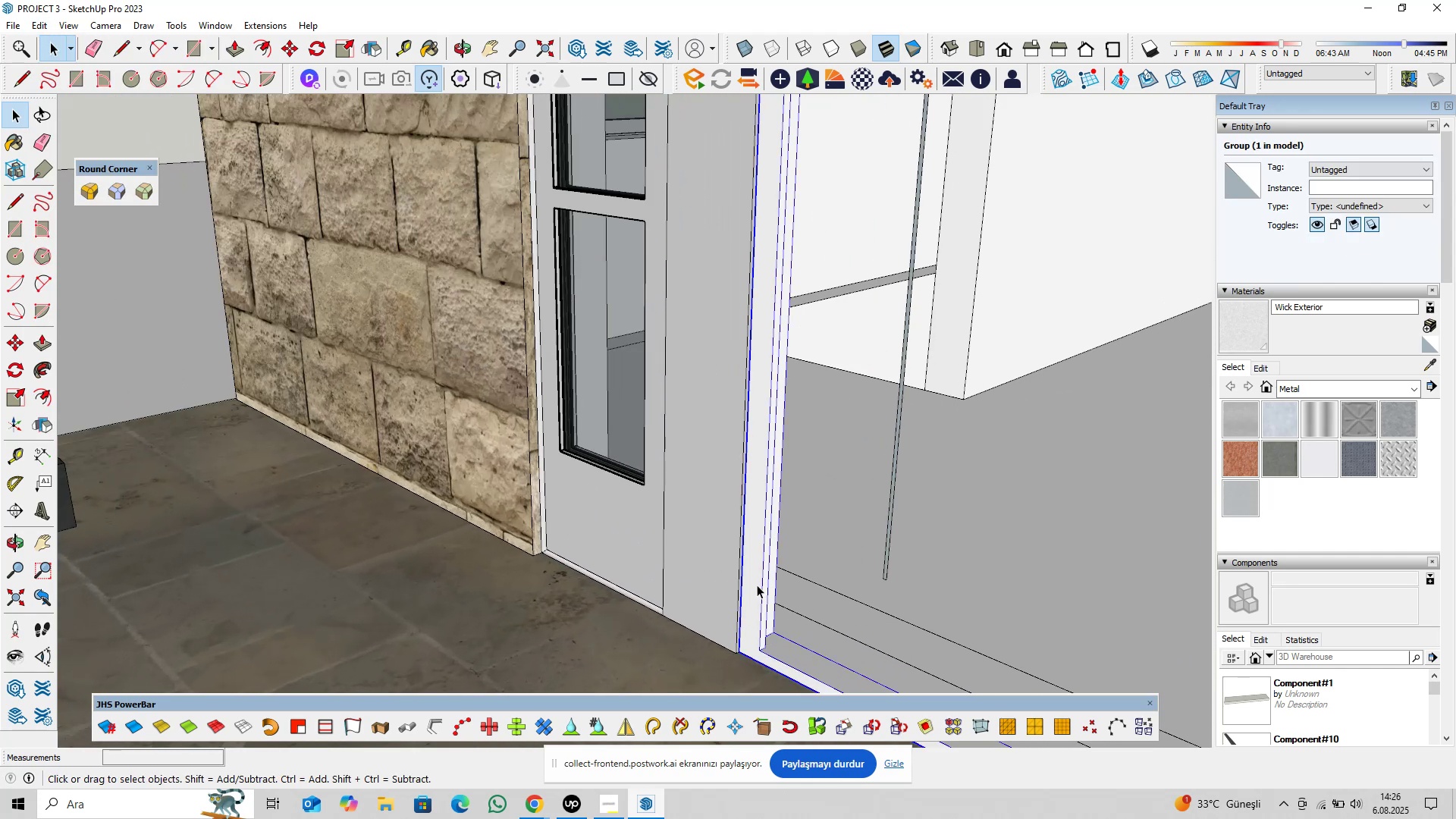 
right_click([757, 585])
 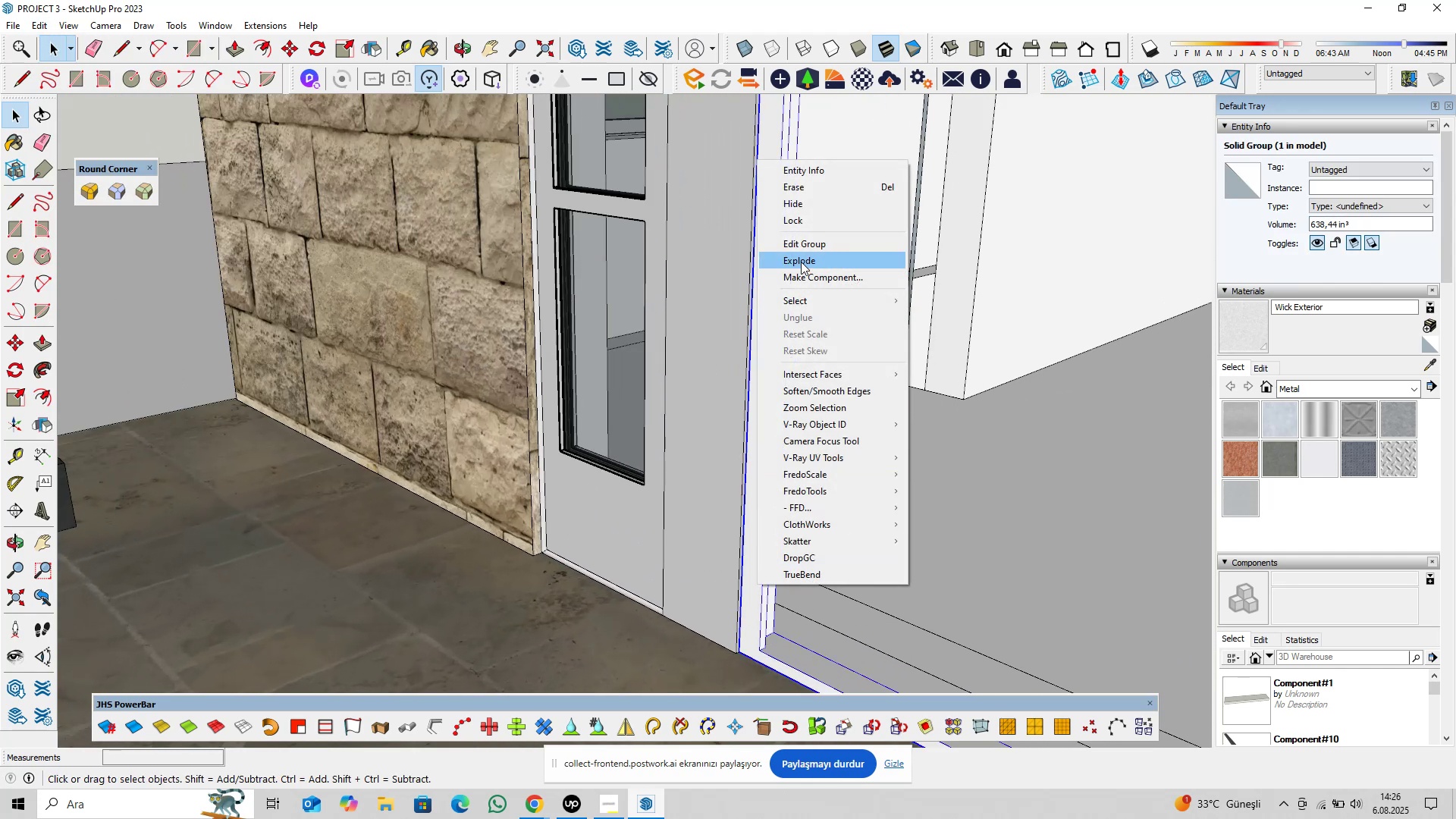 
left_click([801, 262])
 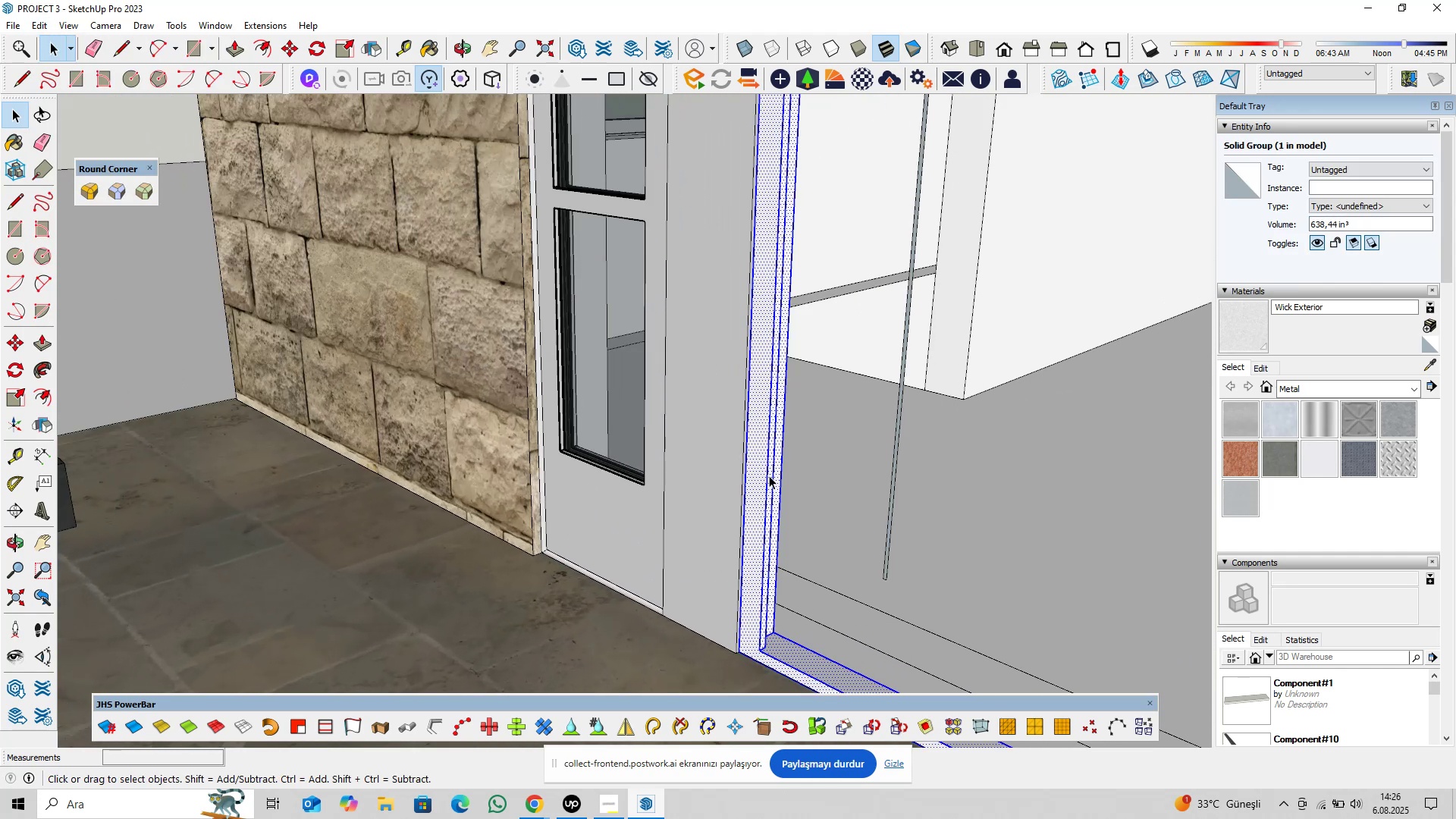 
right_click([768, 475])
 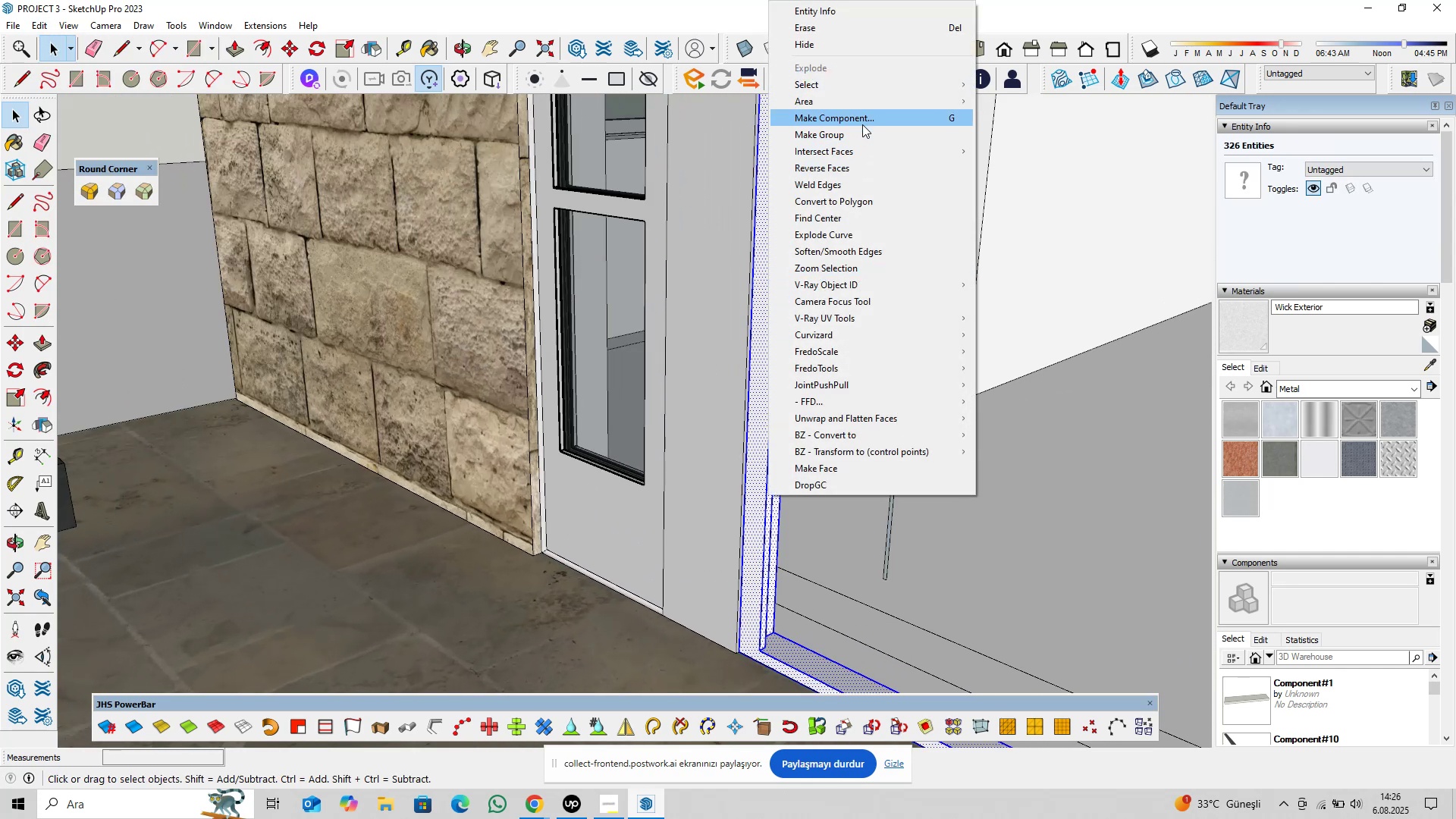 
left_click([863, 121])
 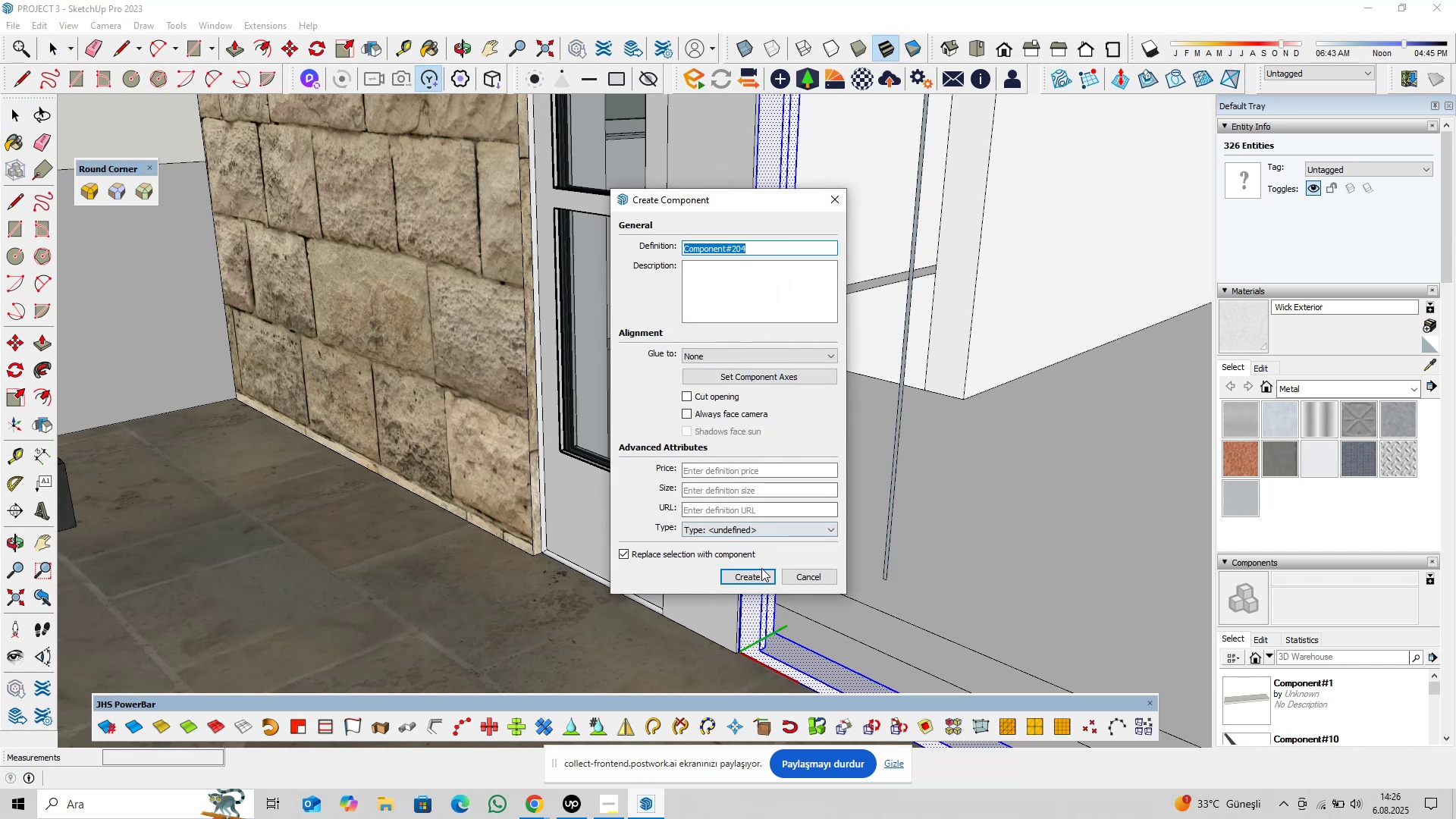 
left_click([761, 576])
 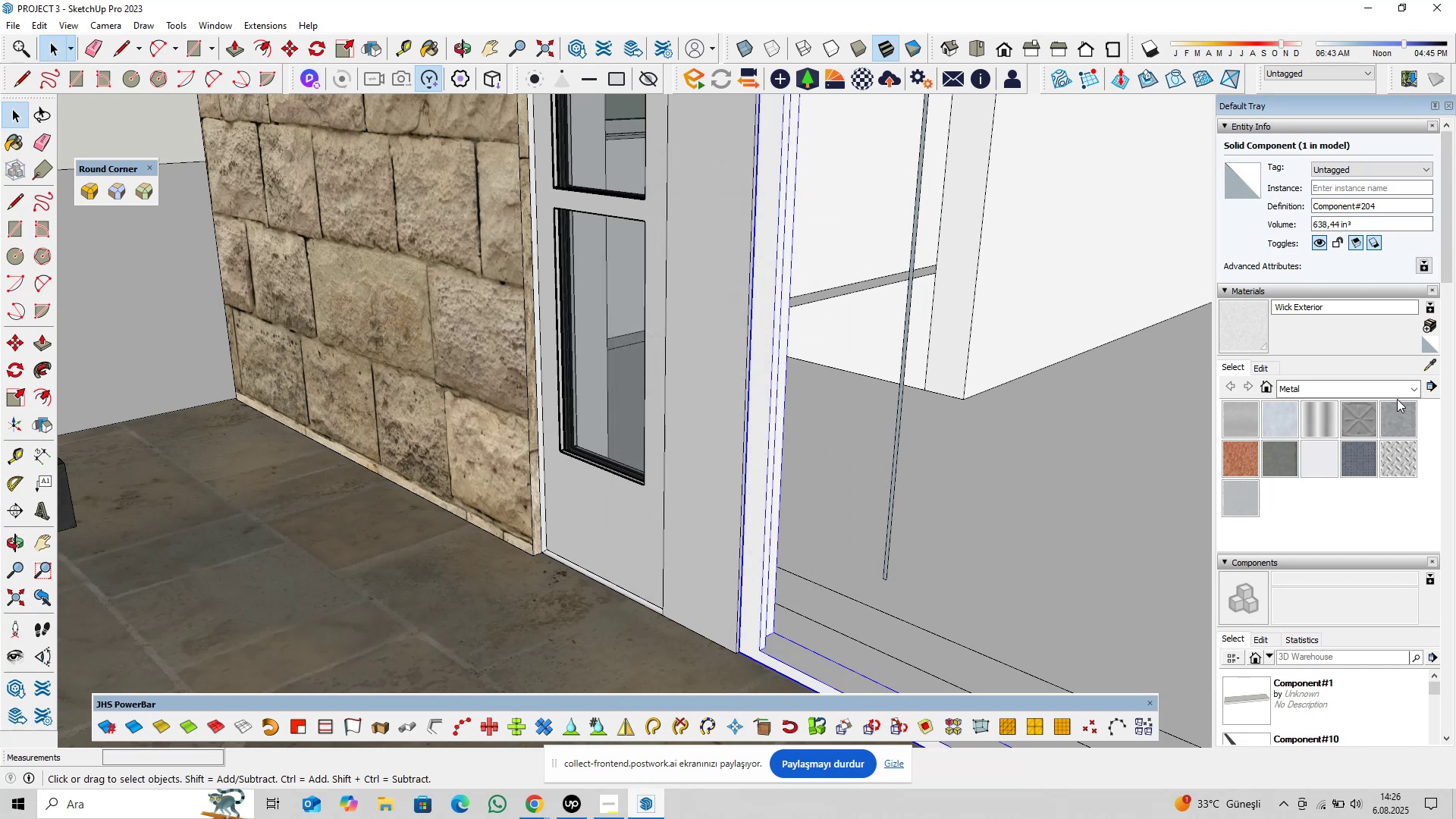 
left_click([1422, 368])
 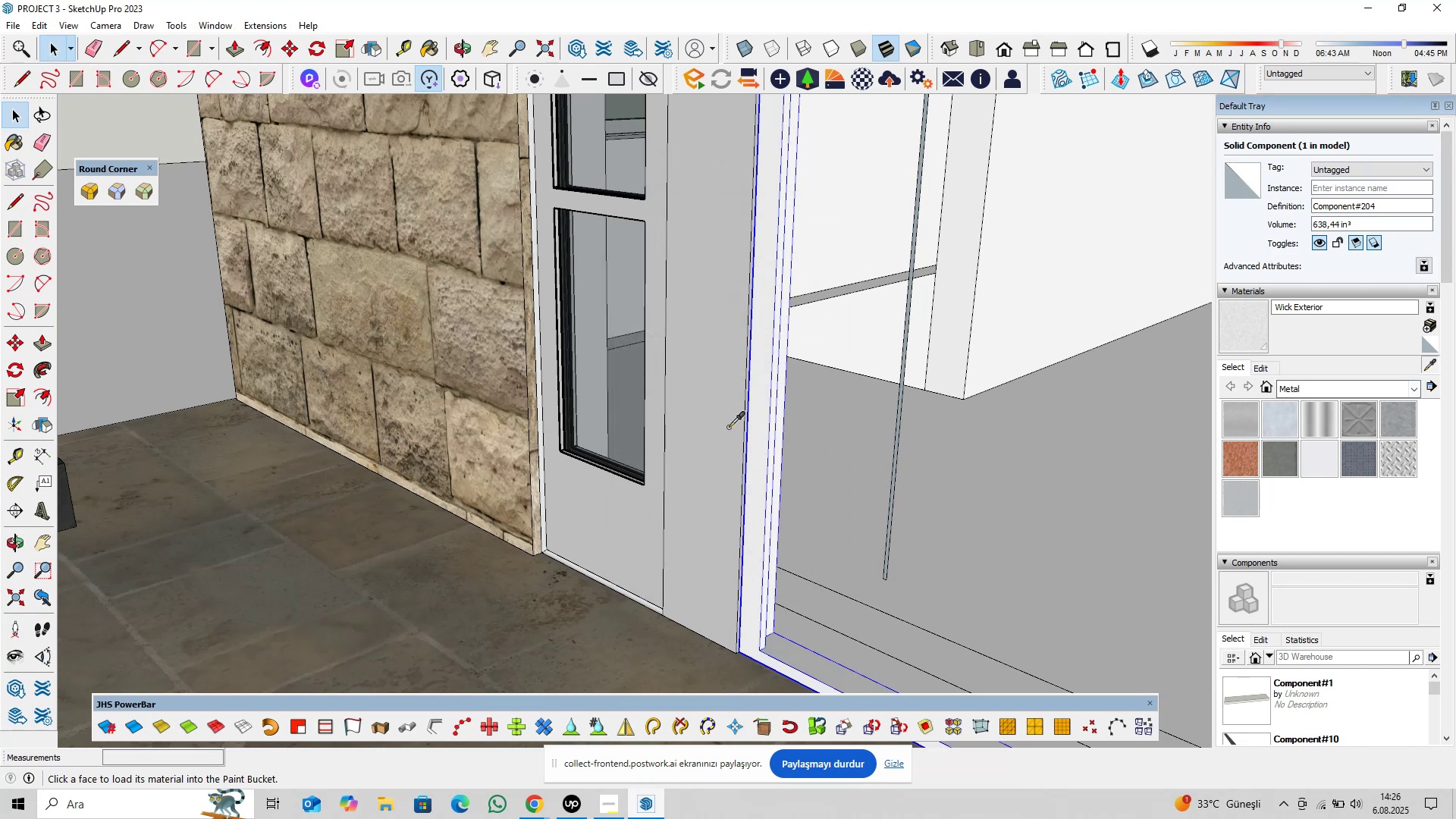 
scroll: coordinate [368, 516], scroll_direction: down, amount: 11.0
 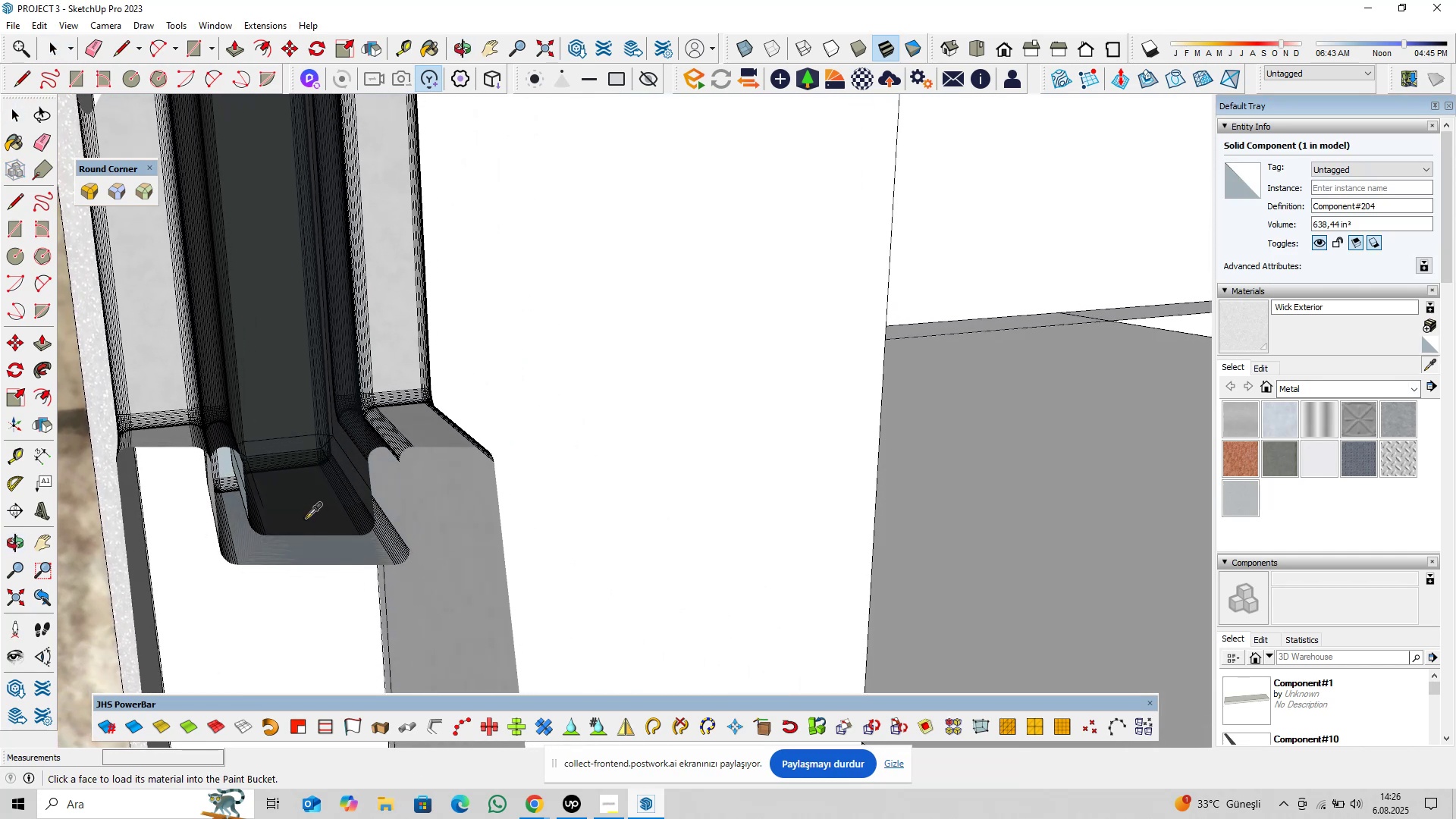 
left_click([268, 526])
 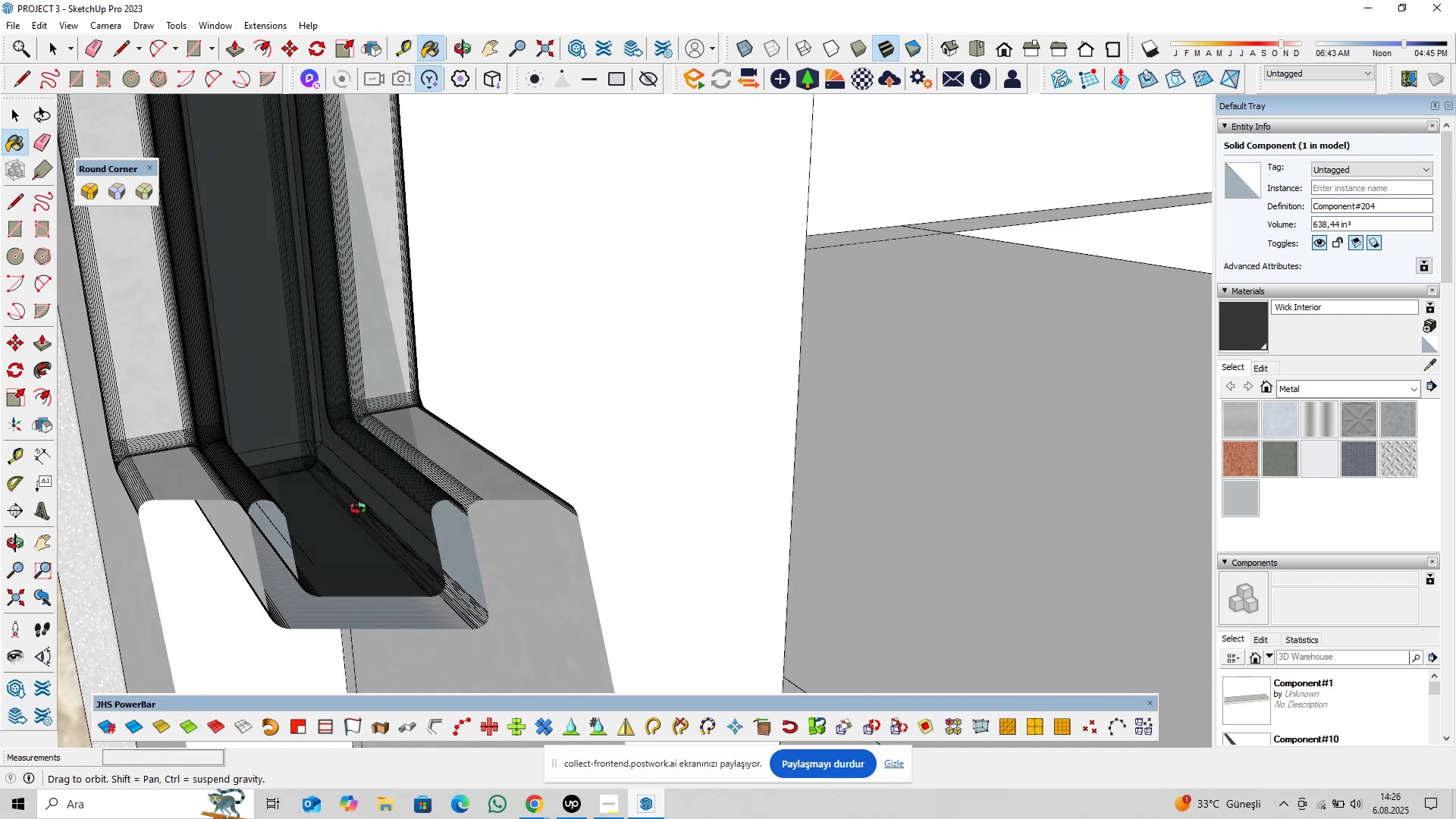 
key(Space)
 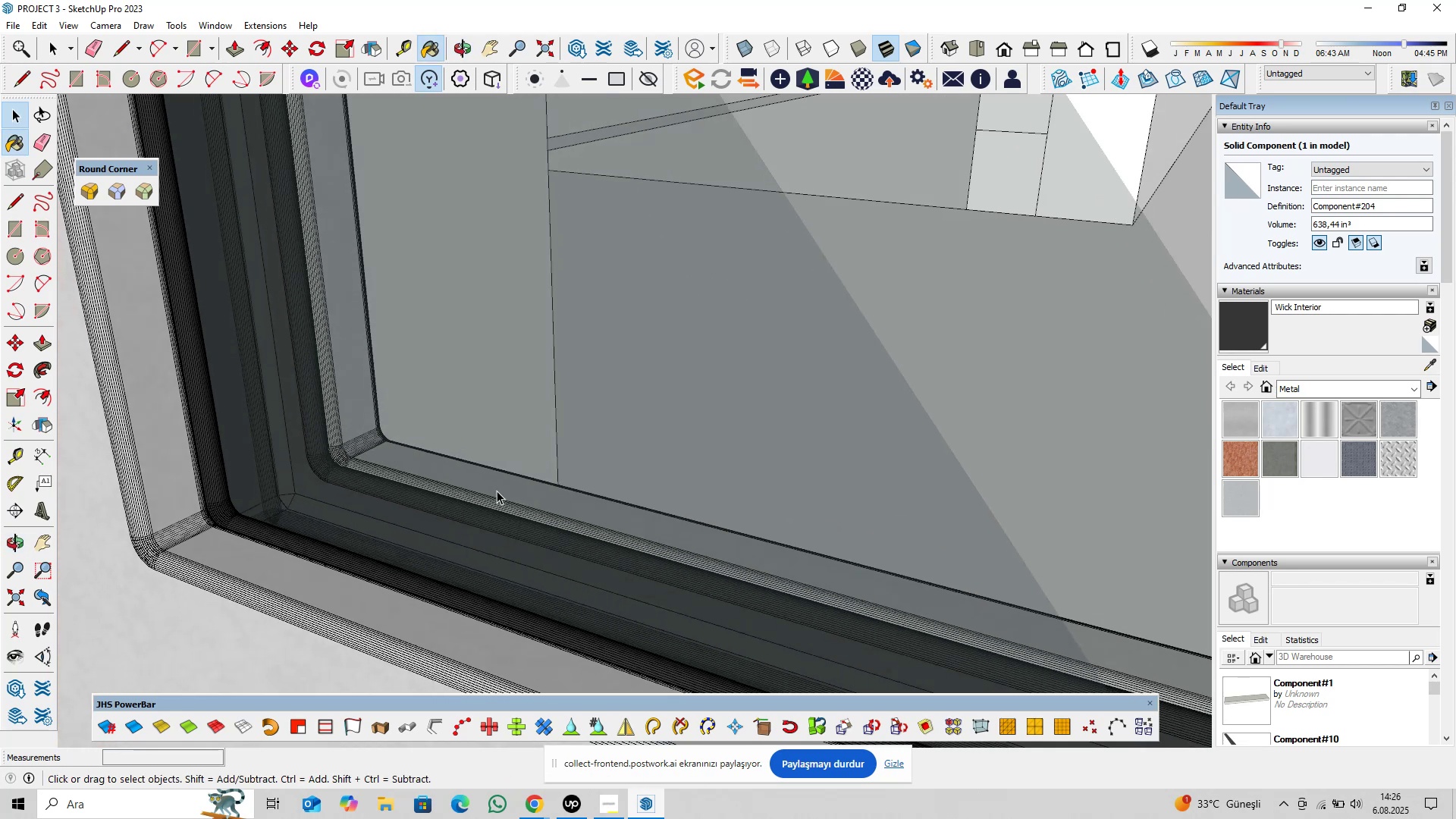 
scroll: coordinate [649, 507], scroll_direction: down, amount: 33.0
 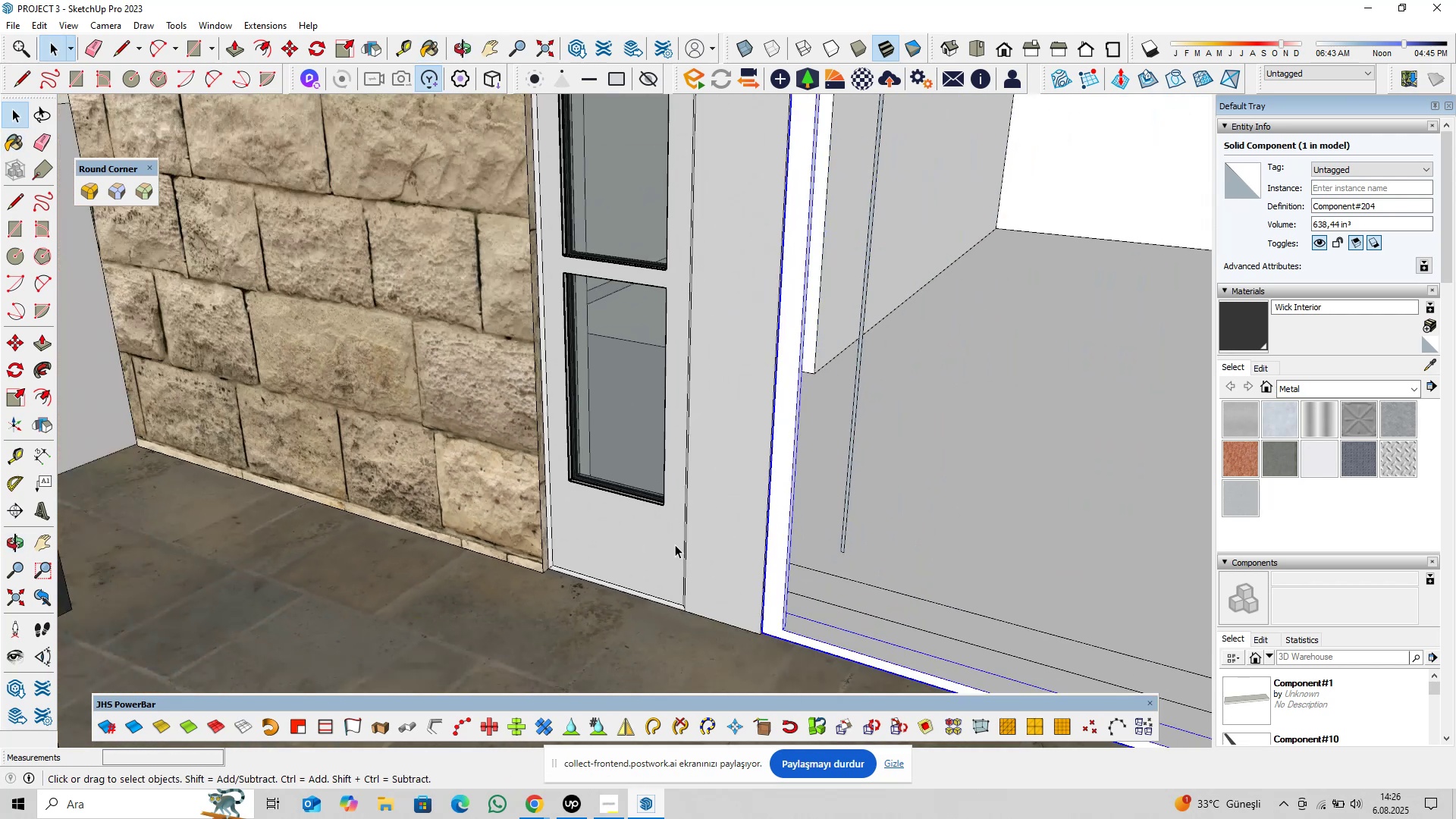 
key(Shift+ShiftLeft)
 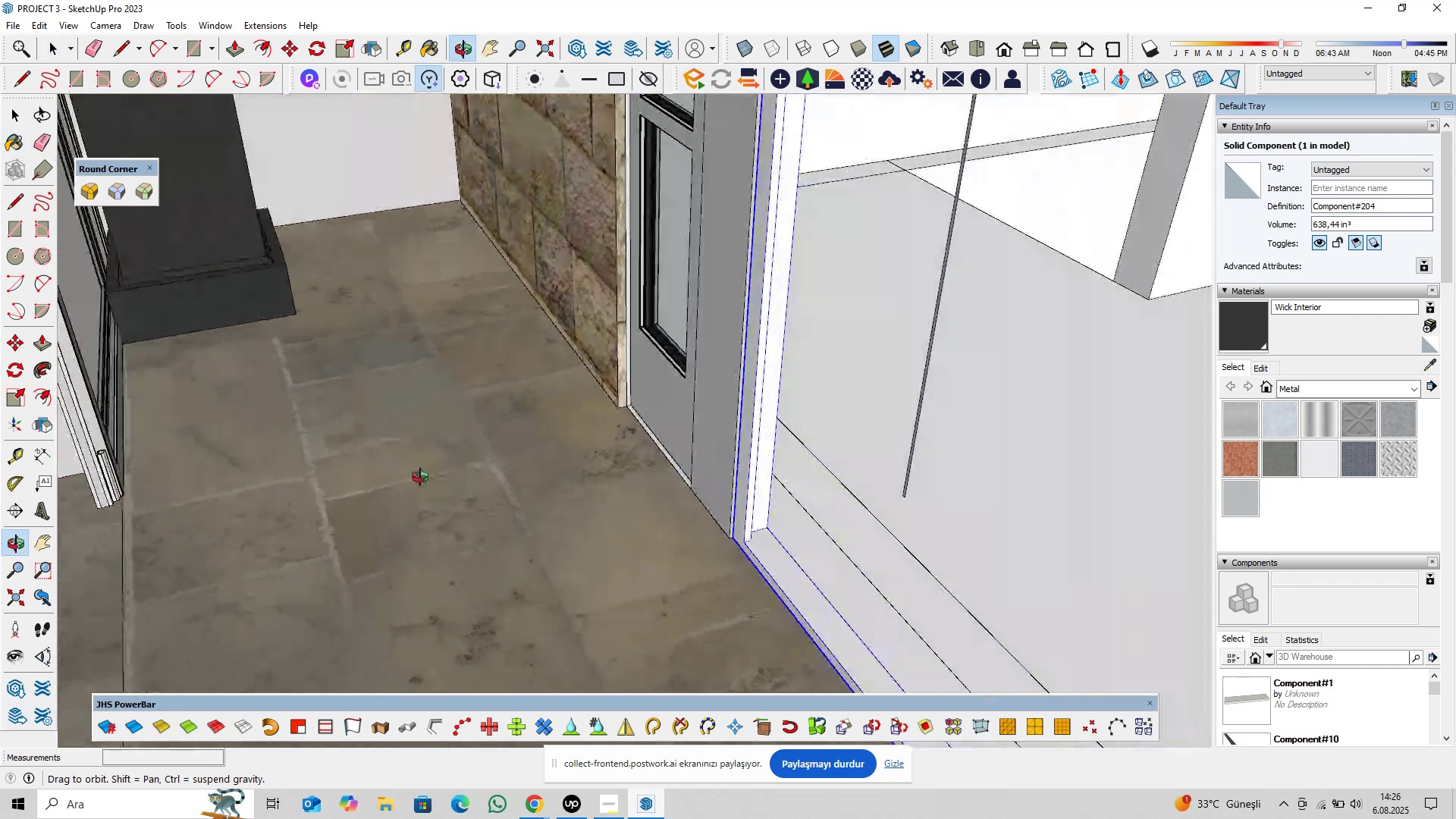 
scroll: coordinate [717, 585], scroll_direction: up, amount: 15.0
 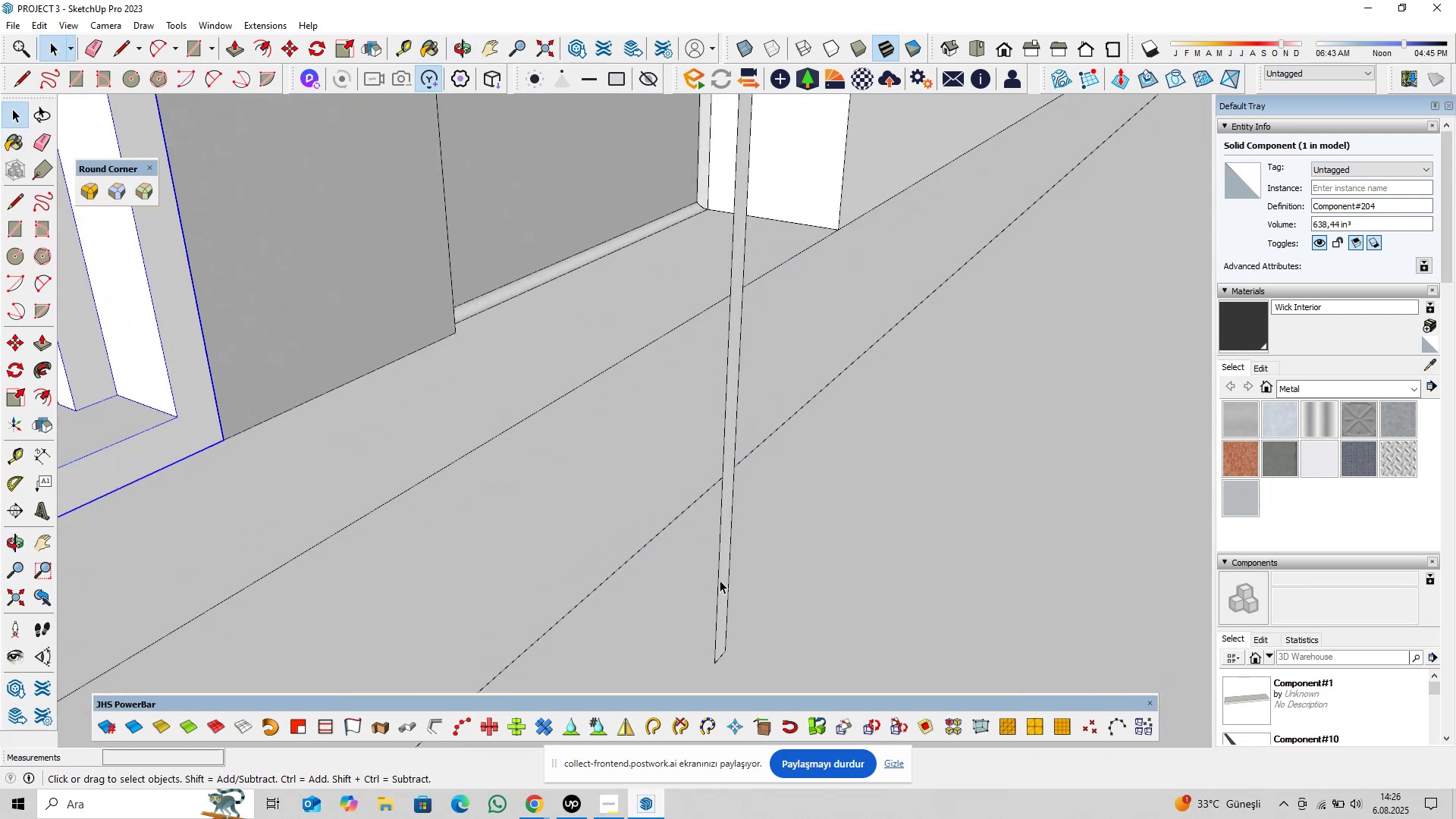 
double_click([720, 580])
 